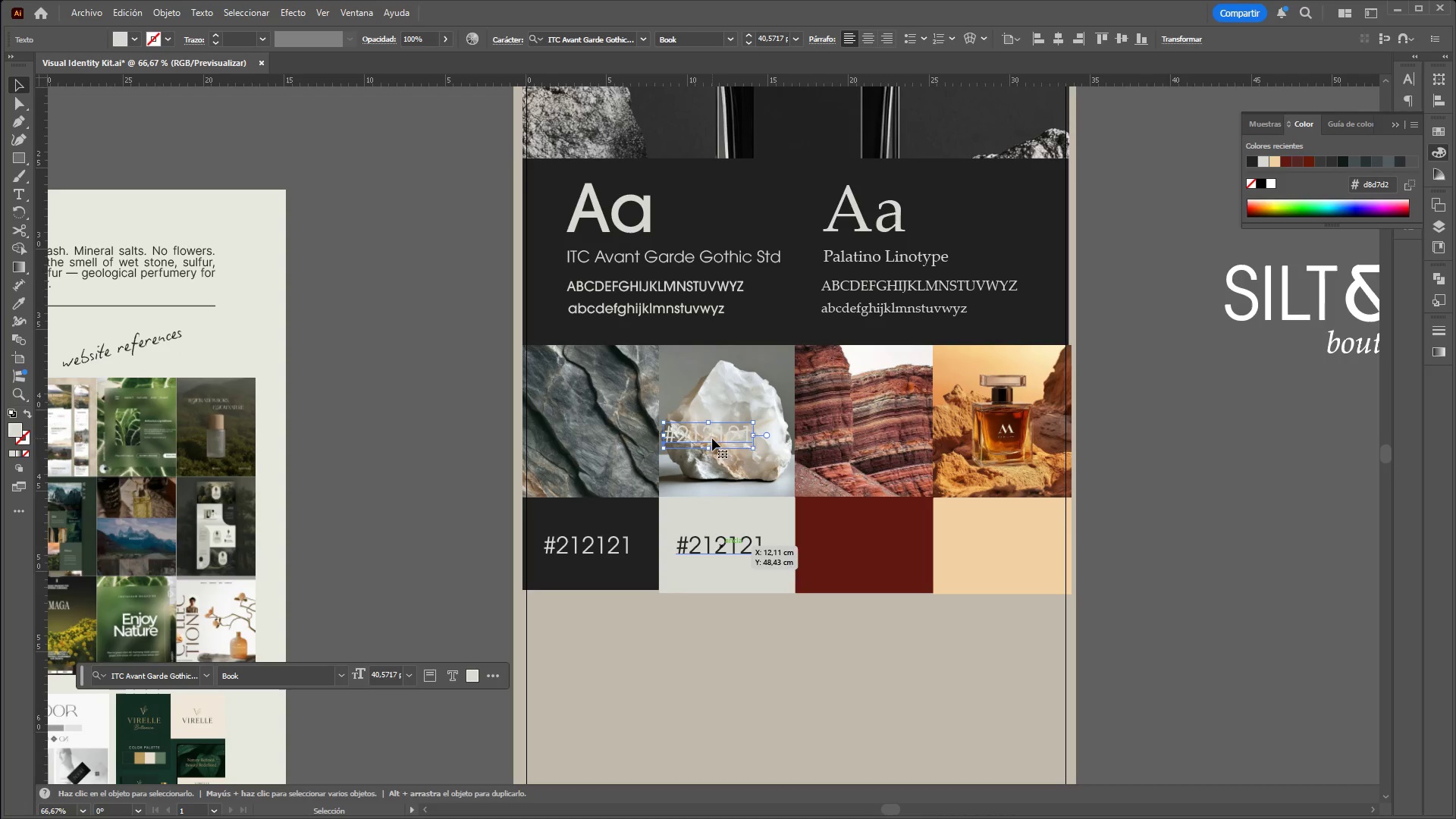 
left_click_drag(start_coordinate=[712, 438], to_coordinate=[423, 372])
 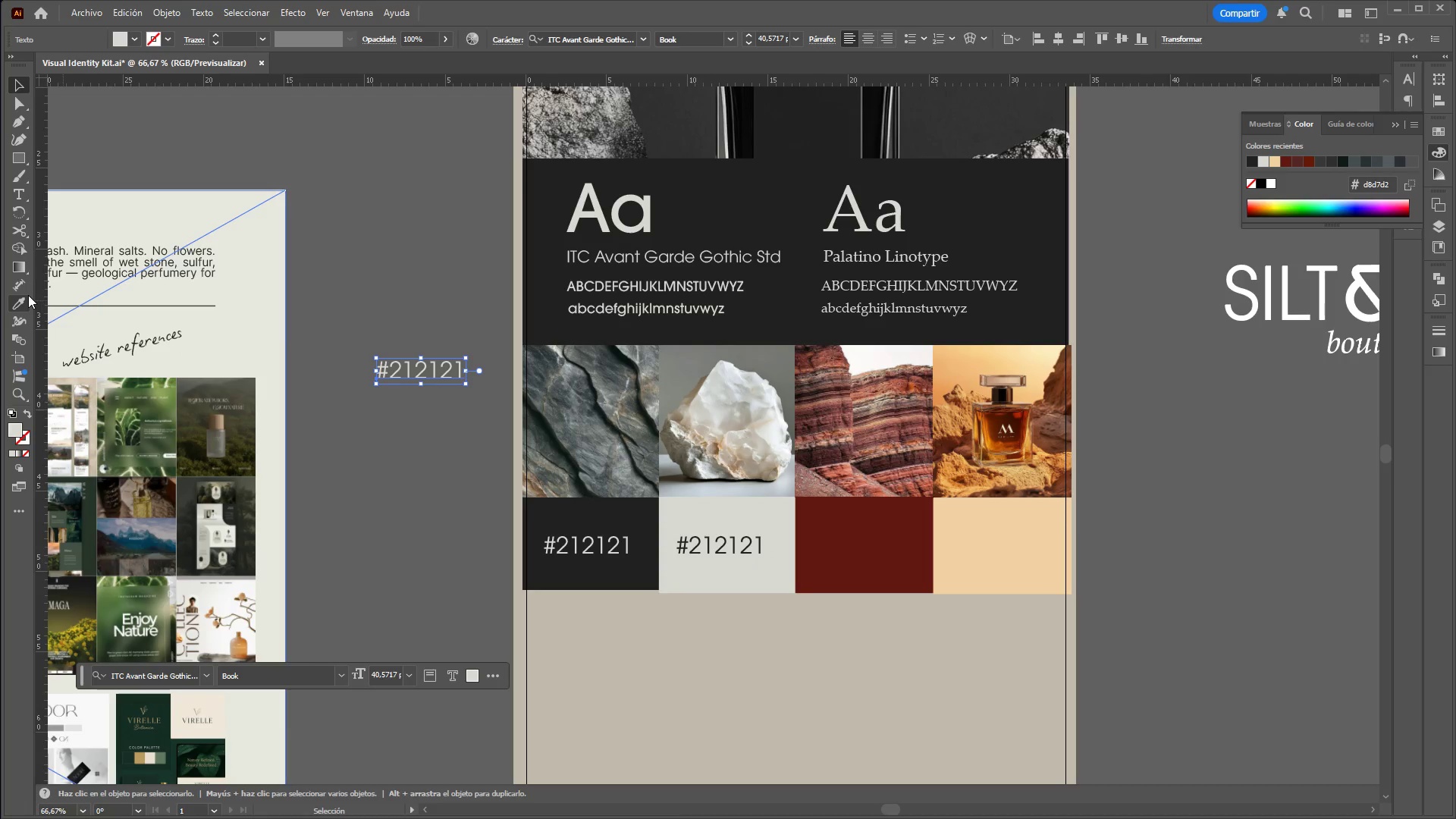 
left_click([21, 303])
 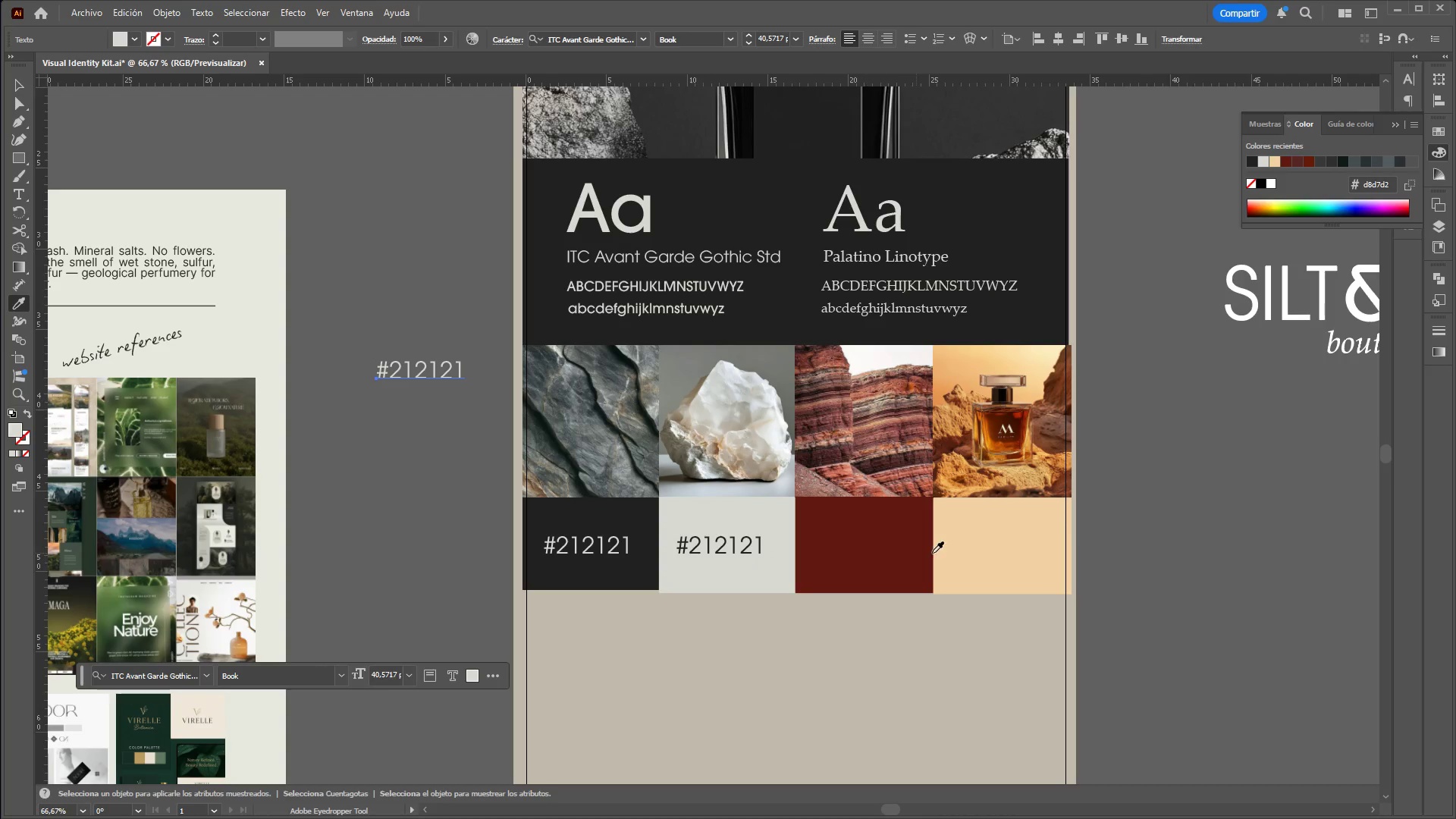 
left_click([980, 551])
 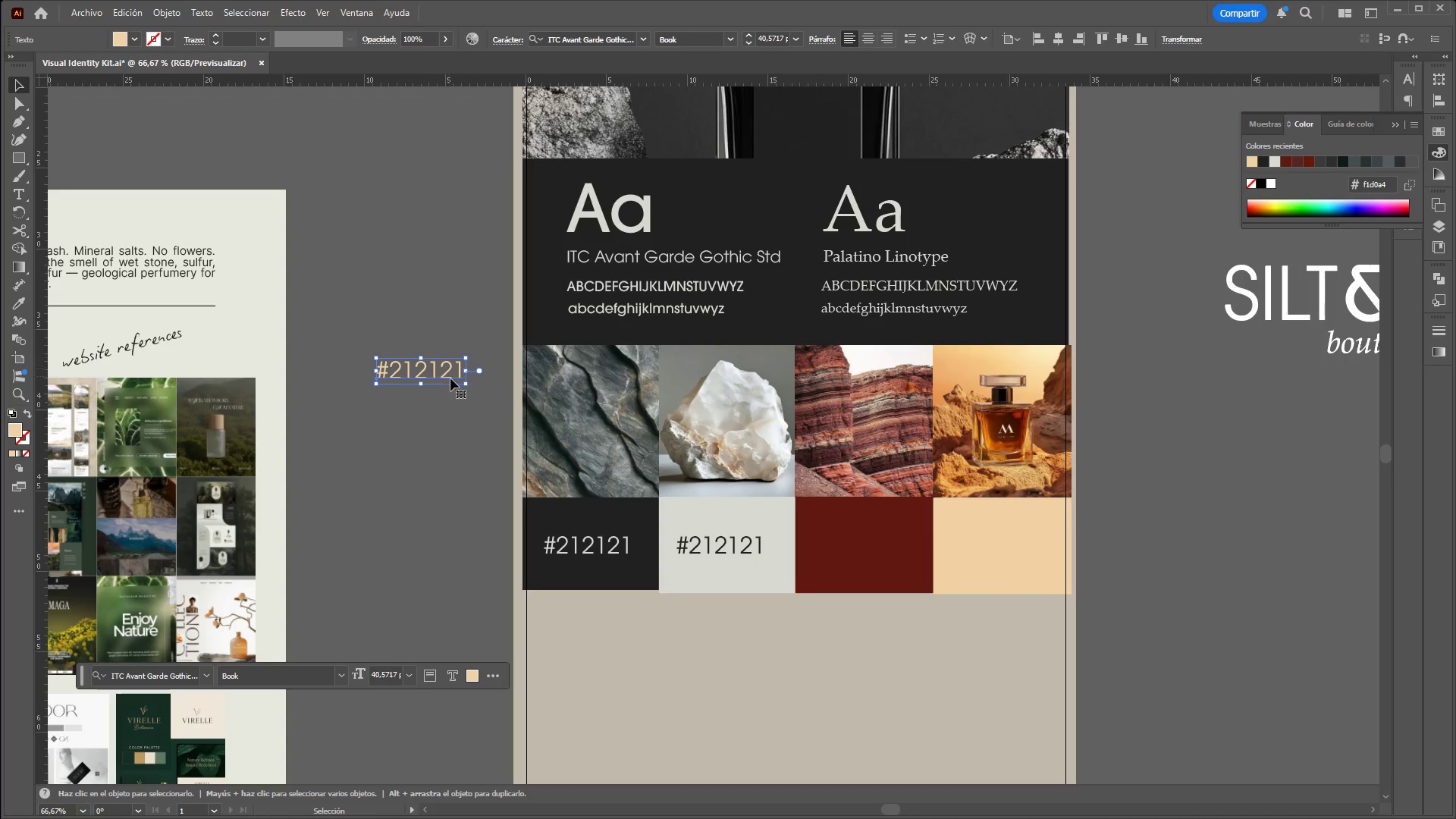 
left_click_drag(start_coordinate=[440, 374], to_coordinate=[888, 551])
 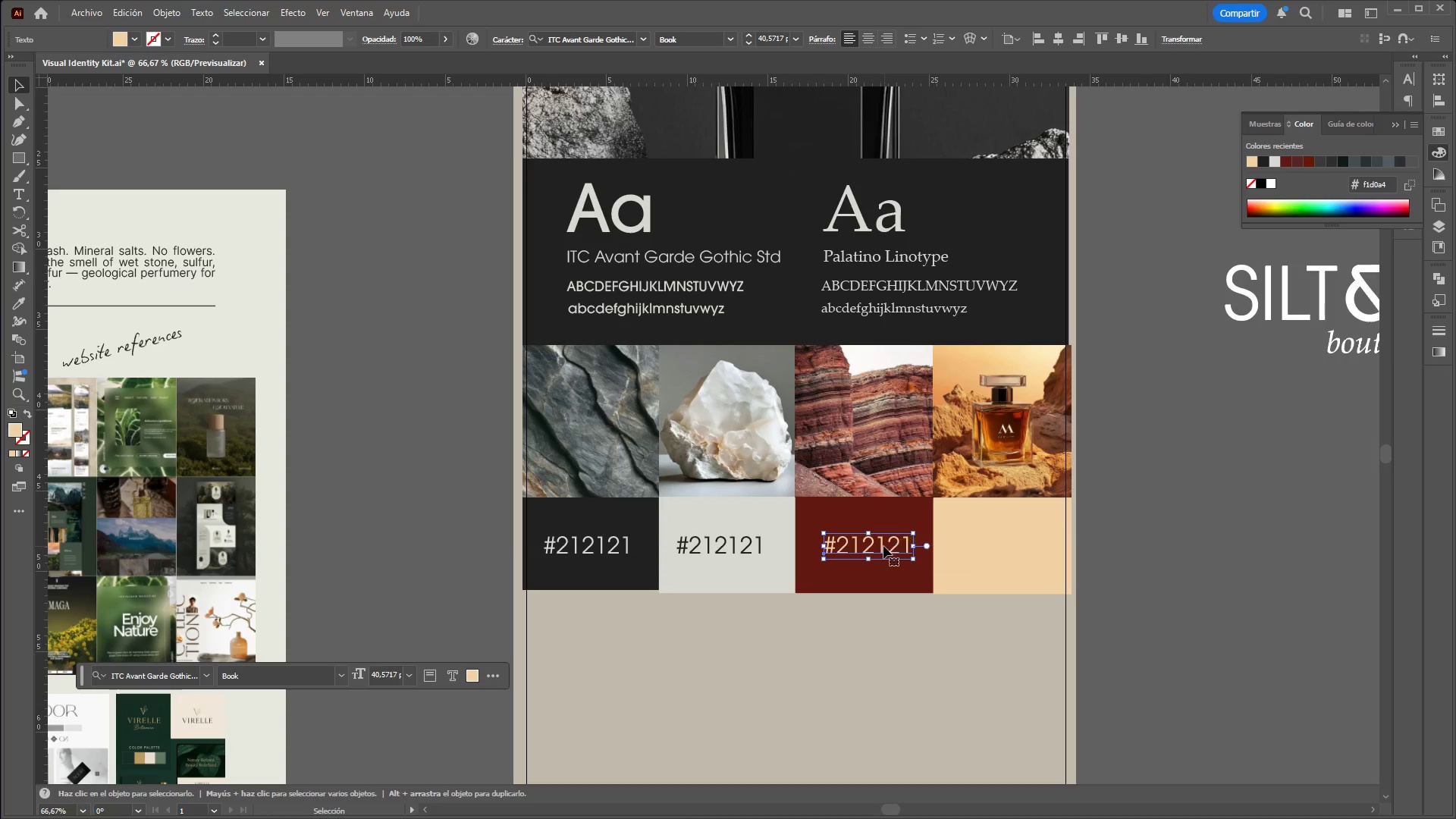 
left_click_drag(start_coordinate=[883, 546], to_coordinate=[880, 548])
 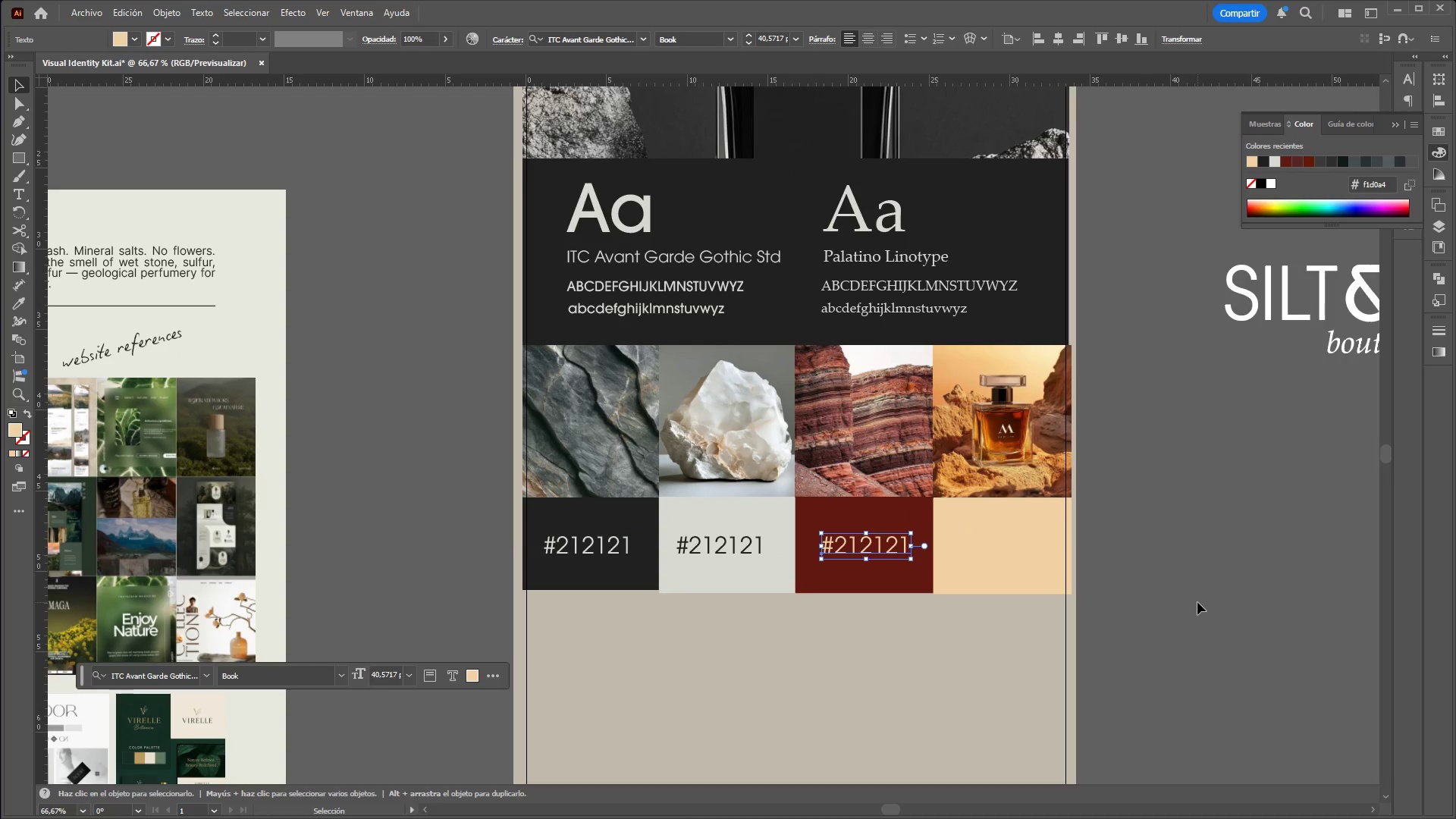 
left_click_drag(start_coordinate=[1197, 602], to_coordinate=[1197, 597])
 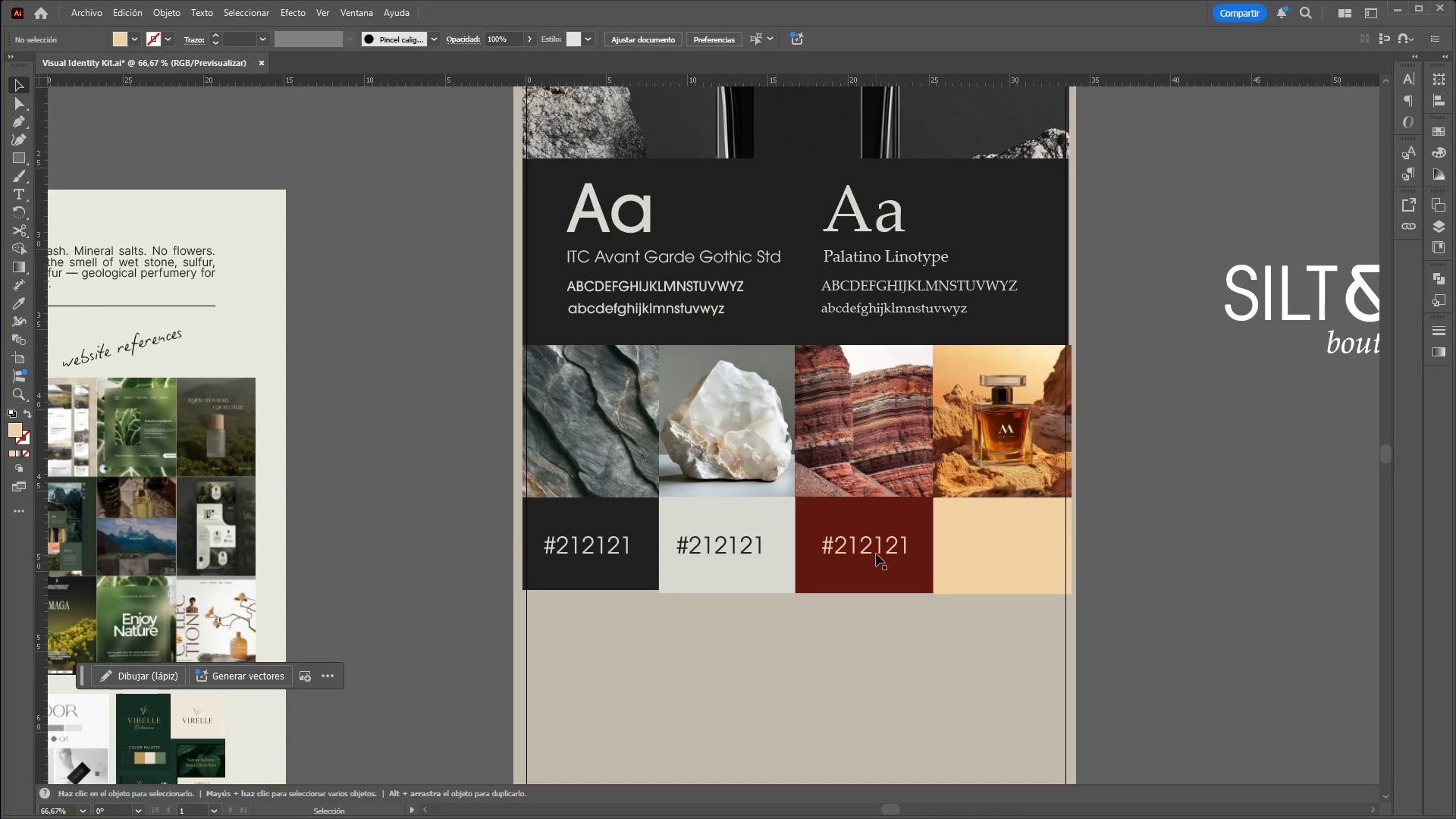 
left_click([872, 555])
 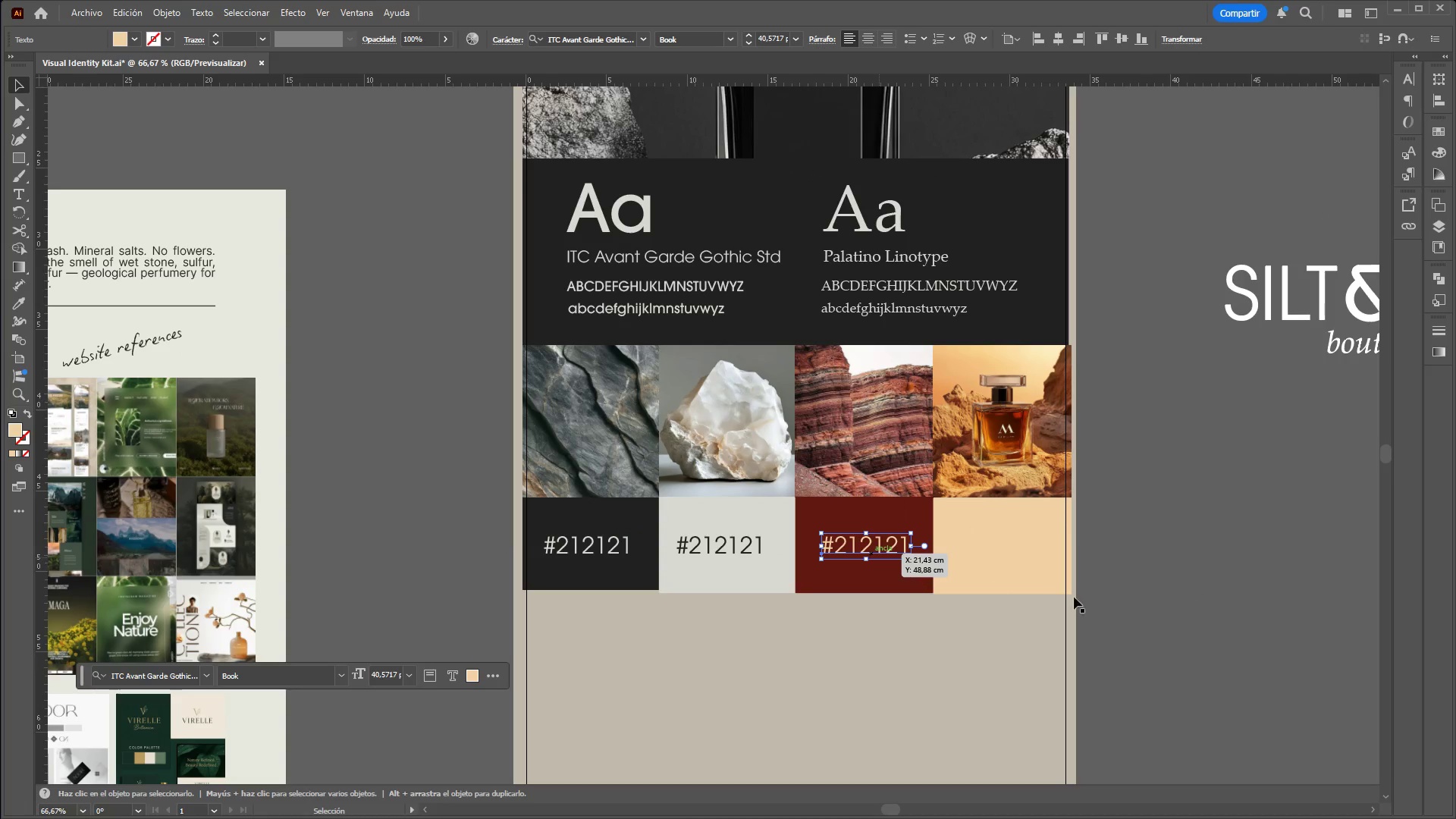 
key(Control+C)
 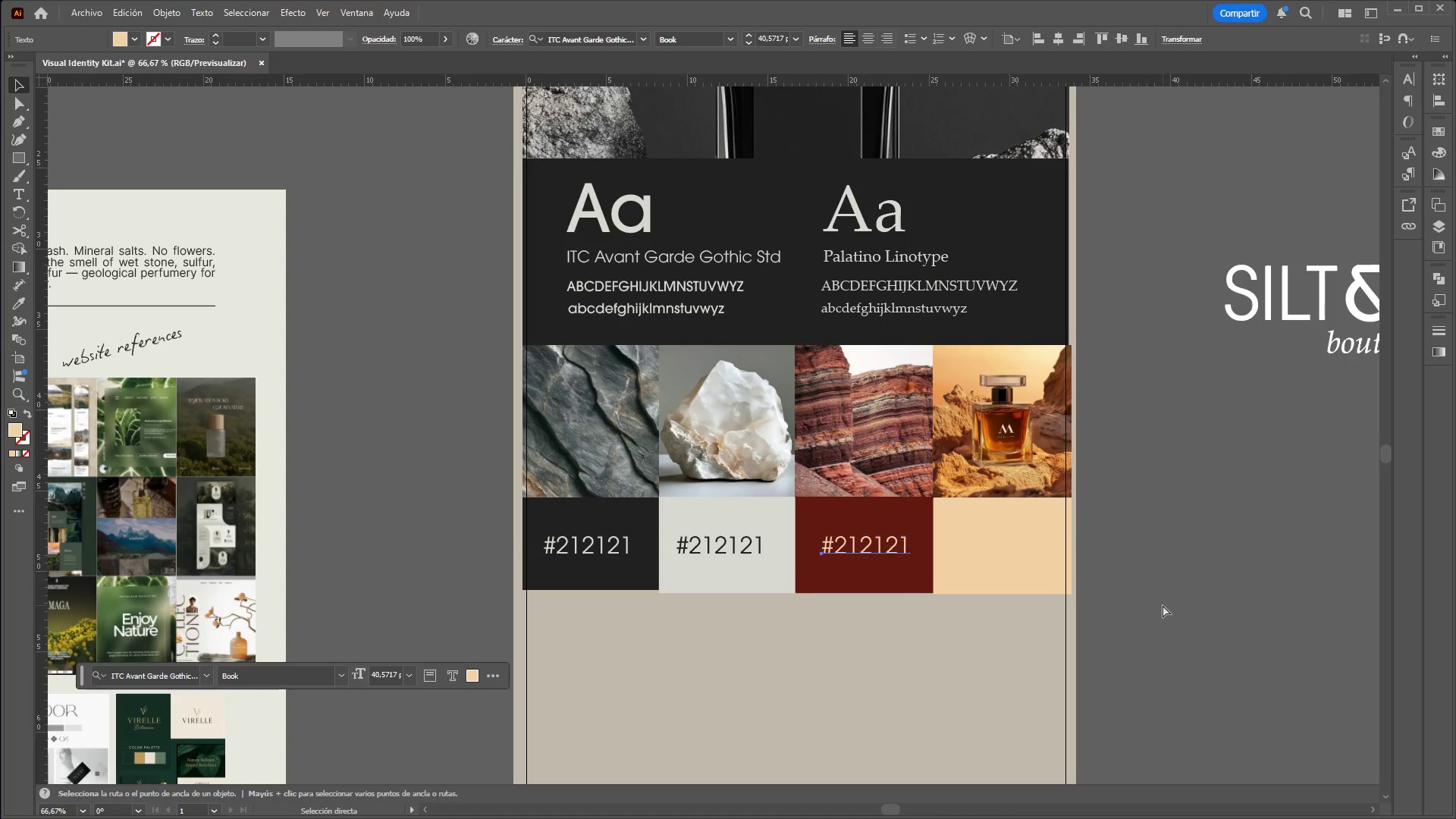 
key(Control+V)
 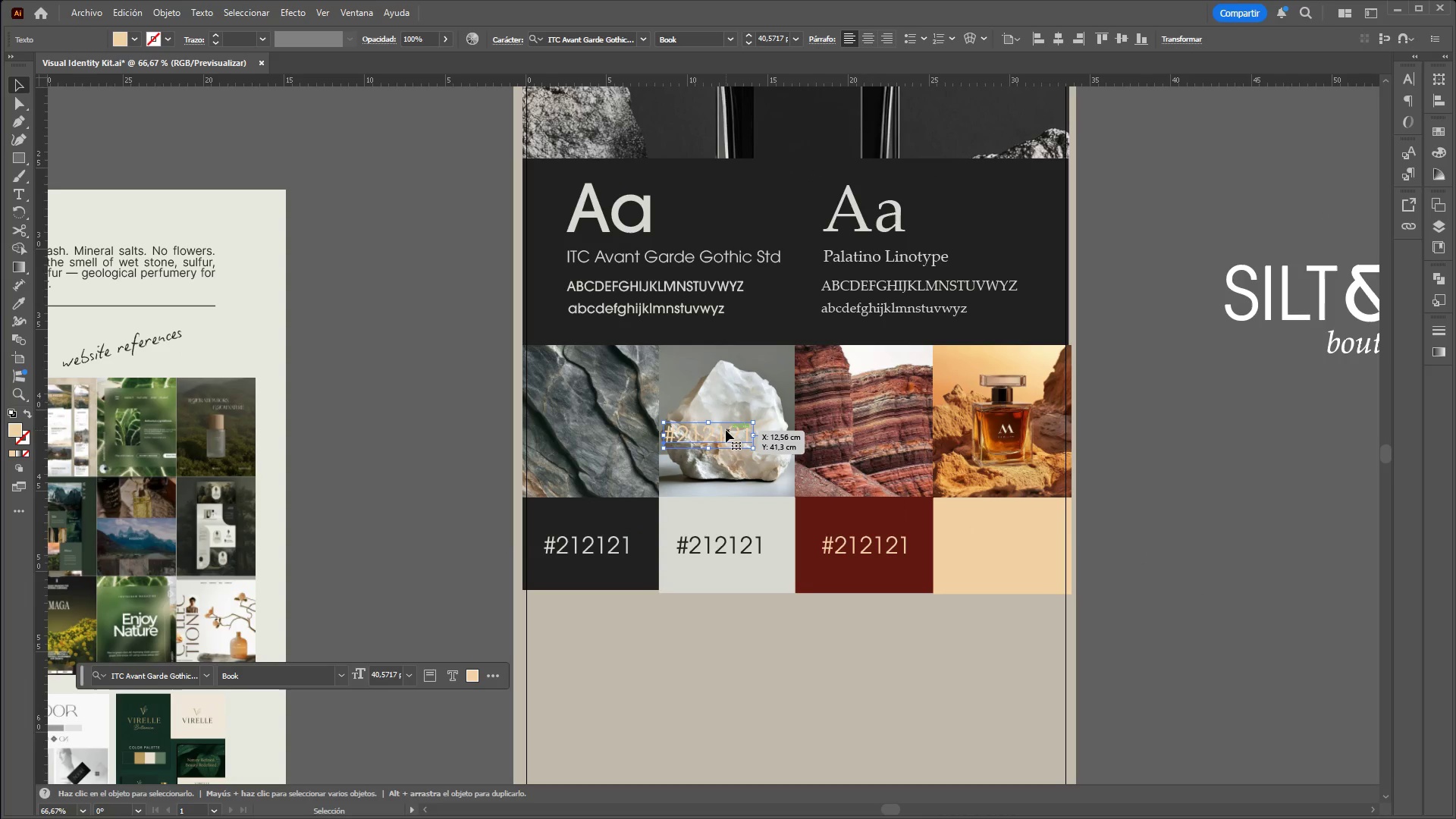 
left_click_drag(start_coordinate=[726, 431], to_coordinate=[1019, 539])
 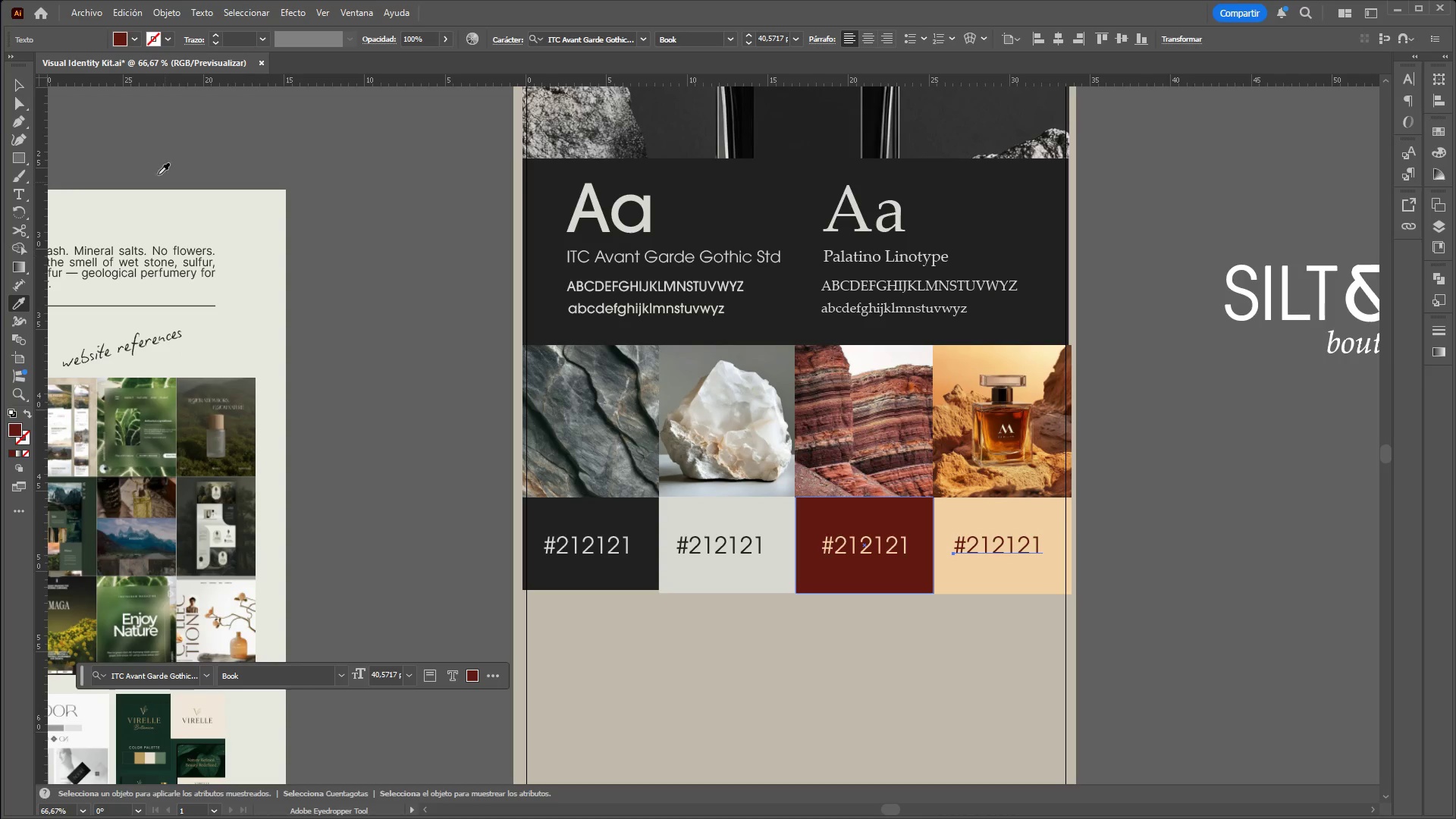 
double_click([254, 180])
 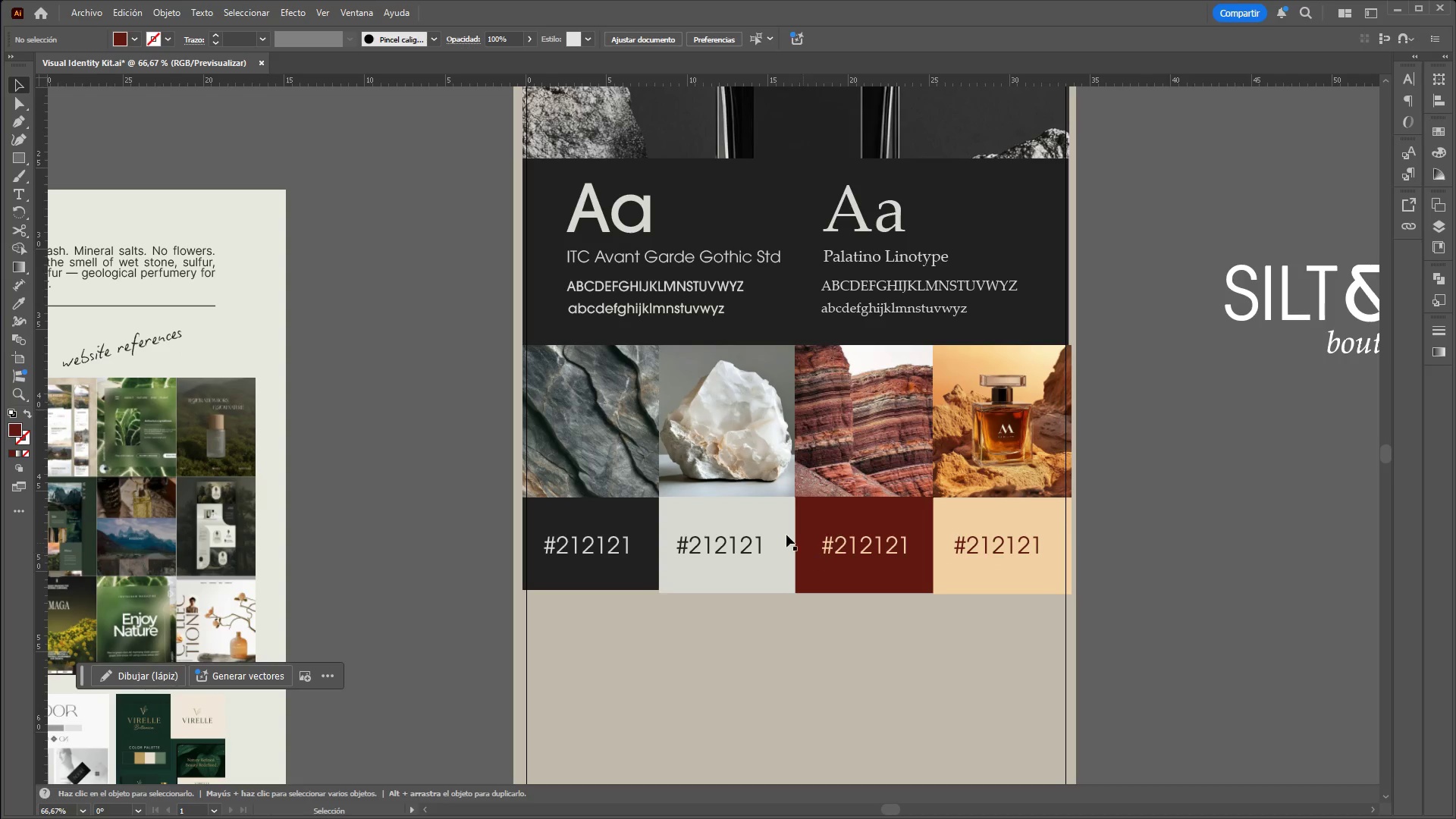 
left_click([739, 509])
 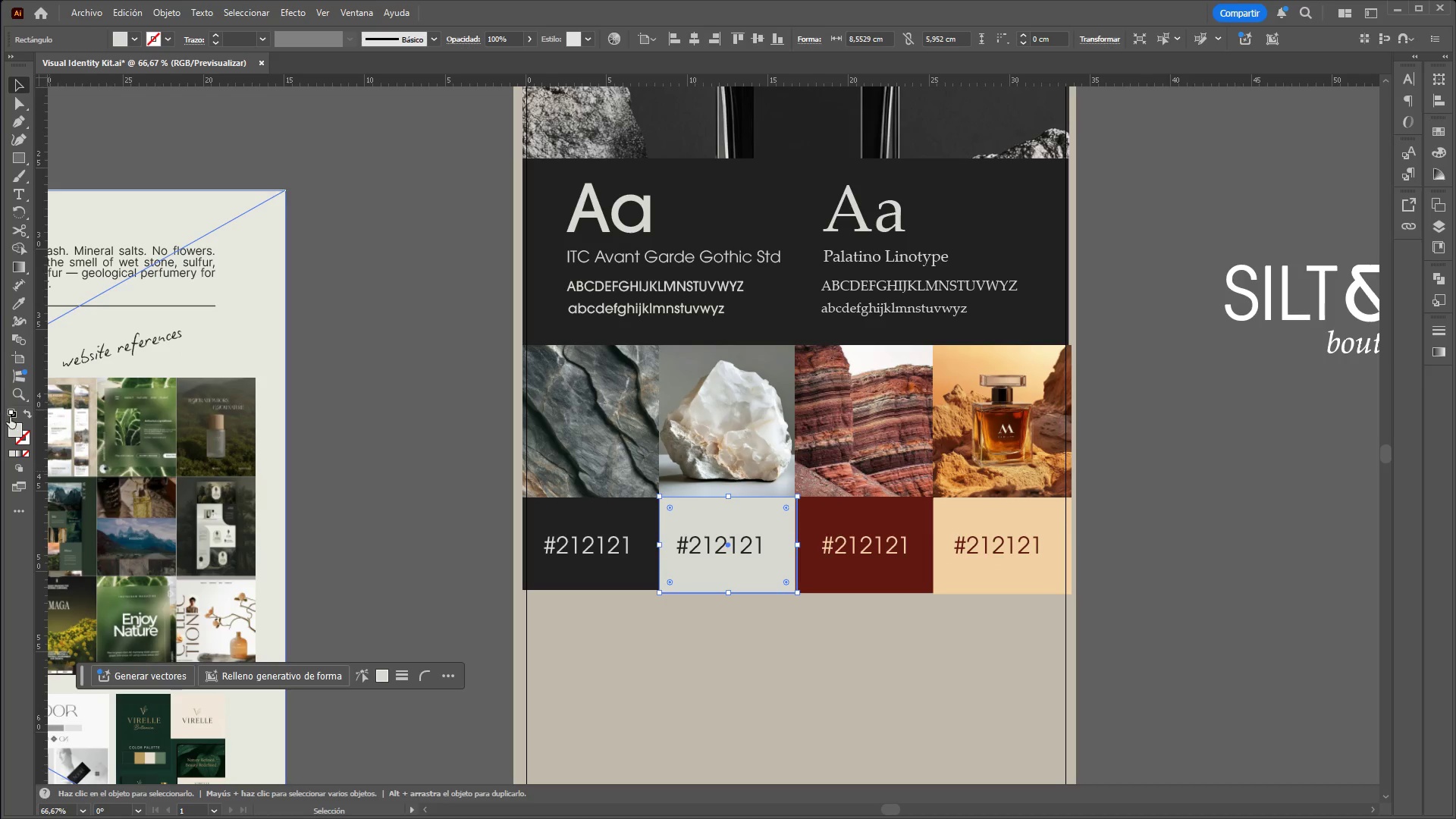 
double_click([15, 427])
 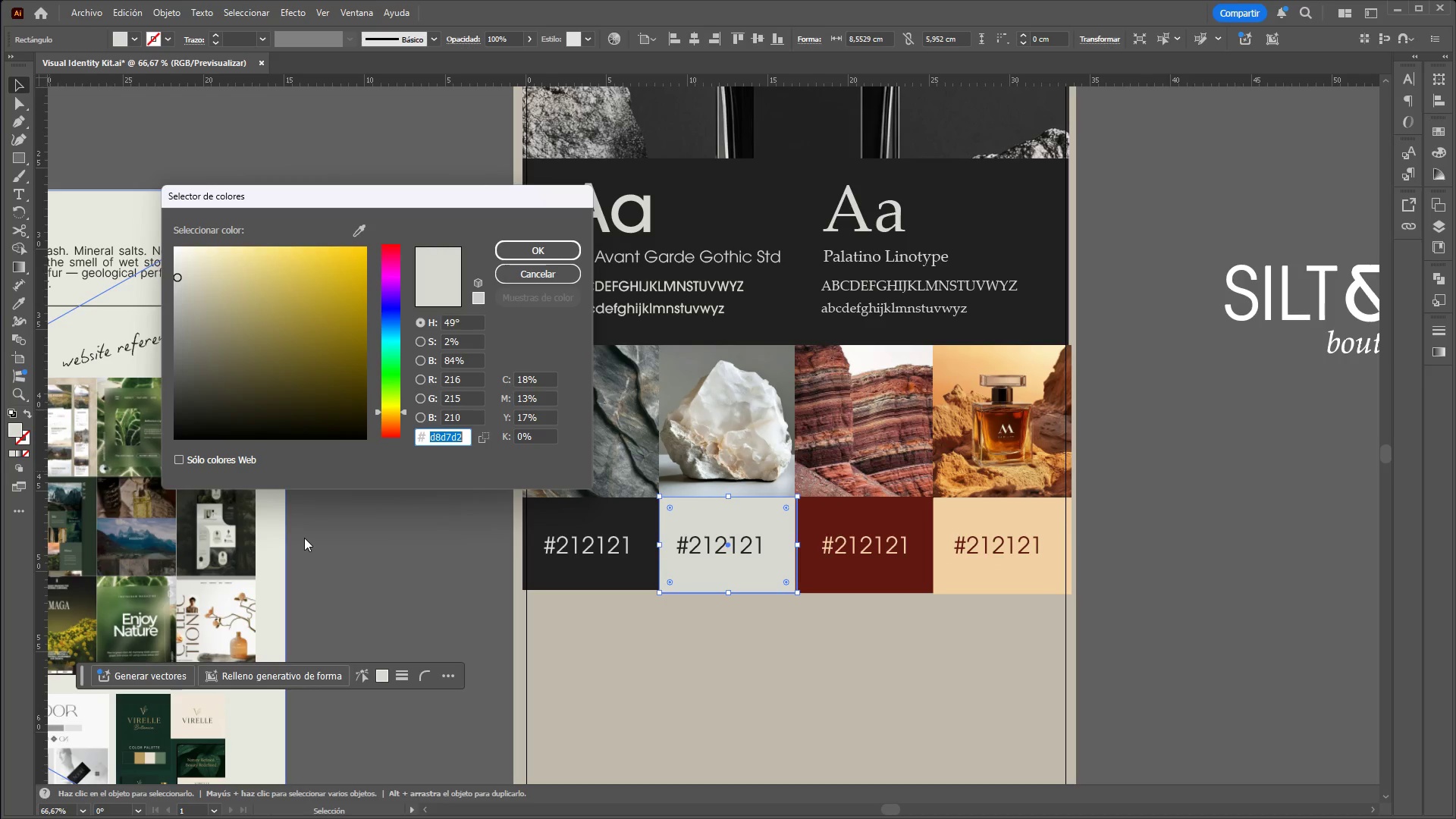 
key(Control+C)
 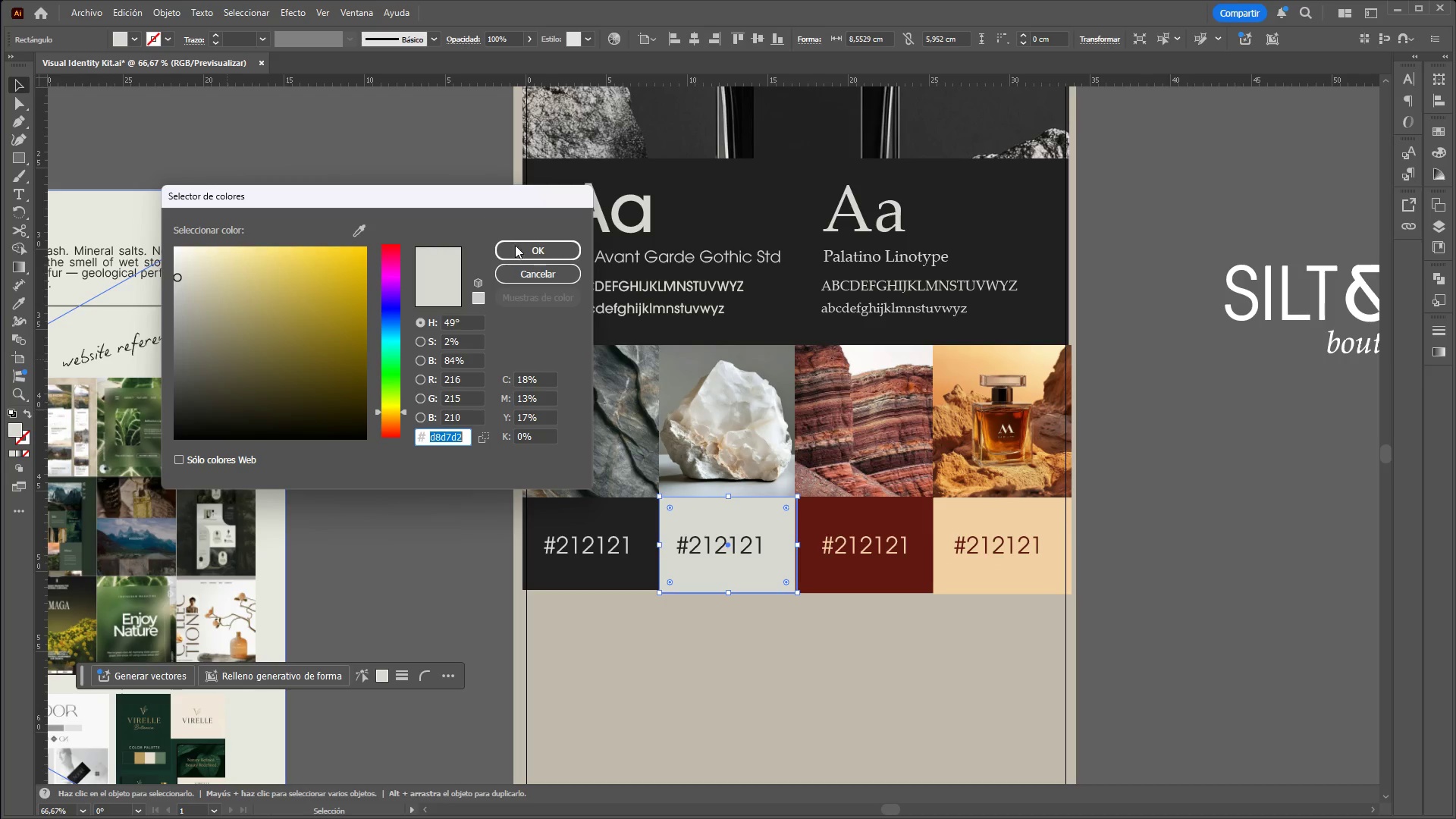 
left_click([520, 253])
 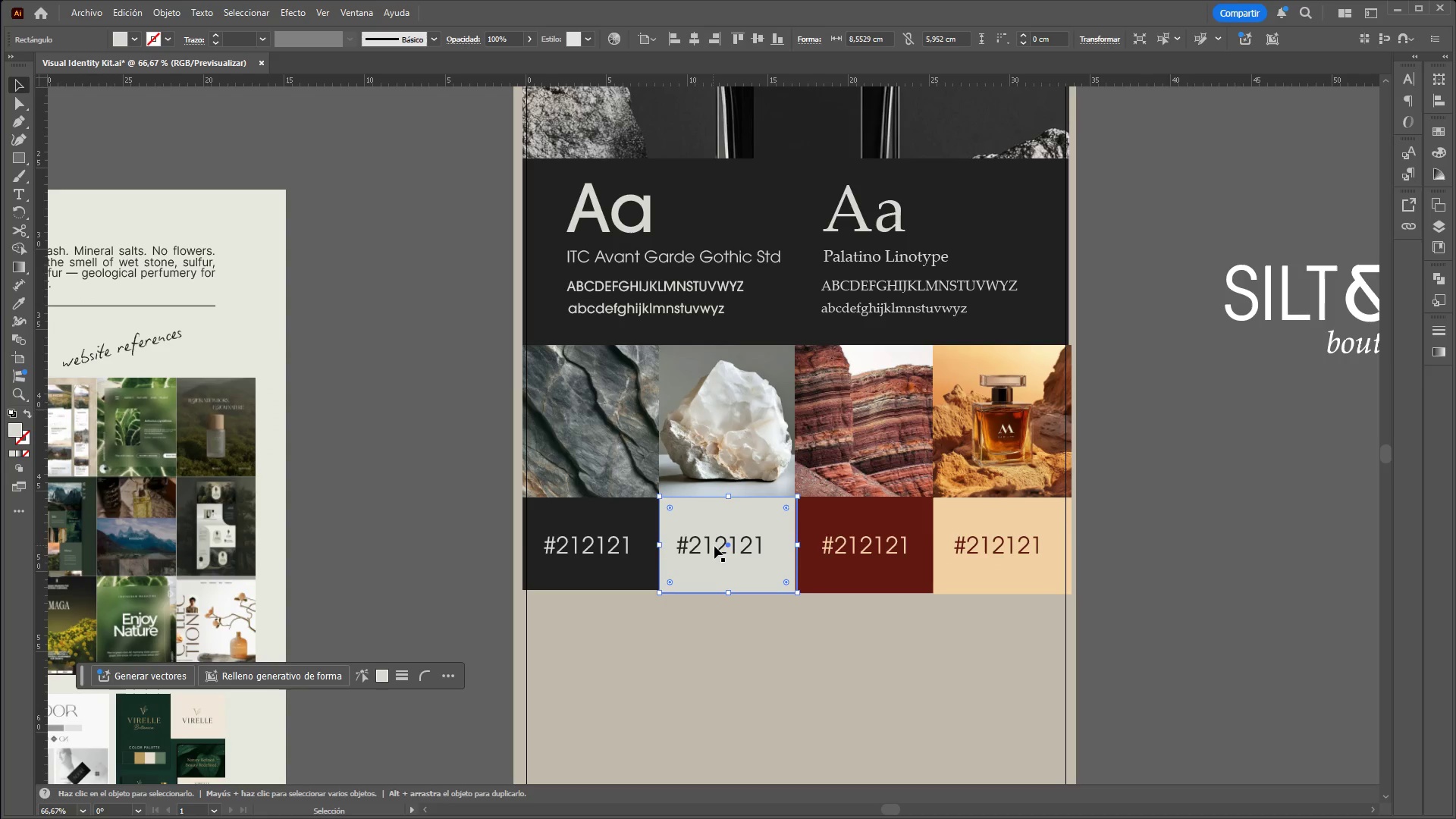 
left_click([717, 548])
 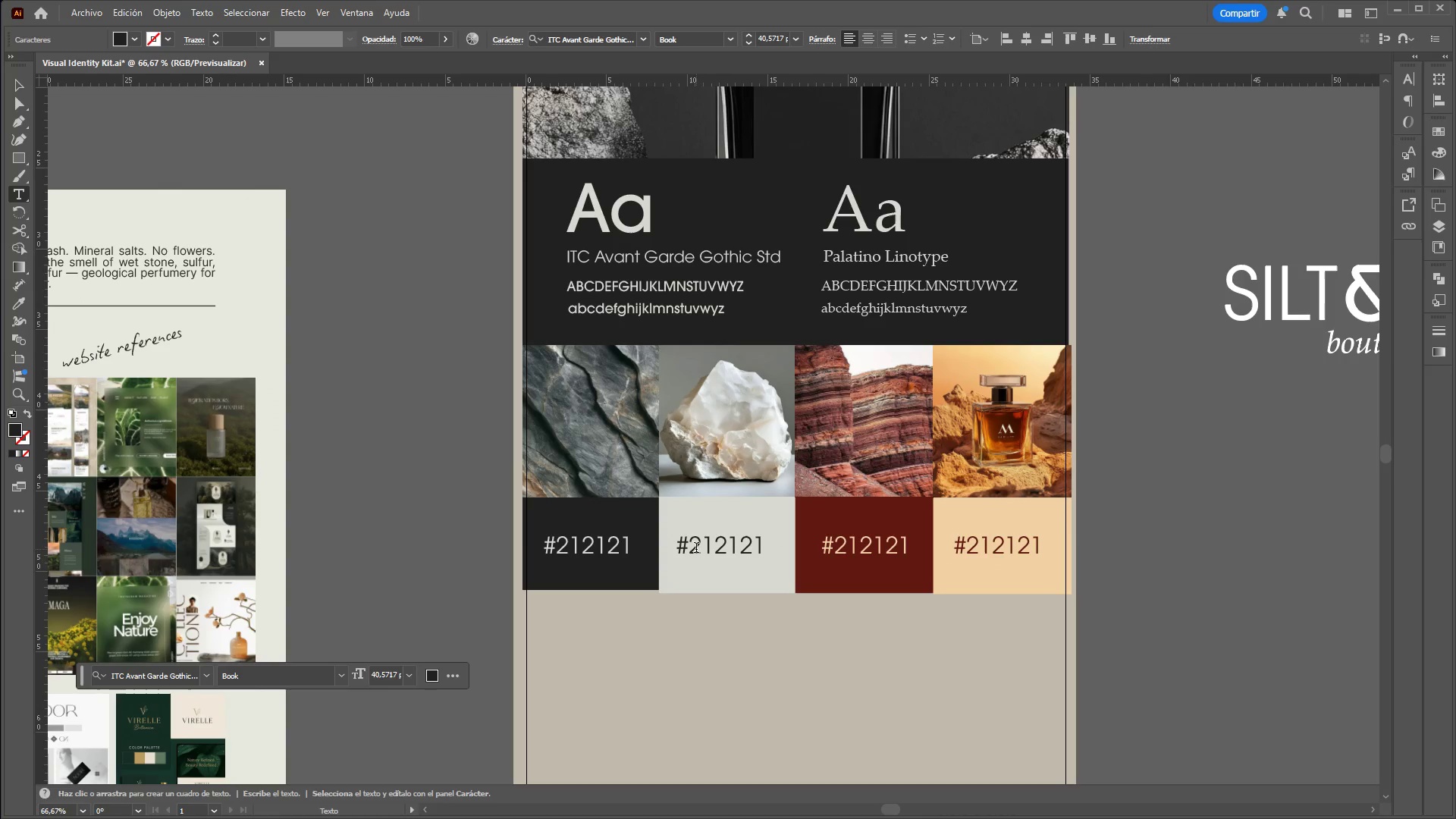 
left_click_drag(start_coordinate=[695, 550], to_coordinate=[783, 553])
 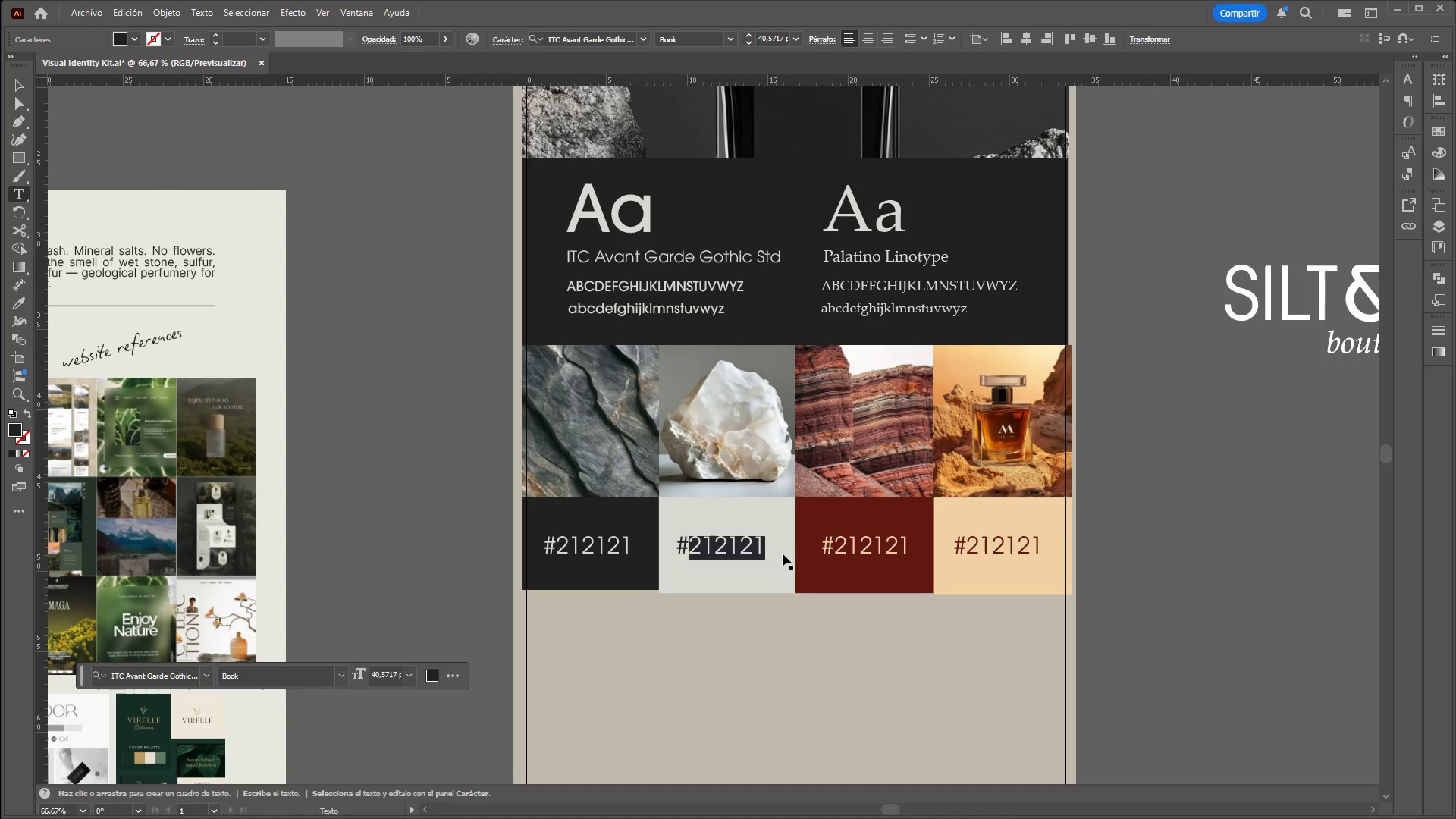 
key(Control+V)
 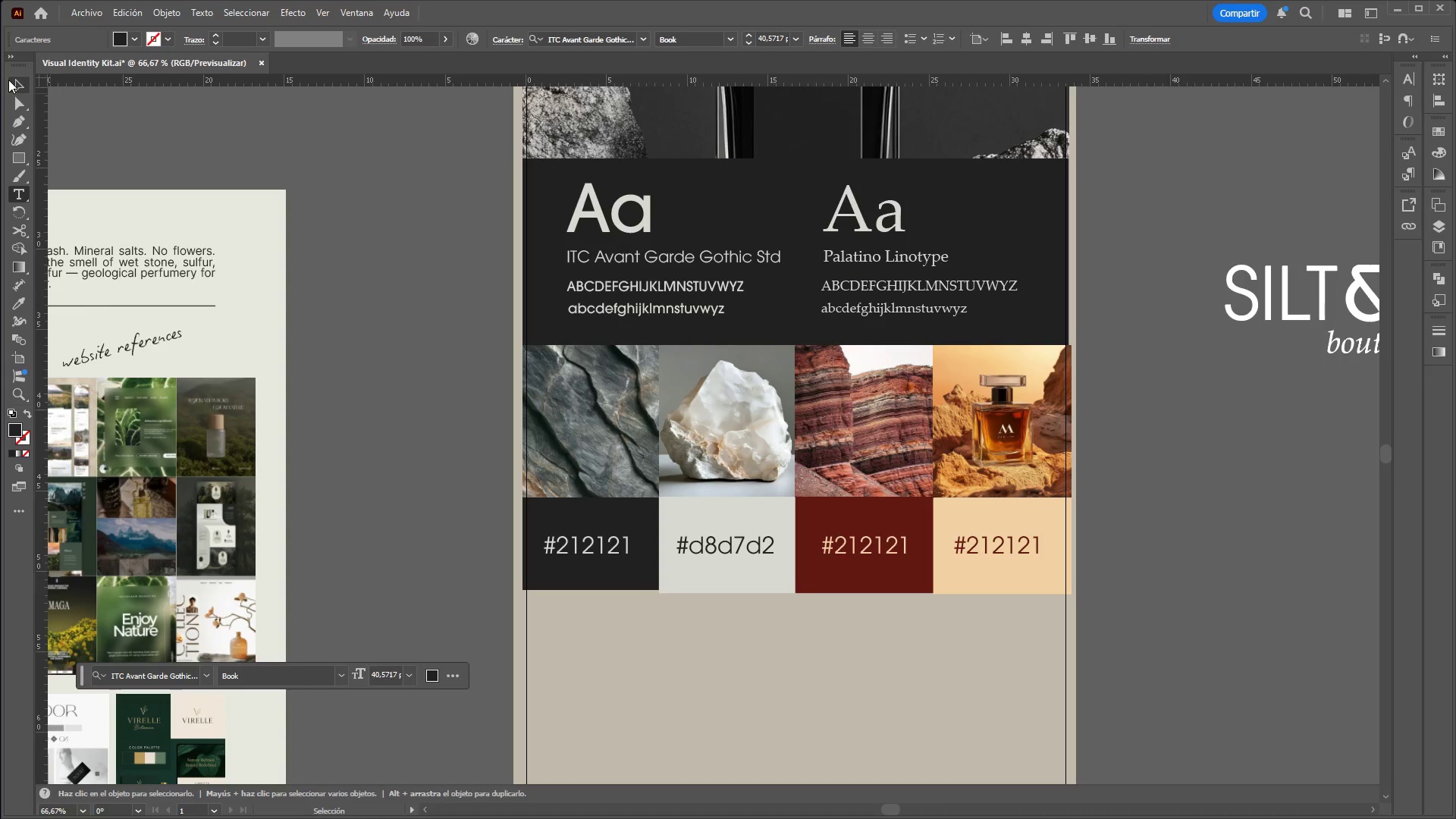 
double_click([298, 206])
 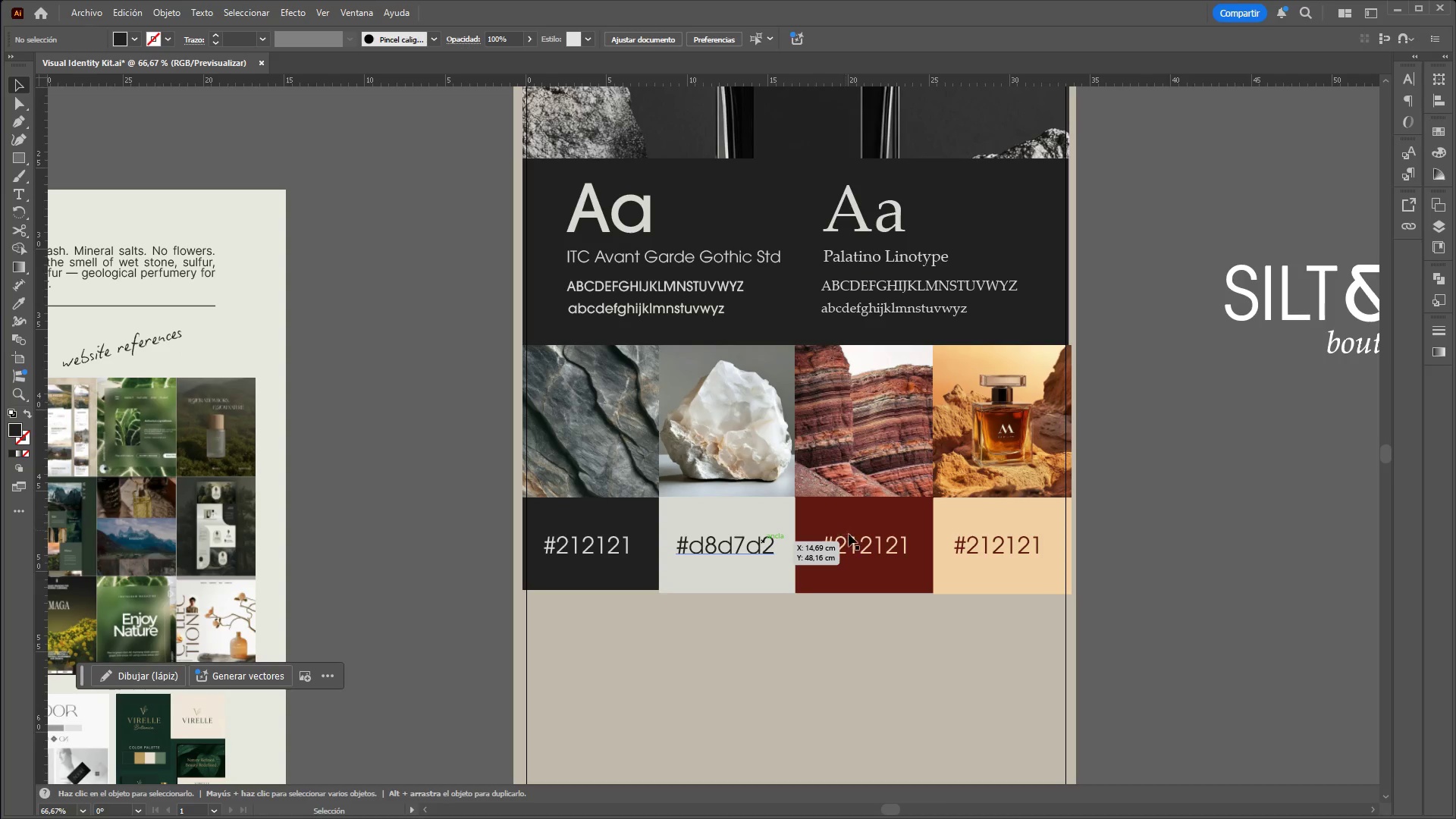 
left_click([854, 547])
 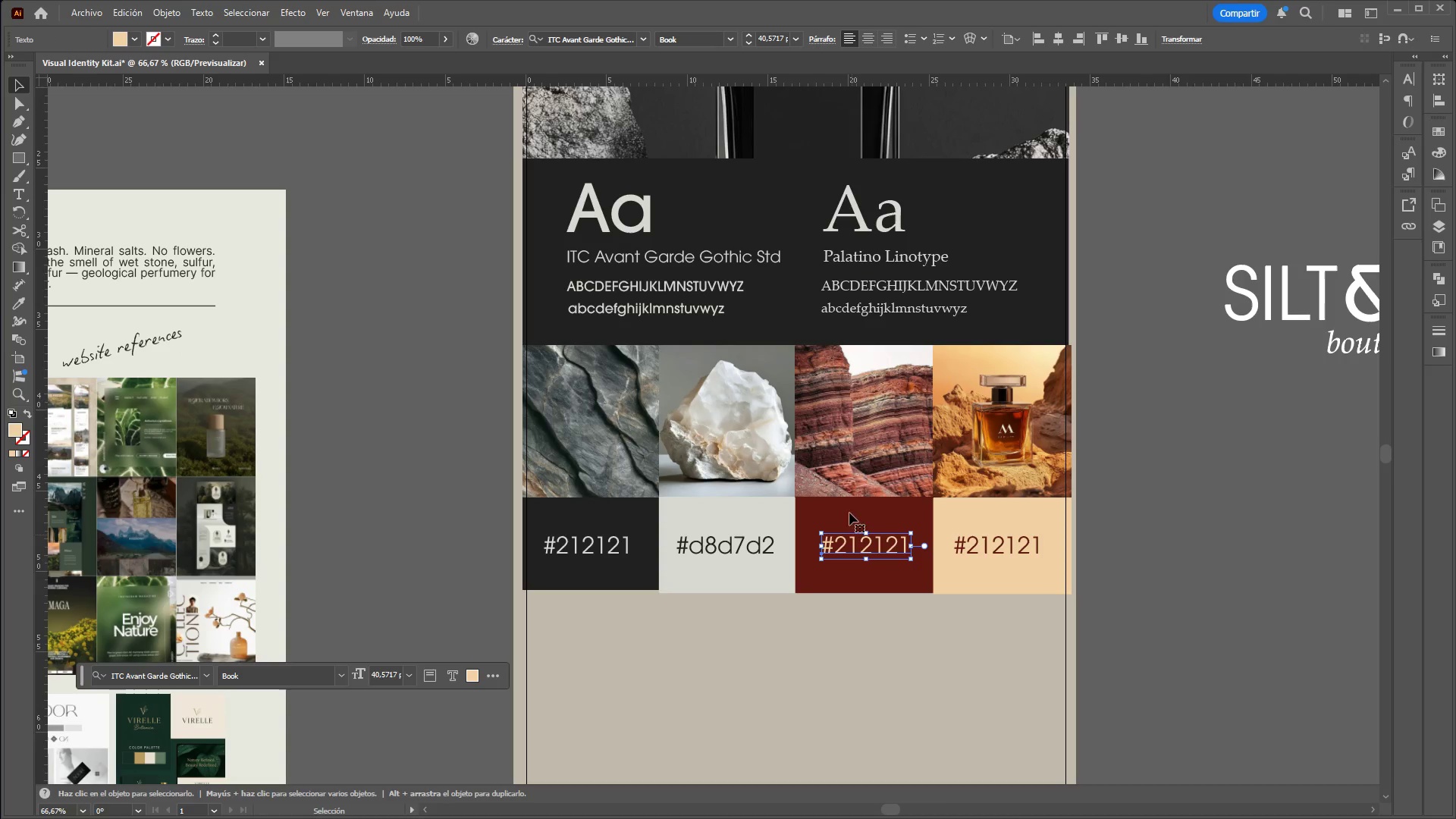 
left_click([848, 510])
 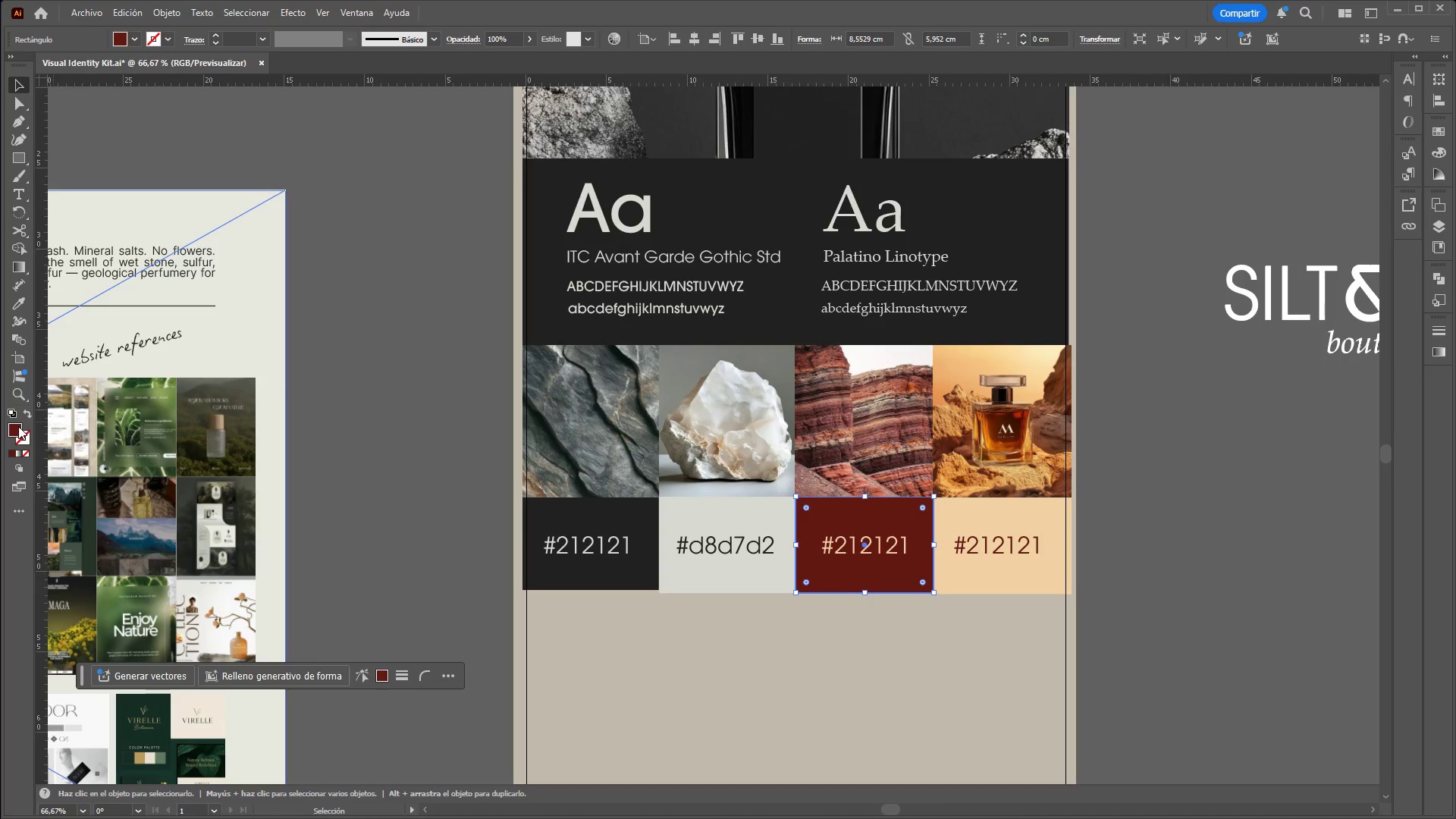 
double_click([18, 425])
 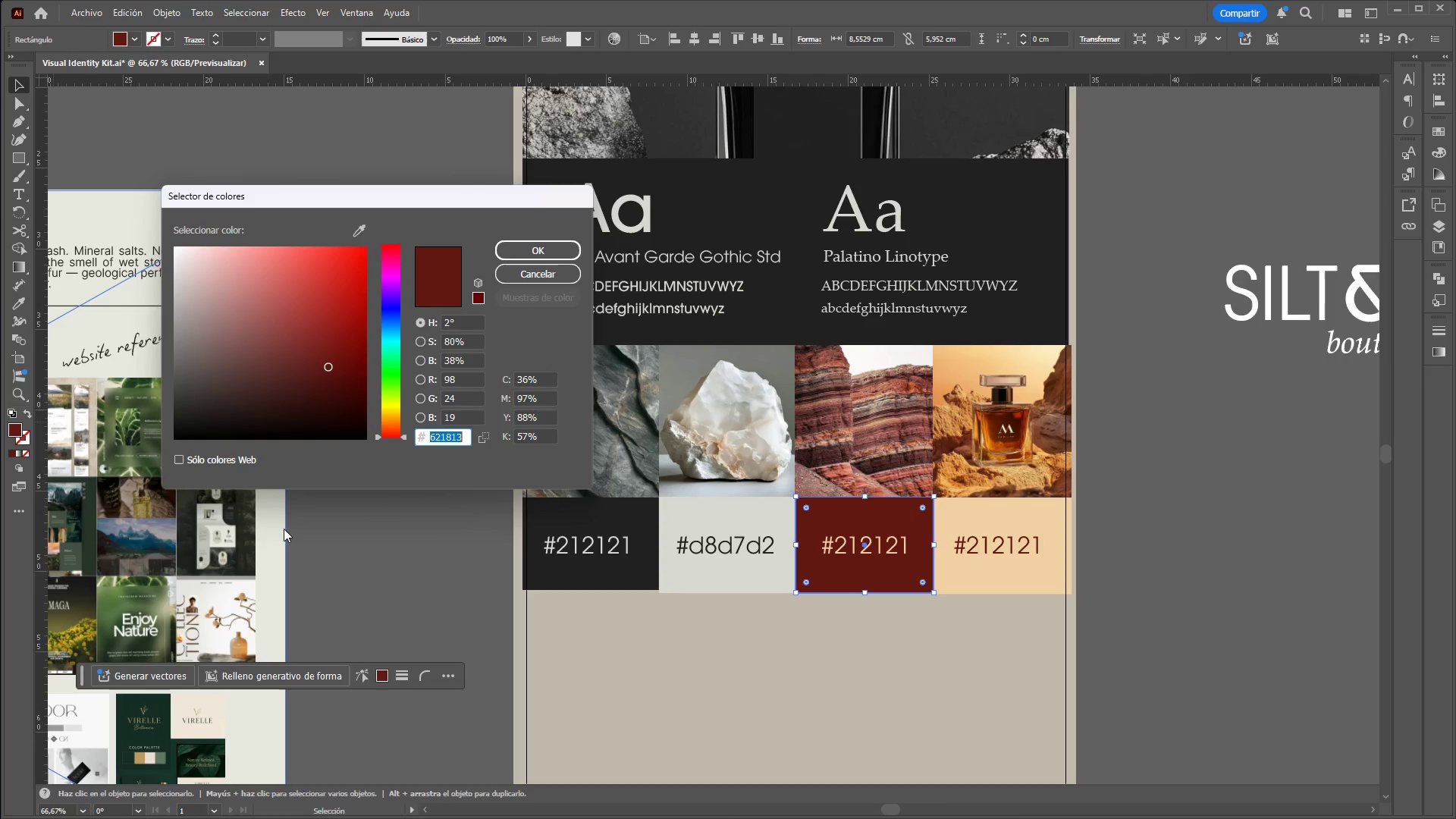 
key(Control+C)
 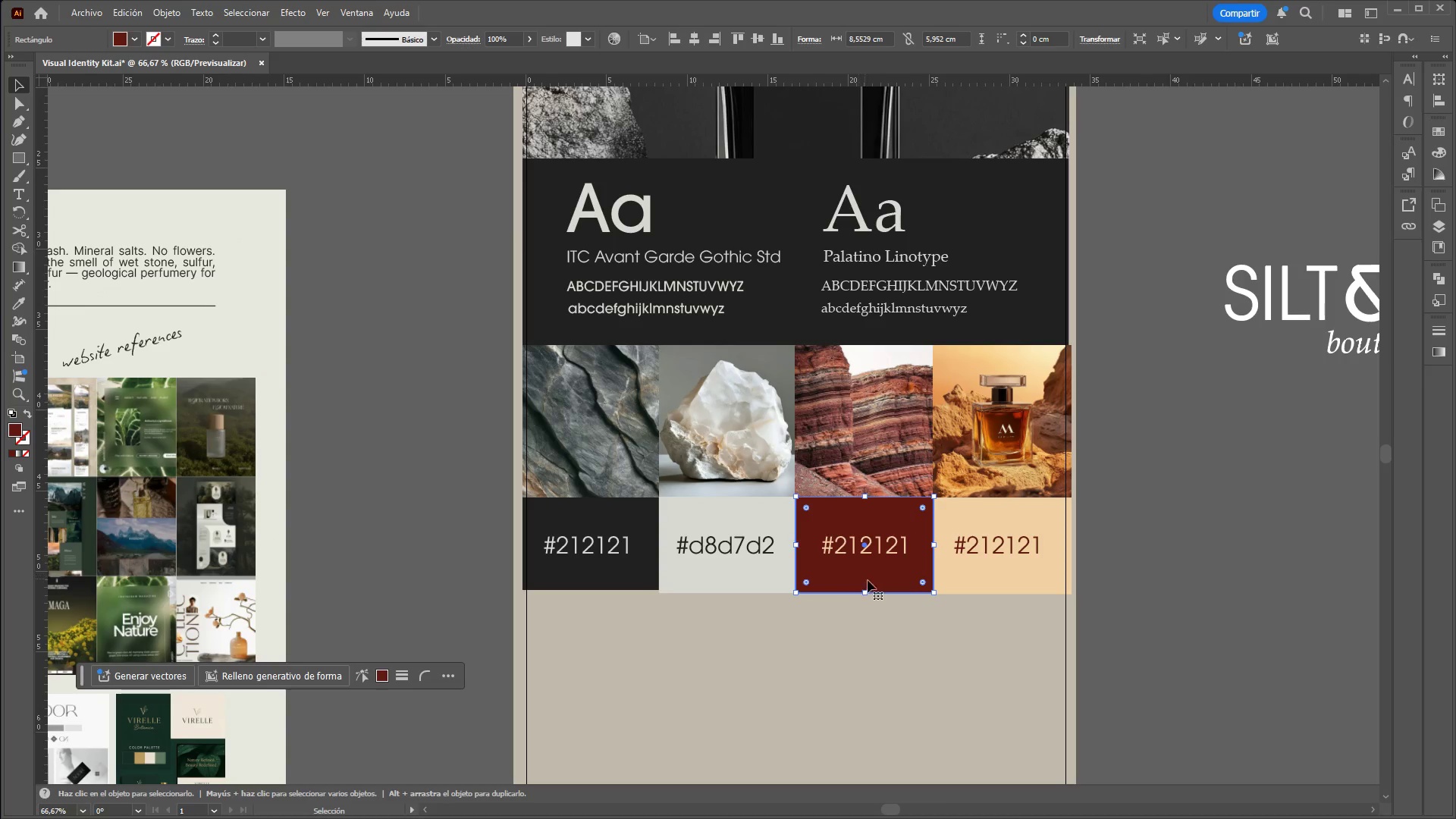 
left_click([857, 554])
 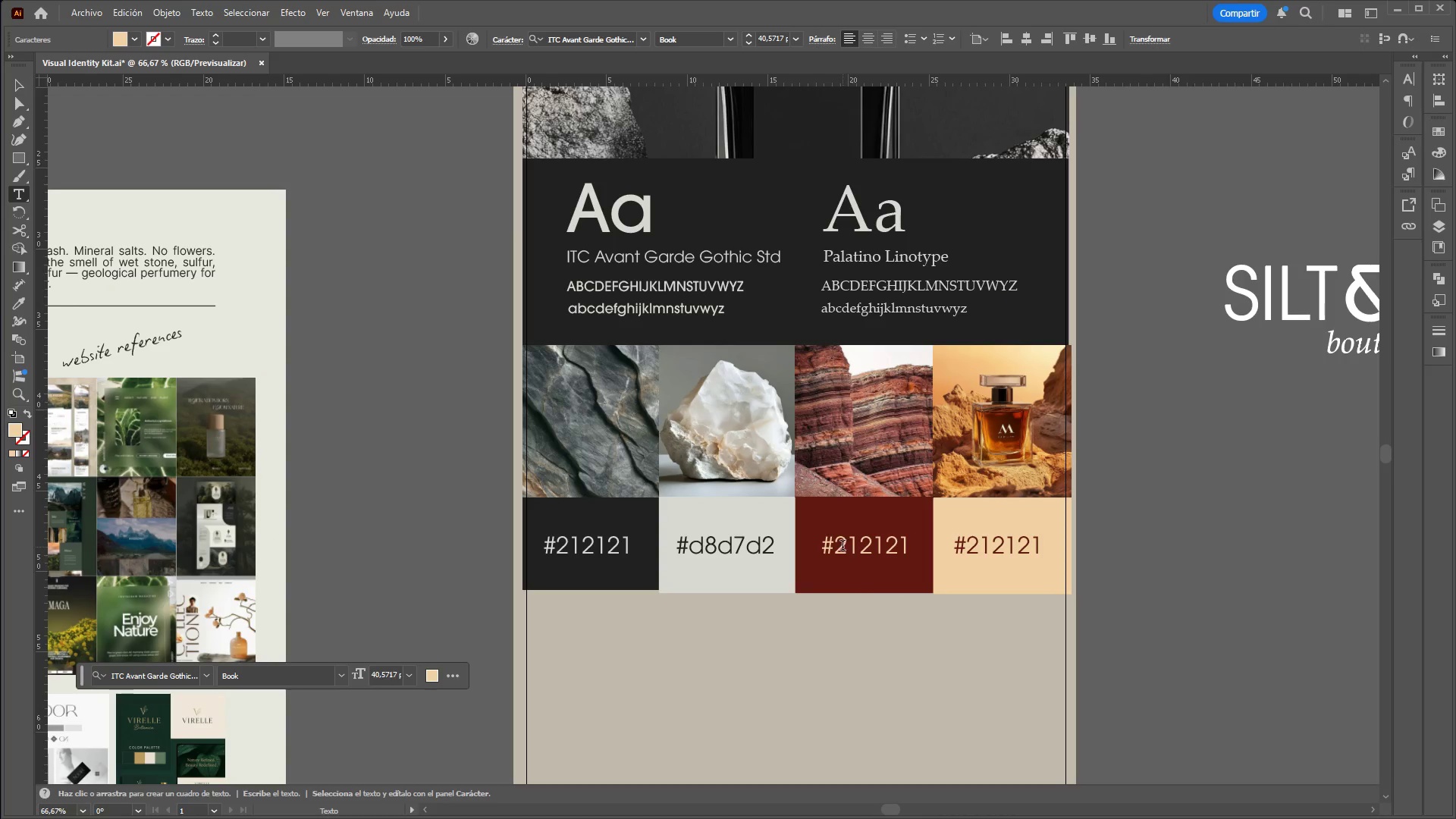 
left_click_drag(start_coordinate=[842, 546], to_coordinate=[929, 545])
 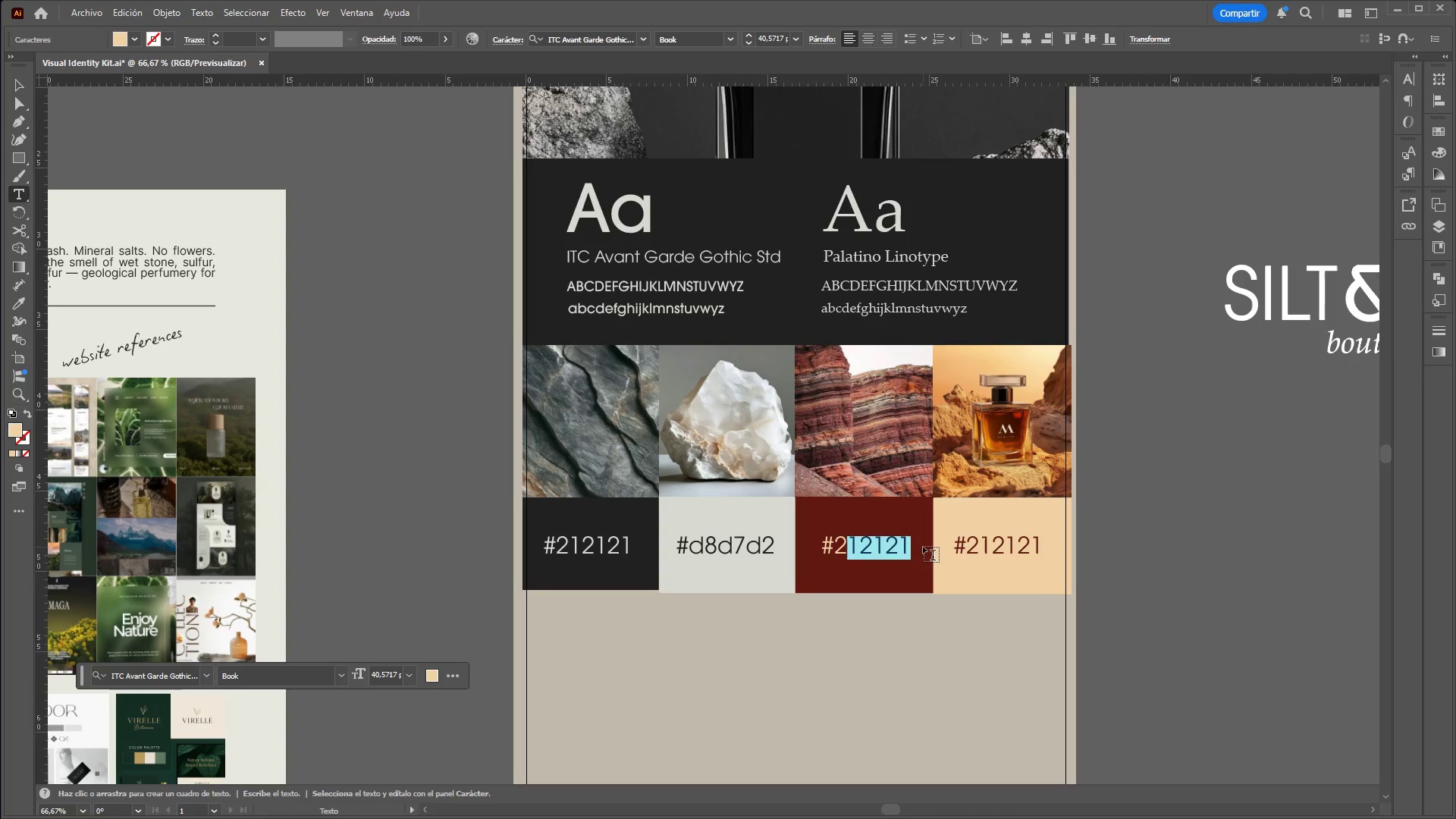 
key(Backspace)
 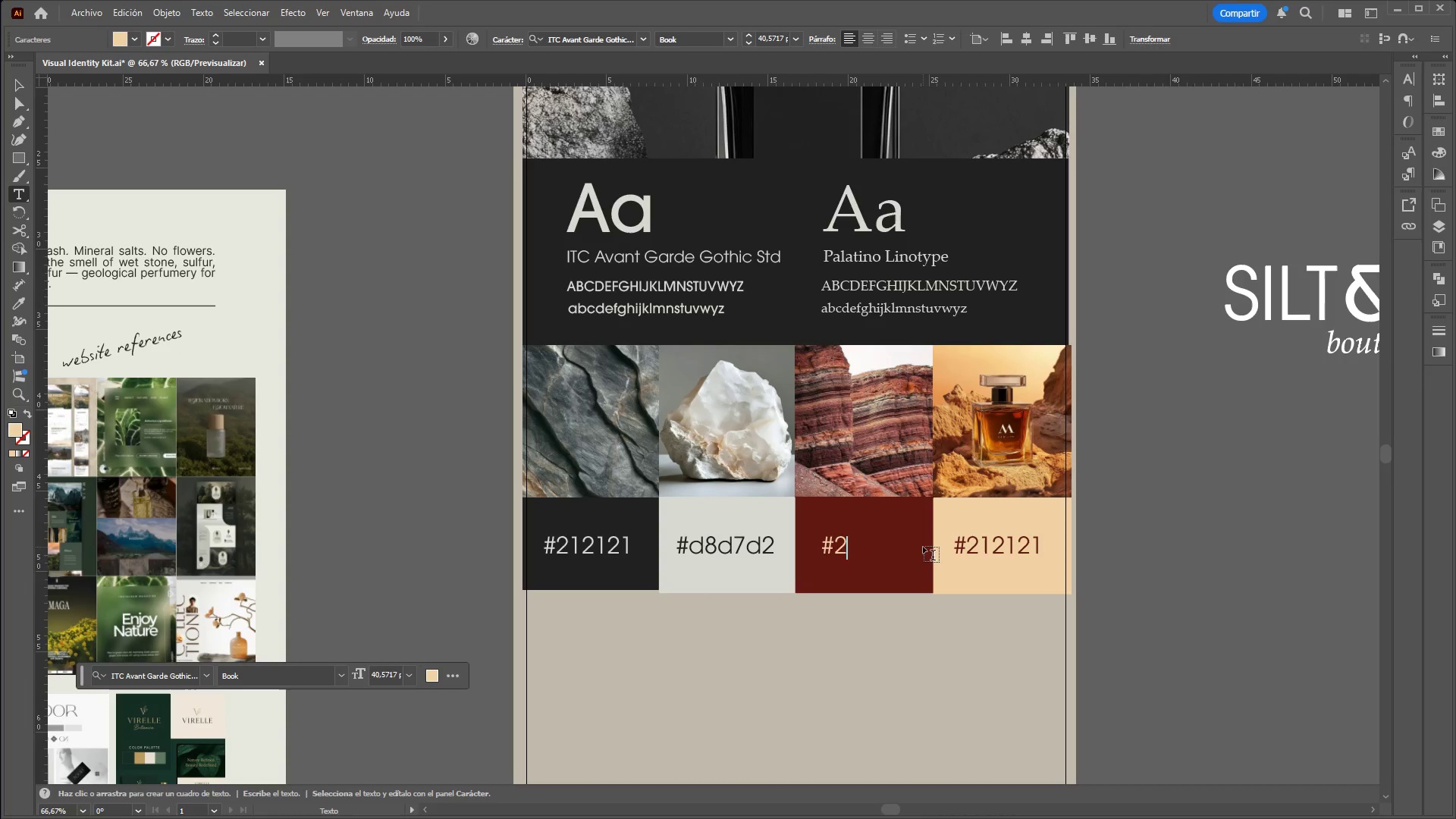 
key(Backspace)
 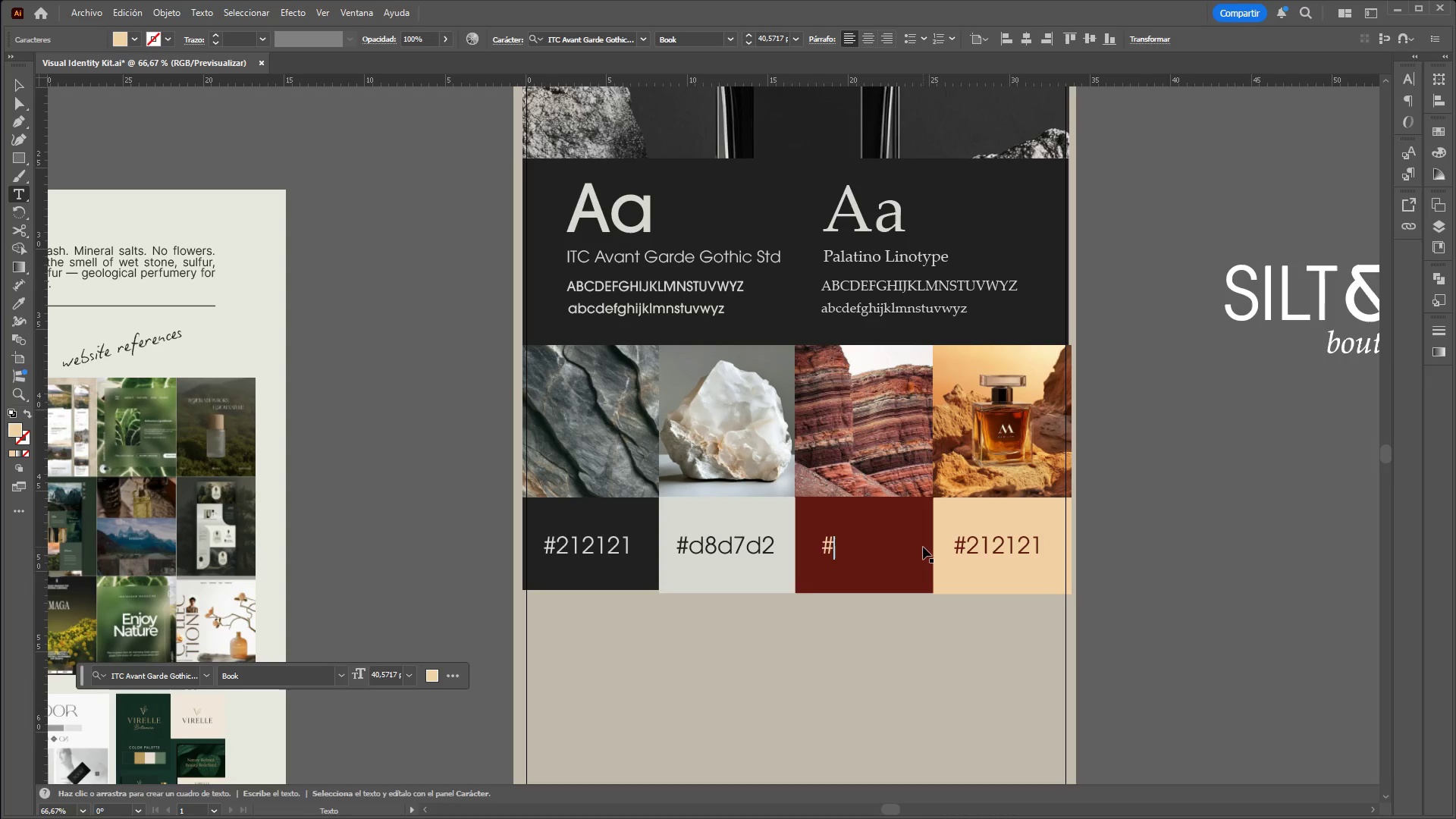 
key(Control+V)
 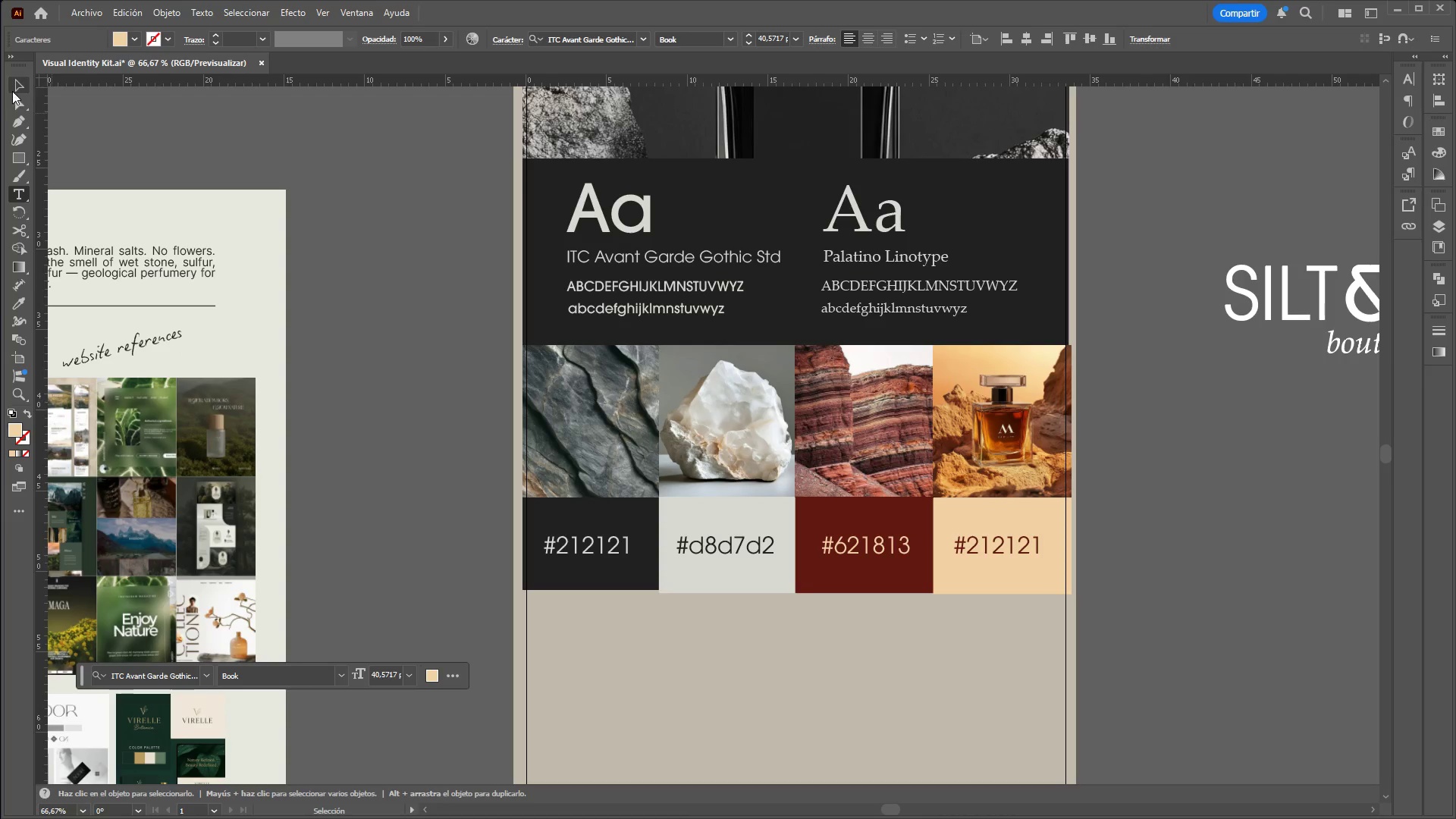 
double_click([277, 178])
 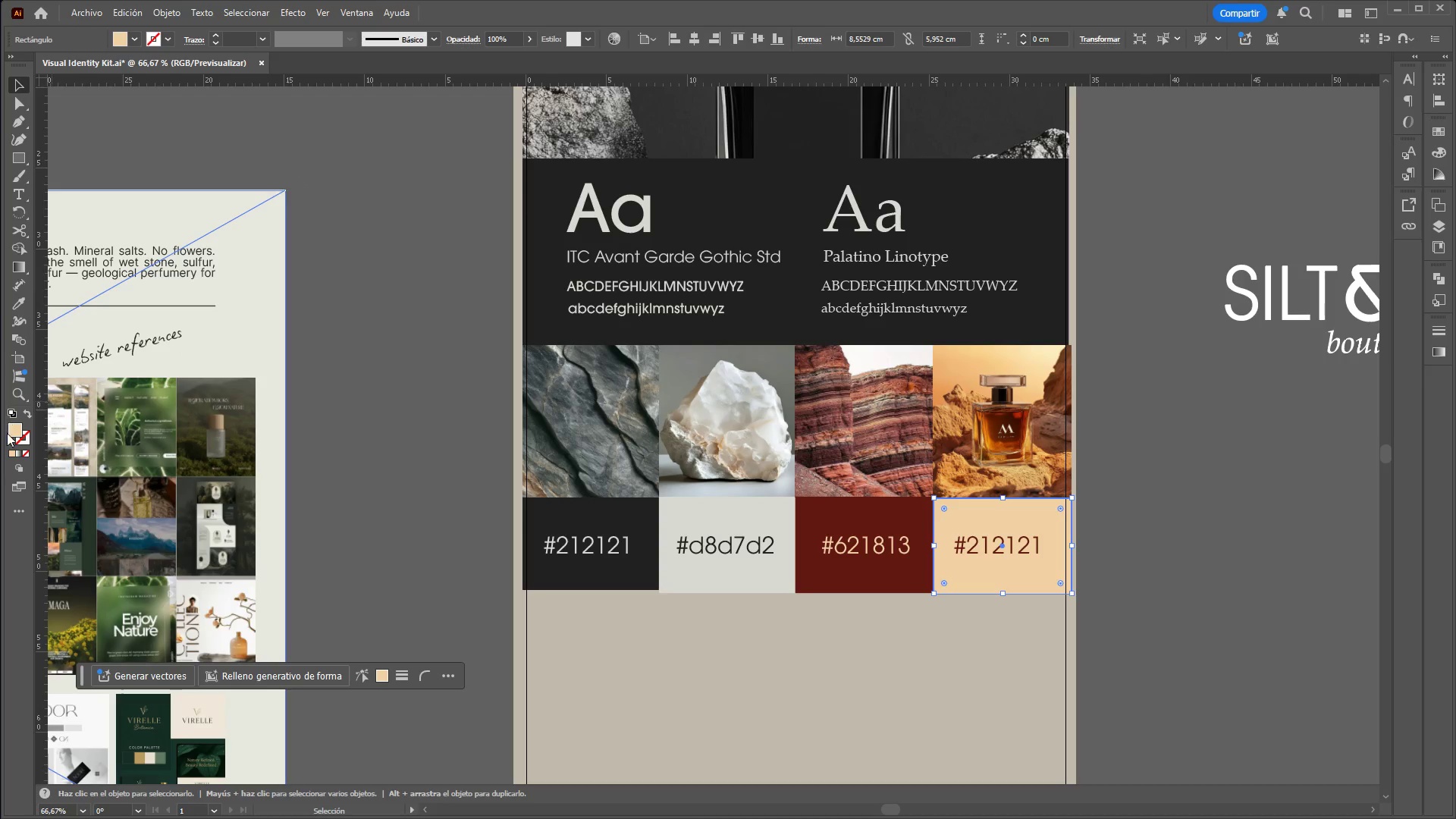 
double_click([12, 429])
 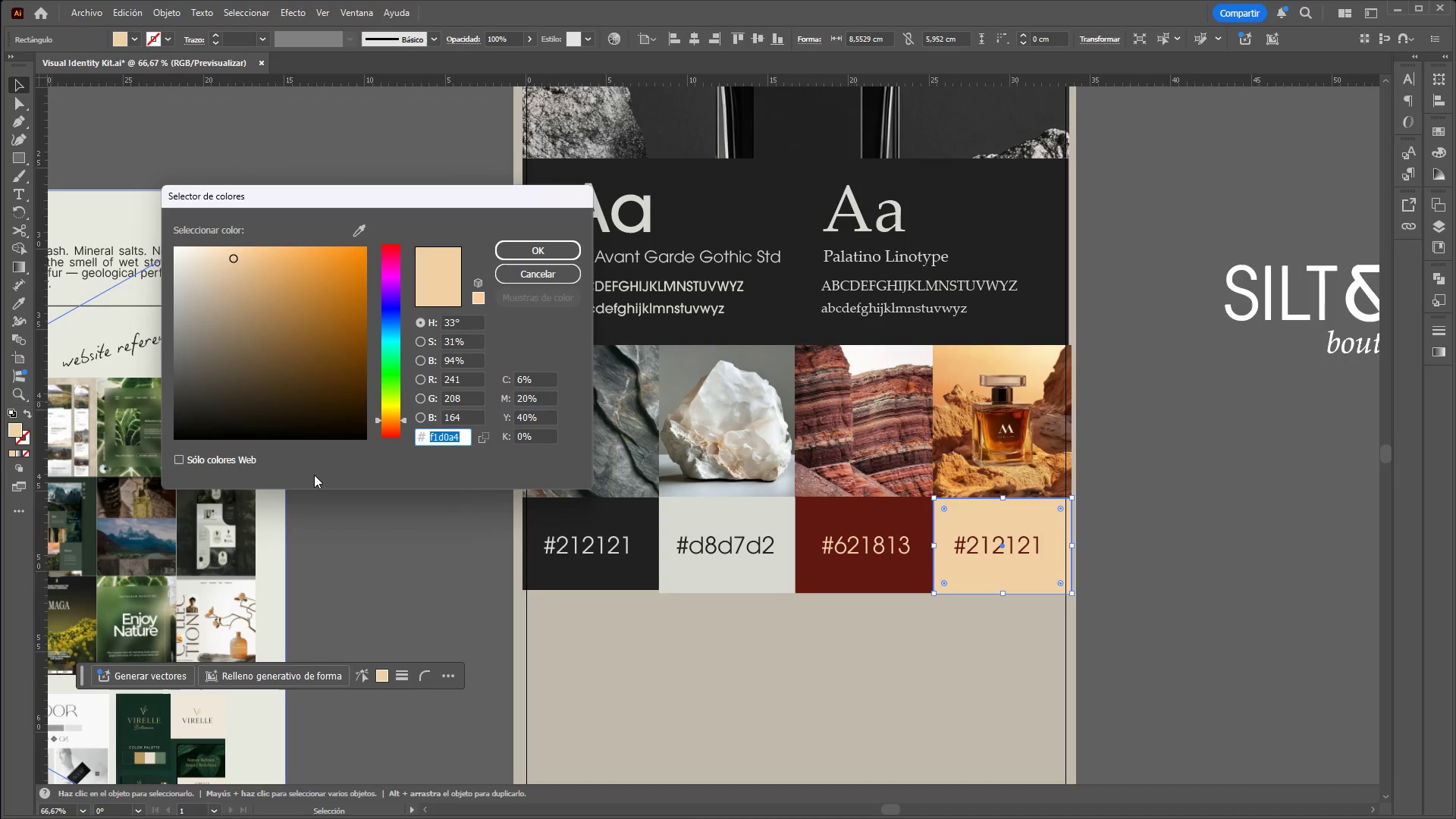 
key(Control+C)
 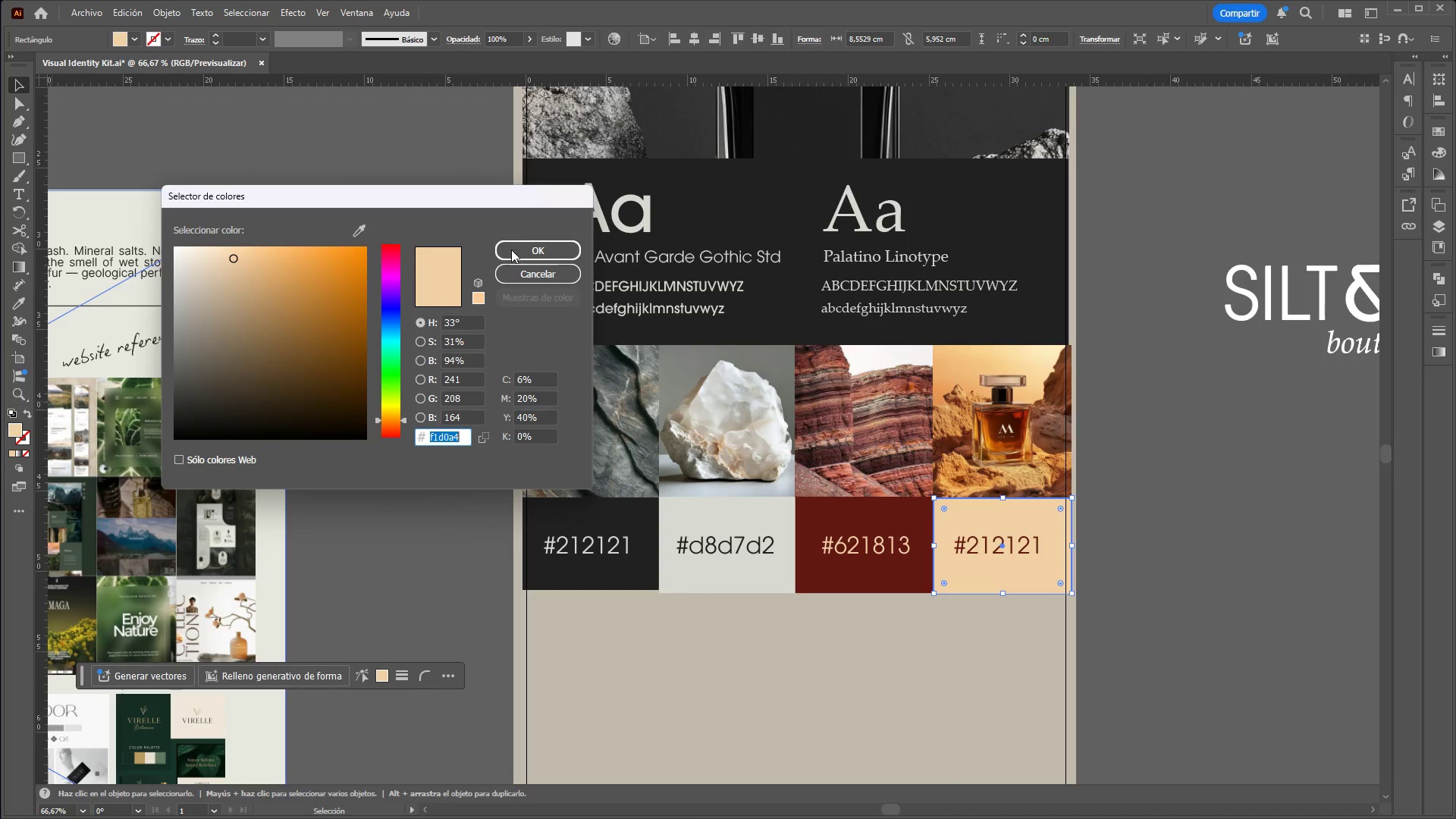 
left_click([515, 256])
 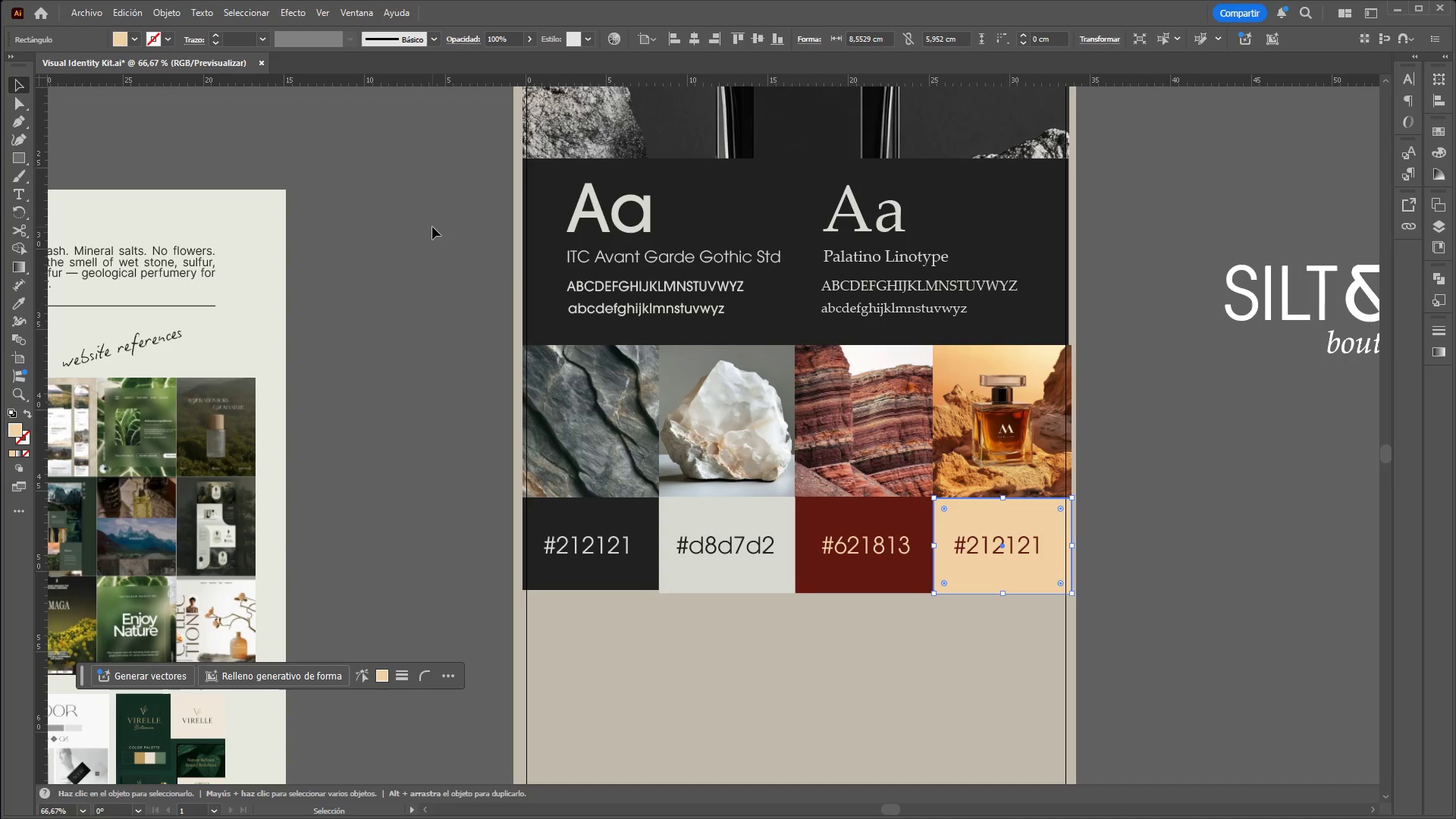 
left_click([432, 227])
 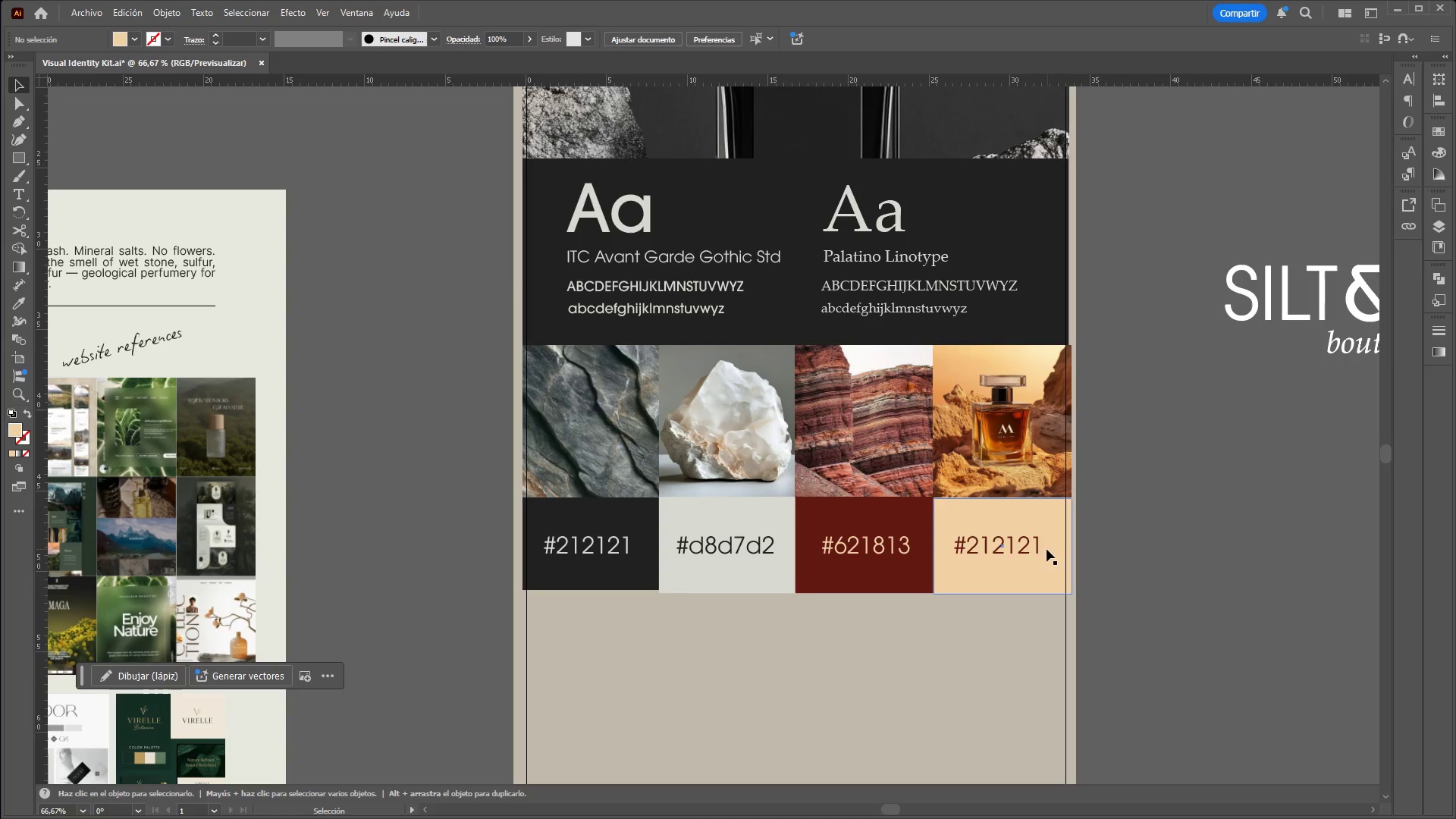 
left_click([1009, 542])
 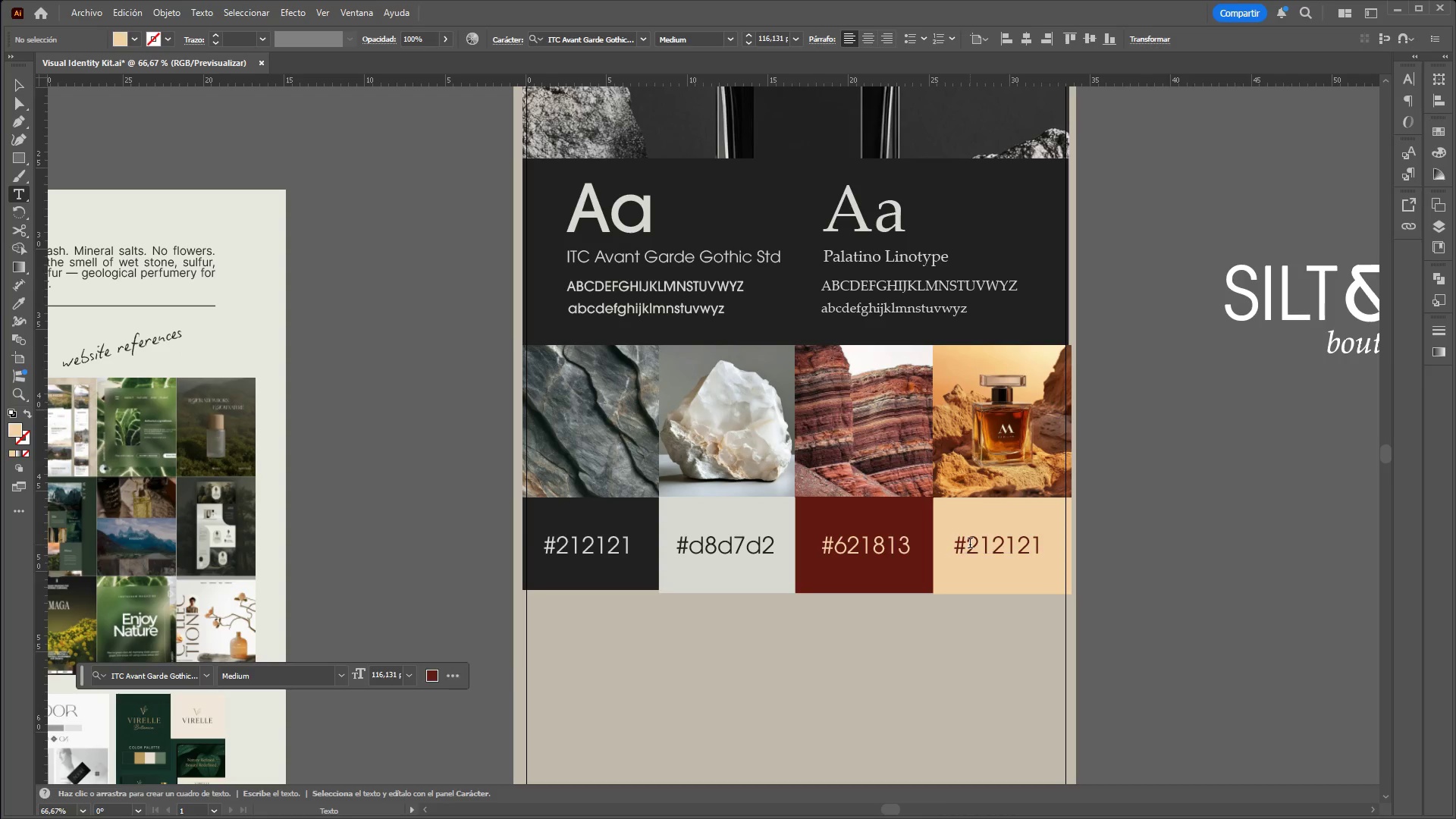 
left_click_drag(start_coordinate=[970, 544], to_coordinate=[1042, 544])
 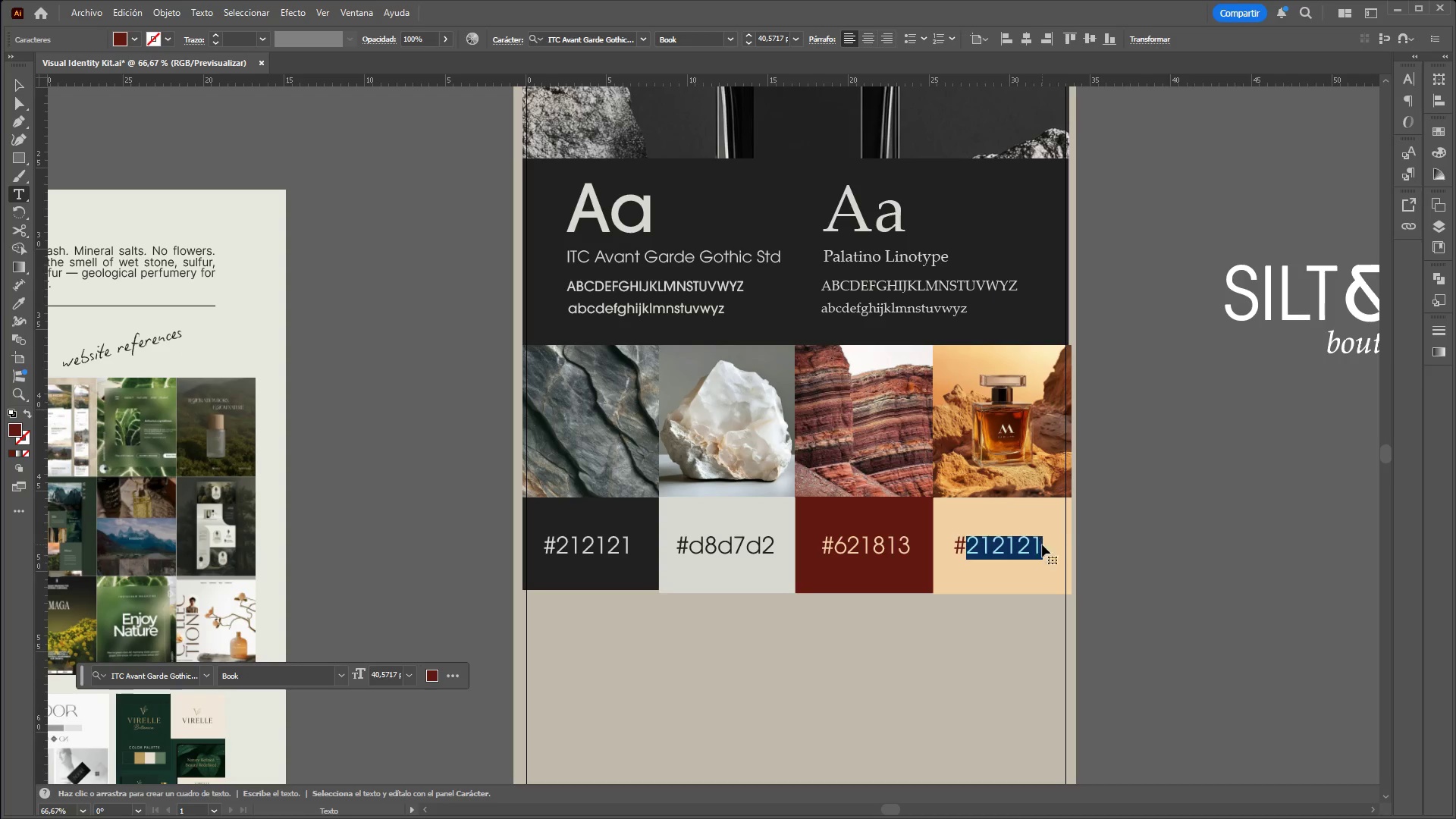 
key(Control+V)
 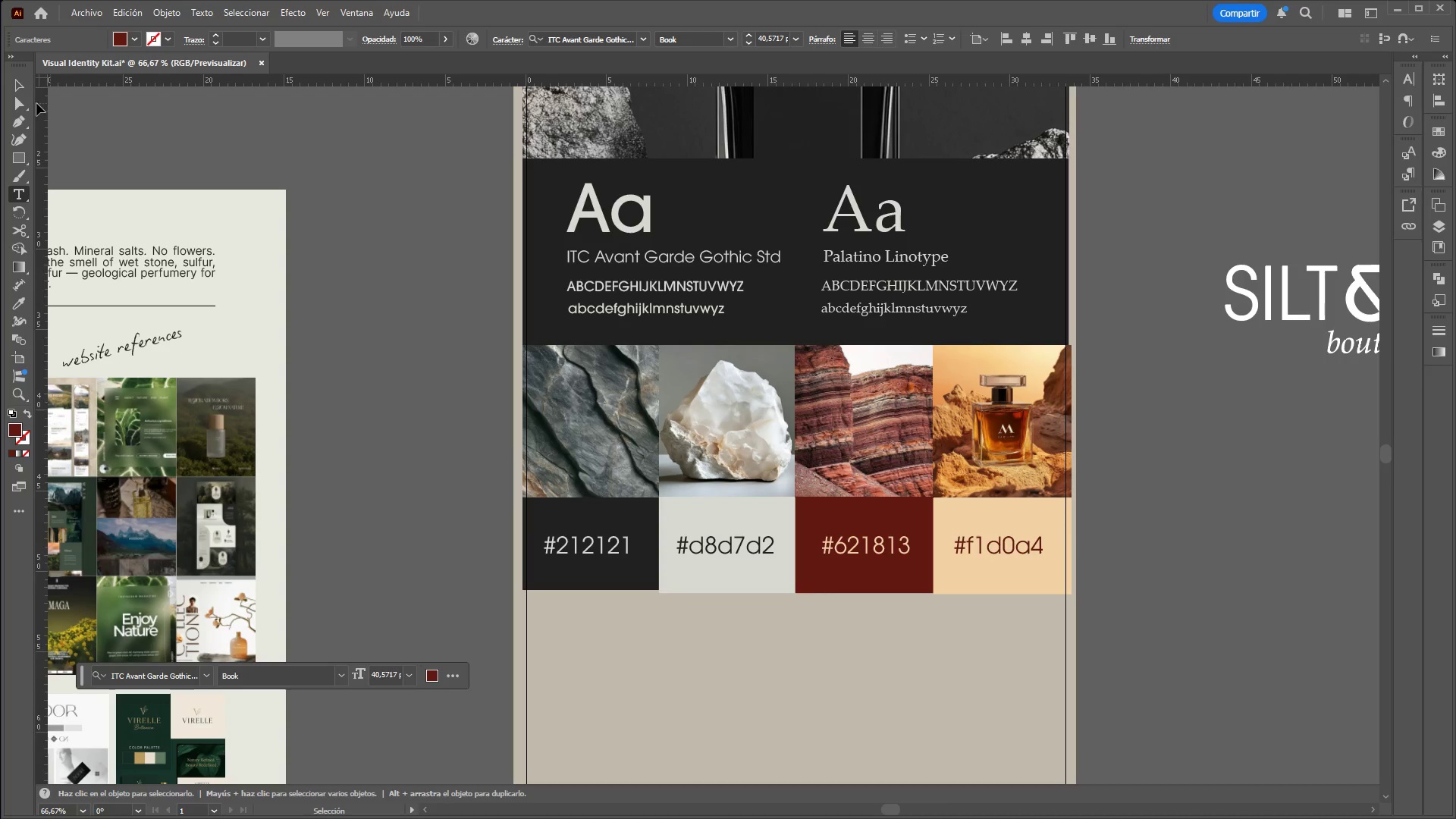 
double_click([253, 237])
 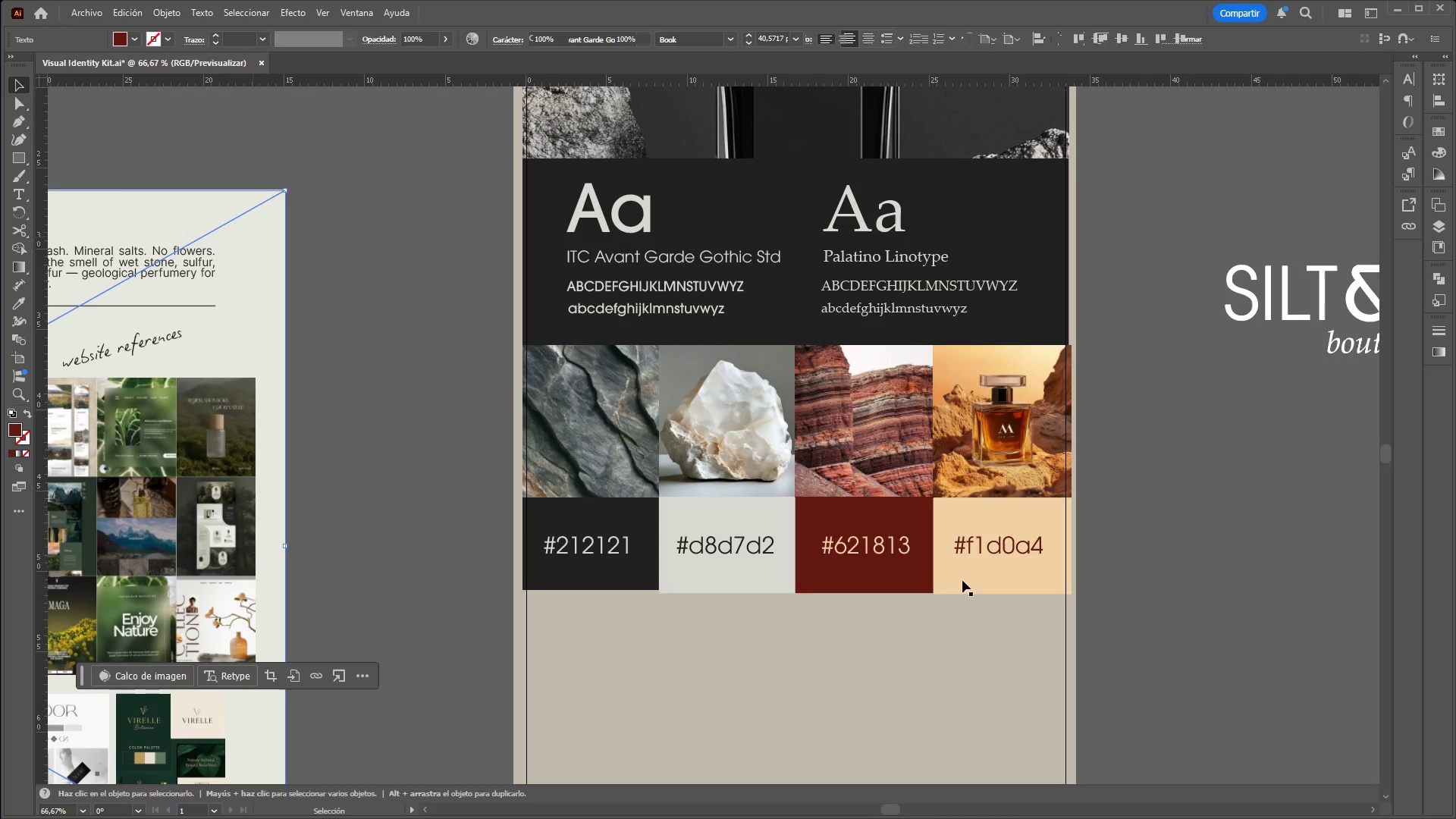 
hold_key(key=ControlLeft, duration=0.48)
hold_key(key=AltLeft, duration=0.42)
scroll: coordinate [854, 604], scroll_direction: up, amount: 1.0
 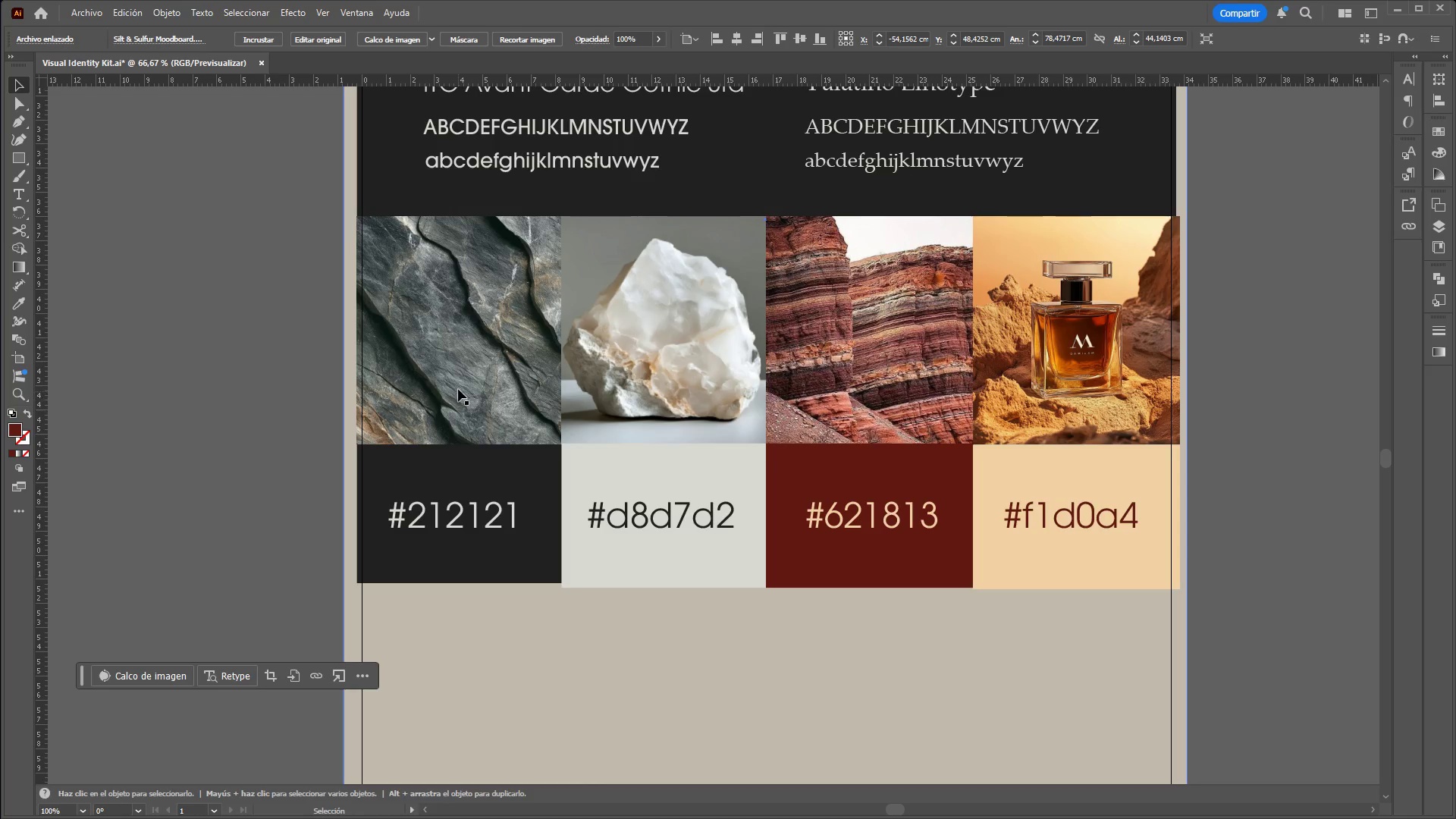 
left_click([460, 378])
 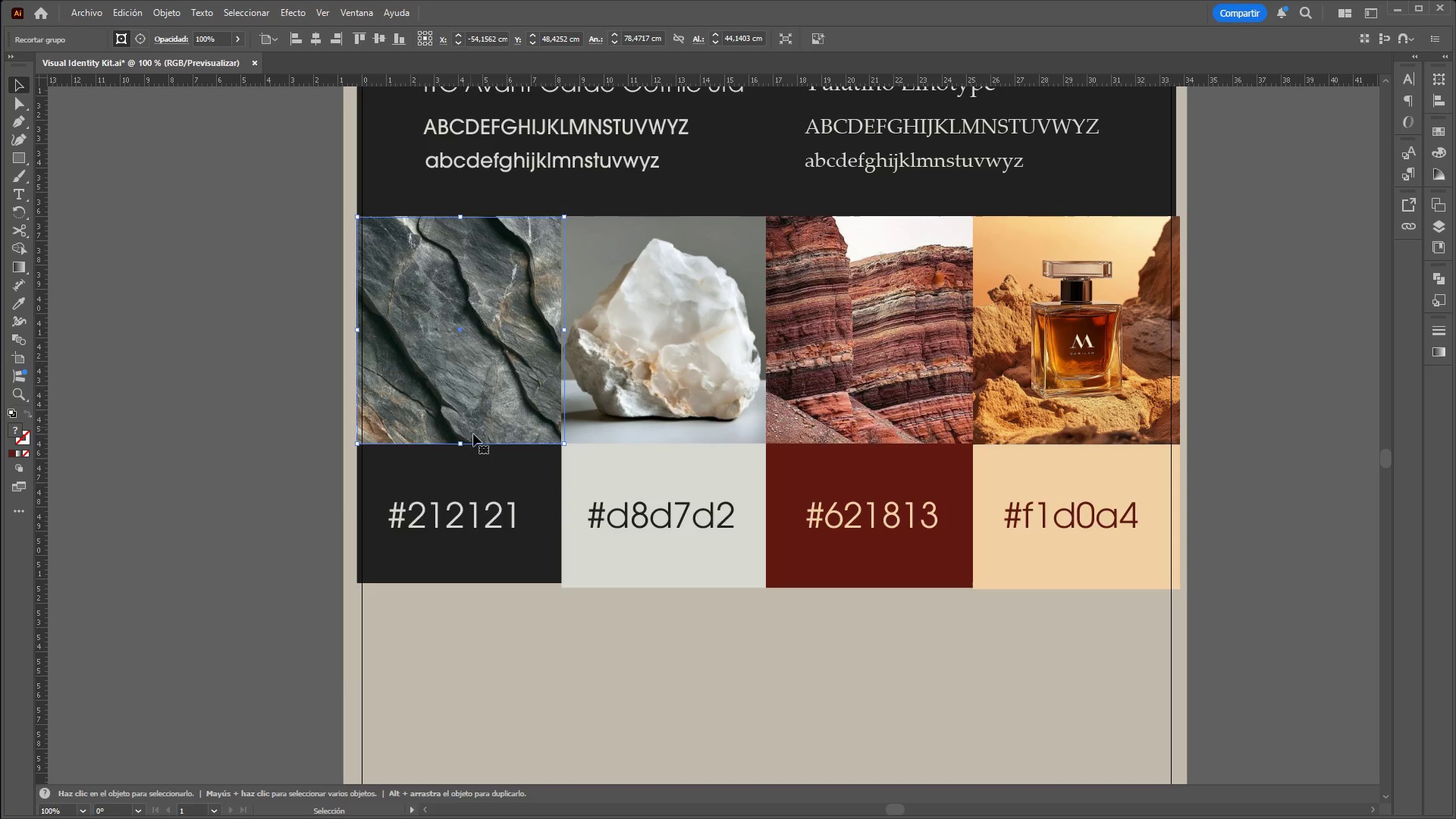 
hold_key(key=ShiftLeft, duration=1.05)
 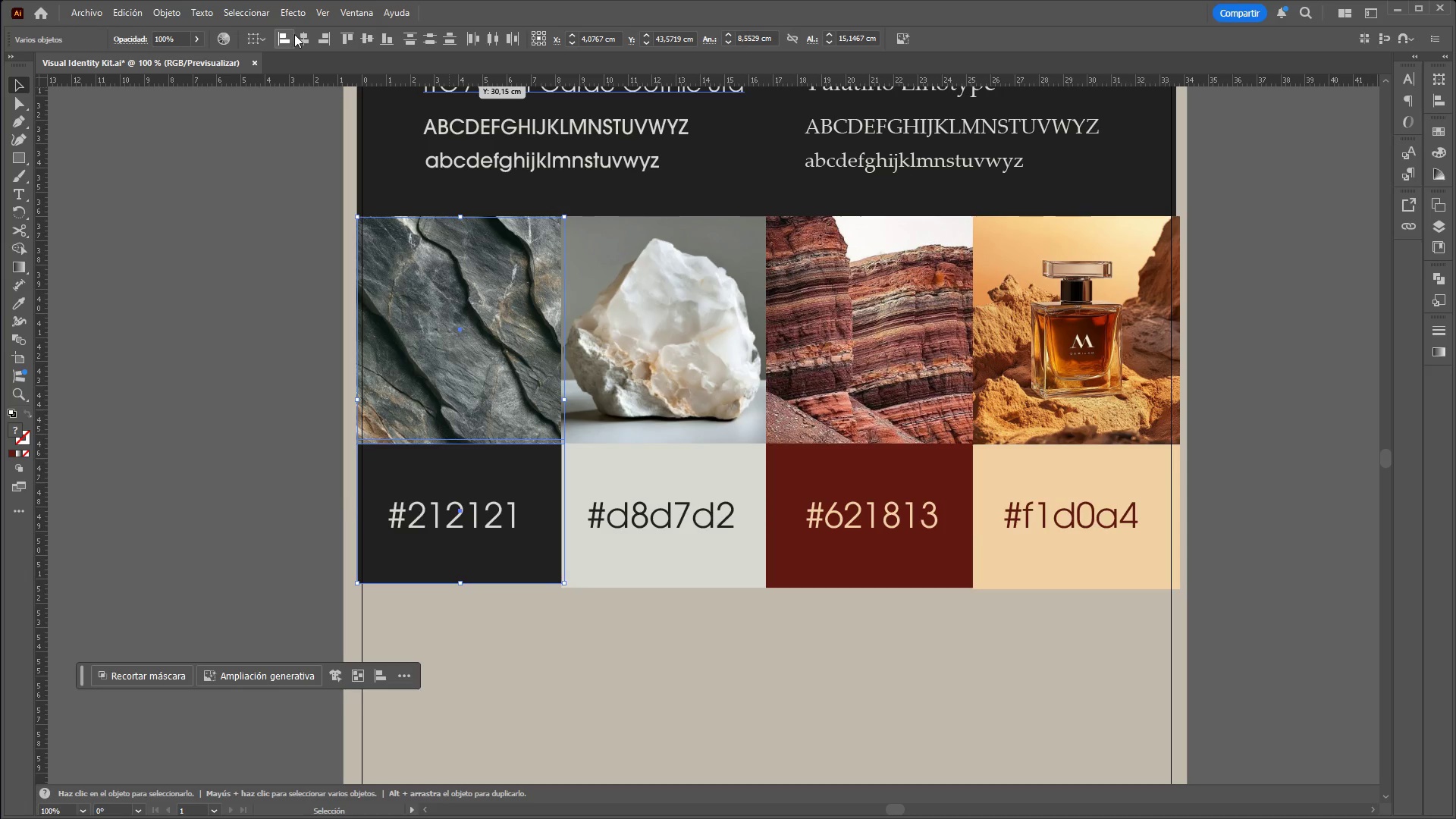 
left_click([307, 37])
 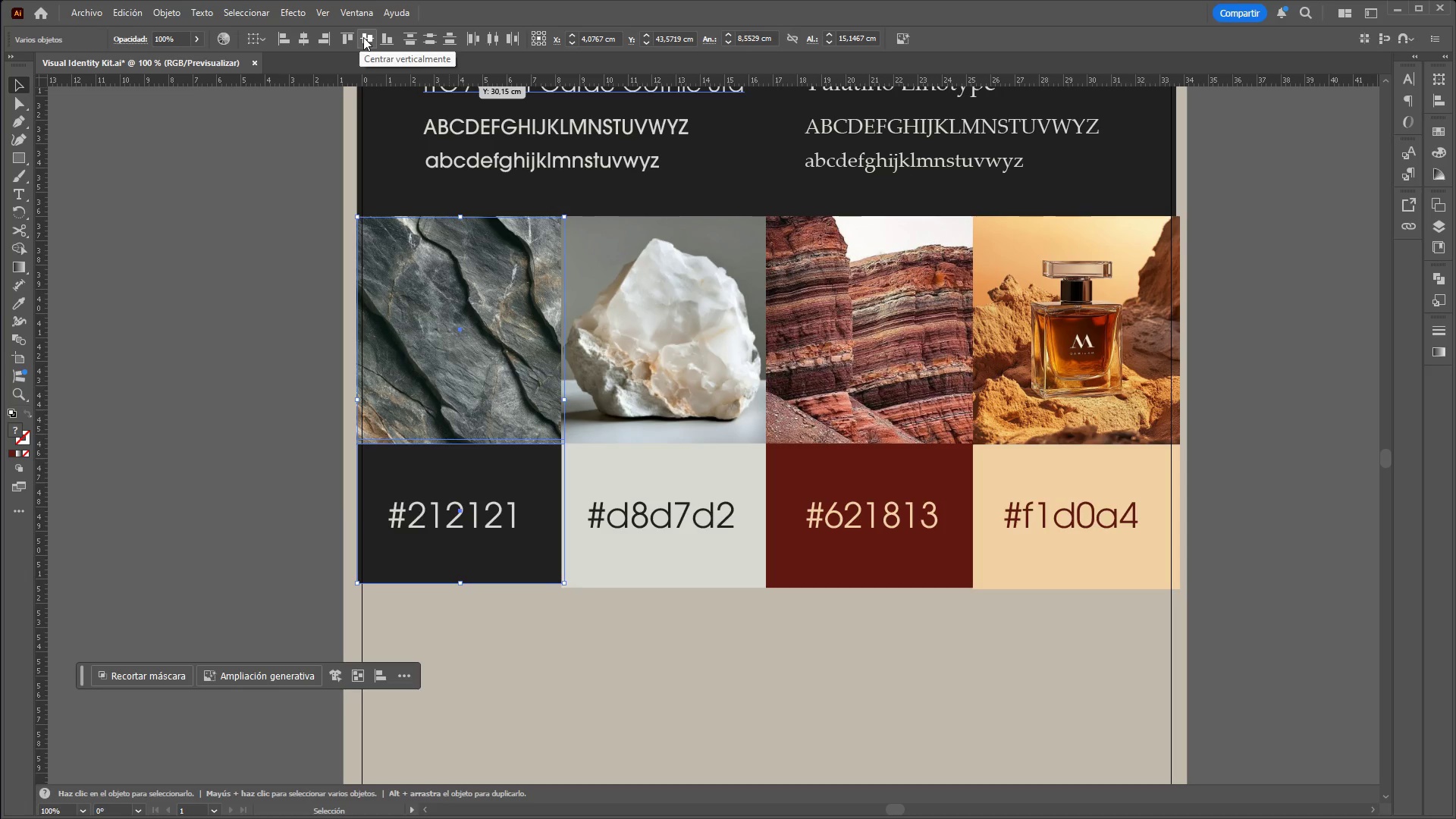 
right_click([451, 297])
 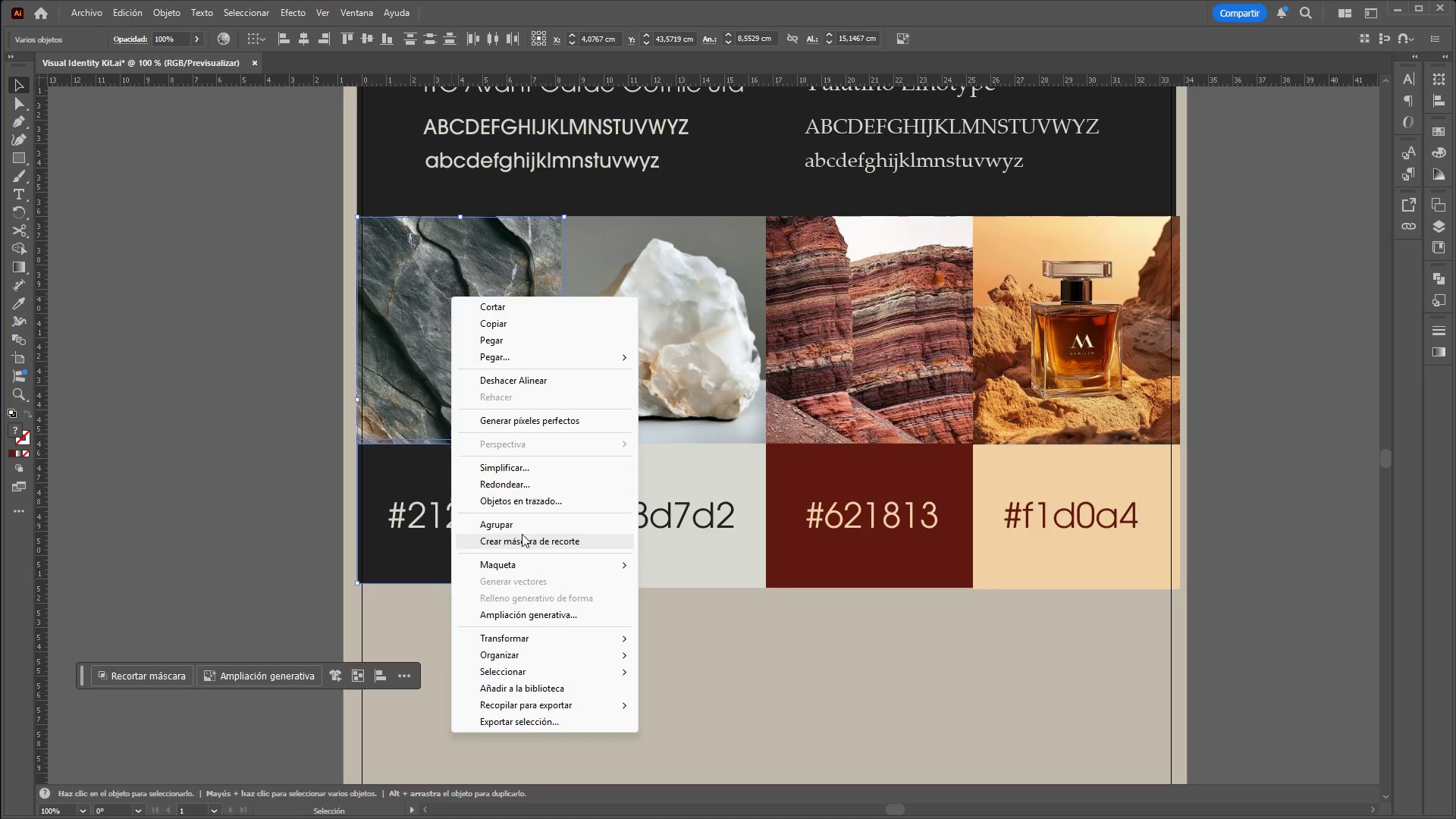 
left_click([519, 531])
 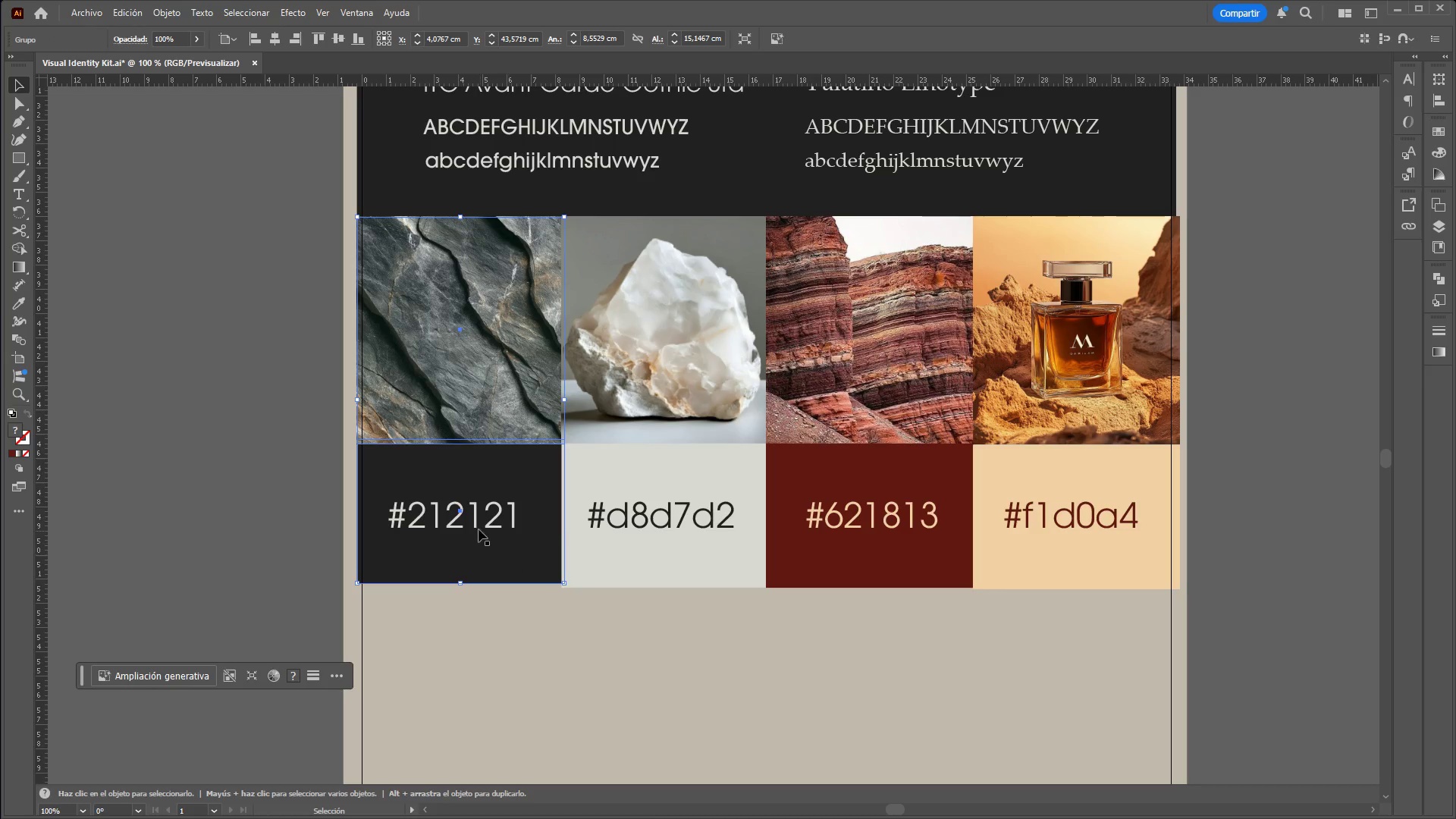 
hold_key(key=ShiftLeft, duration=0.45)
left_click([475, 526])
 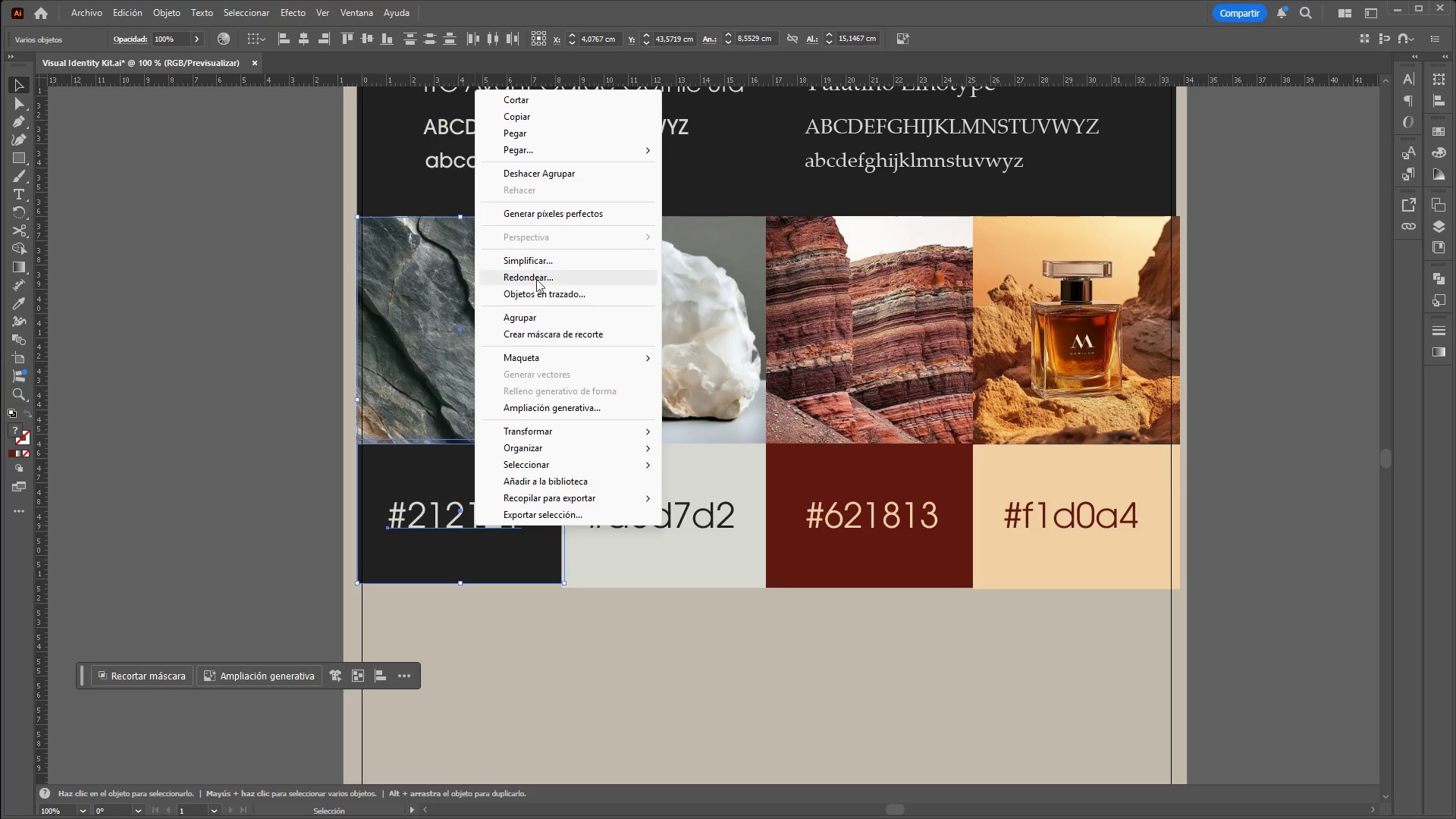 
double_click([655, 360])
 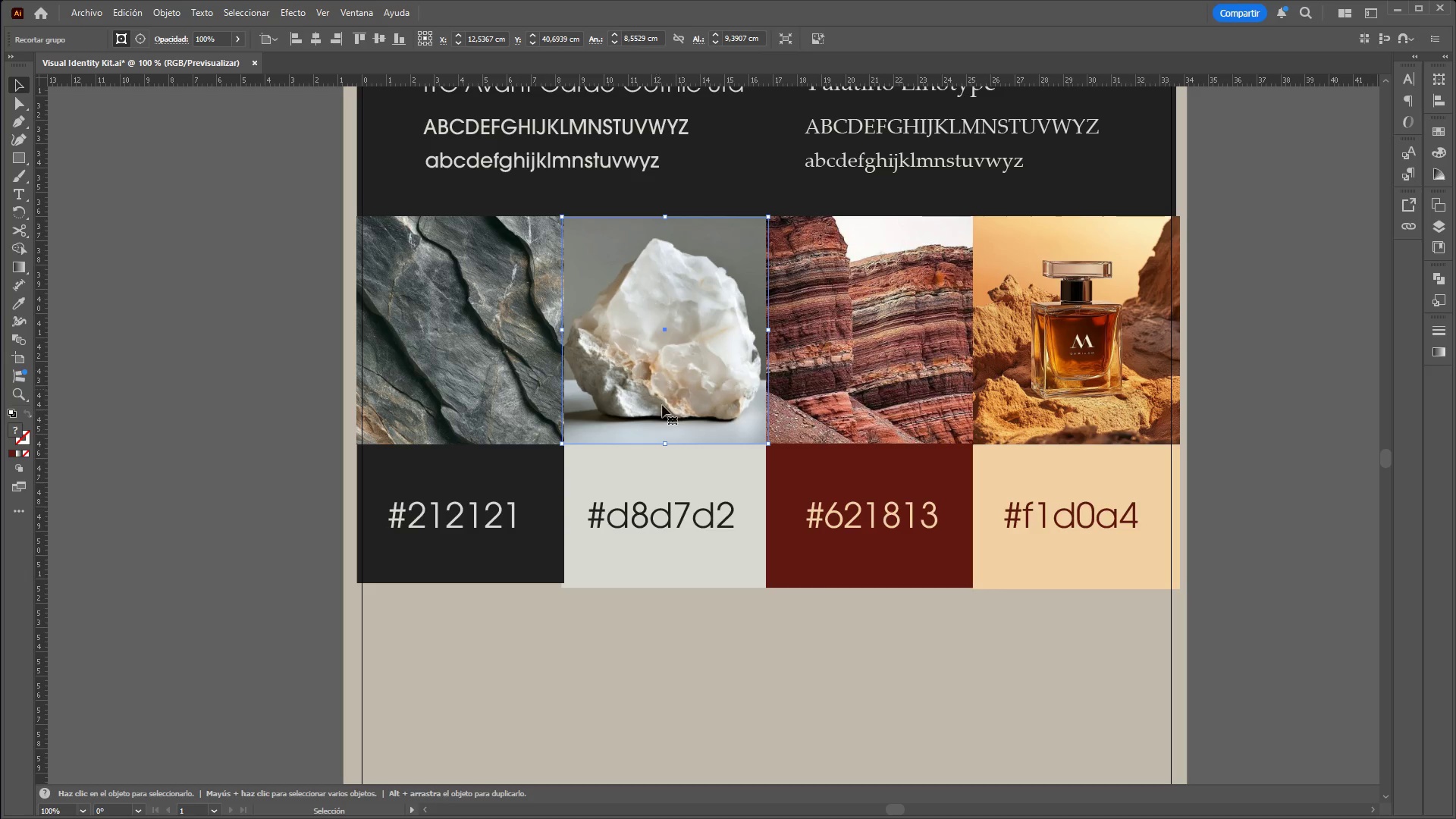 
hold_key(key=ShiftLeft, duration=1.11)
 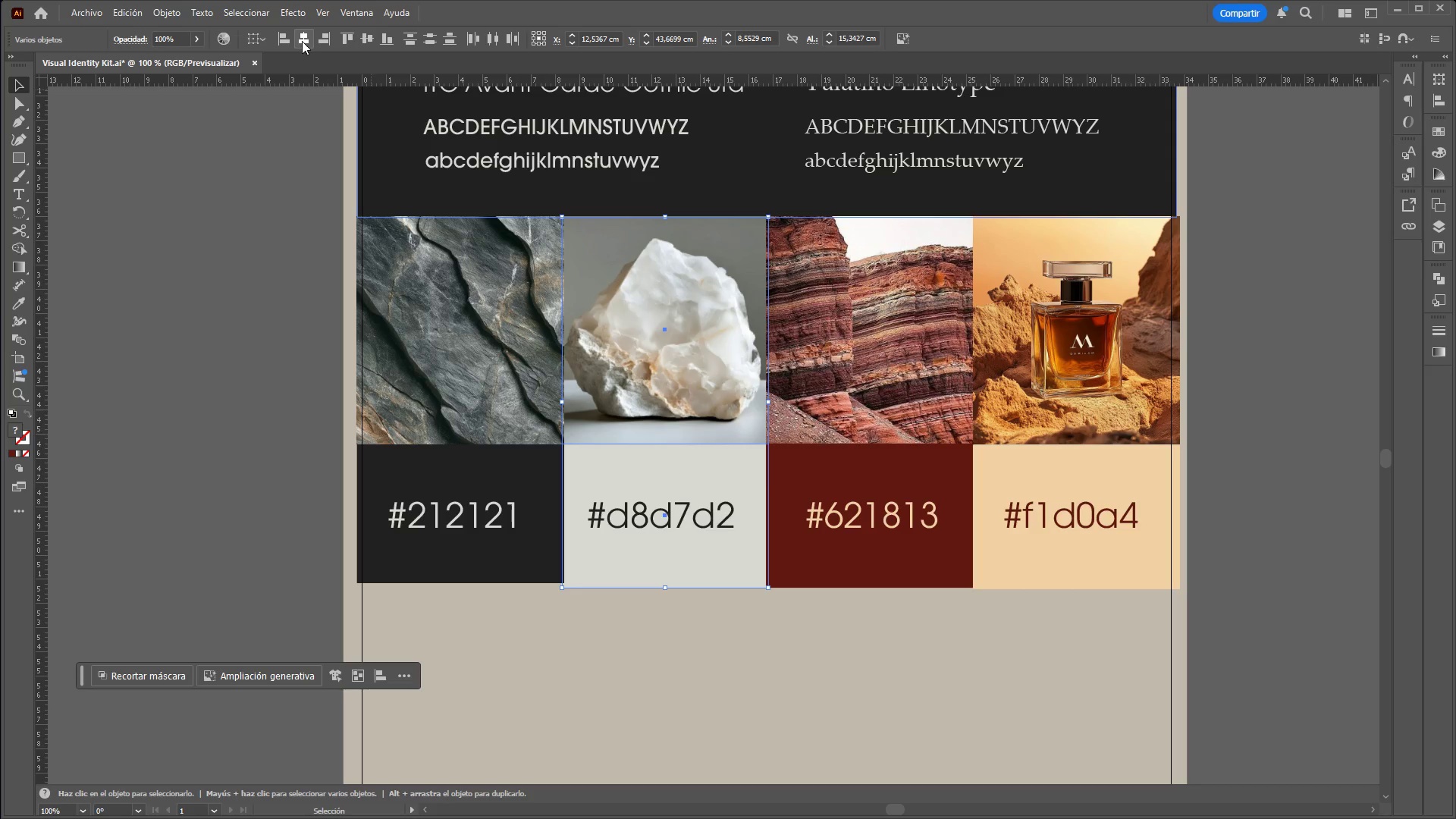 
left_click([302, 40])
 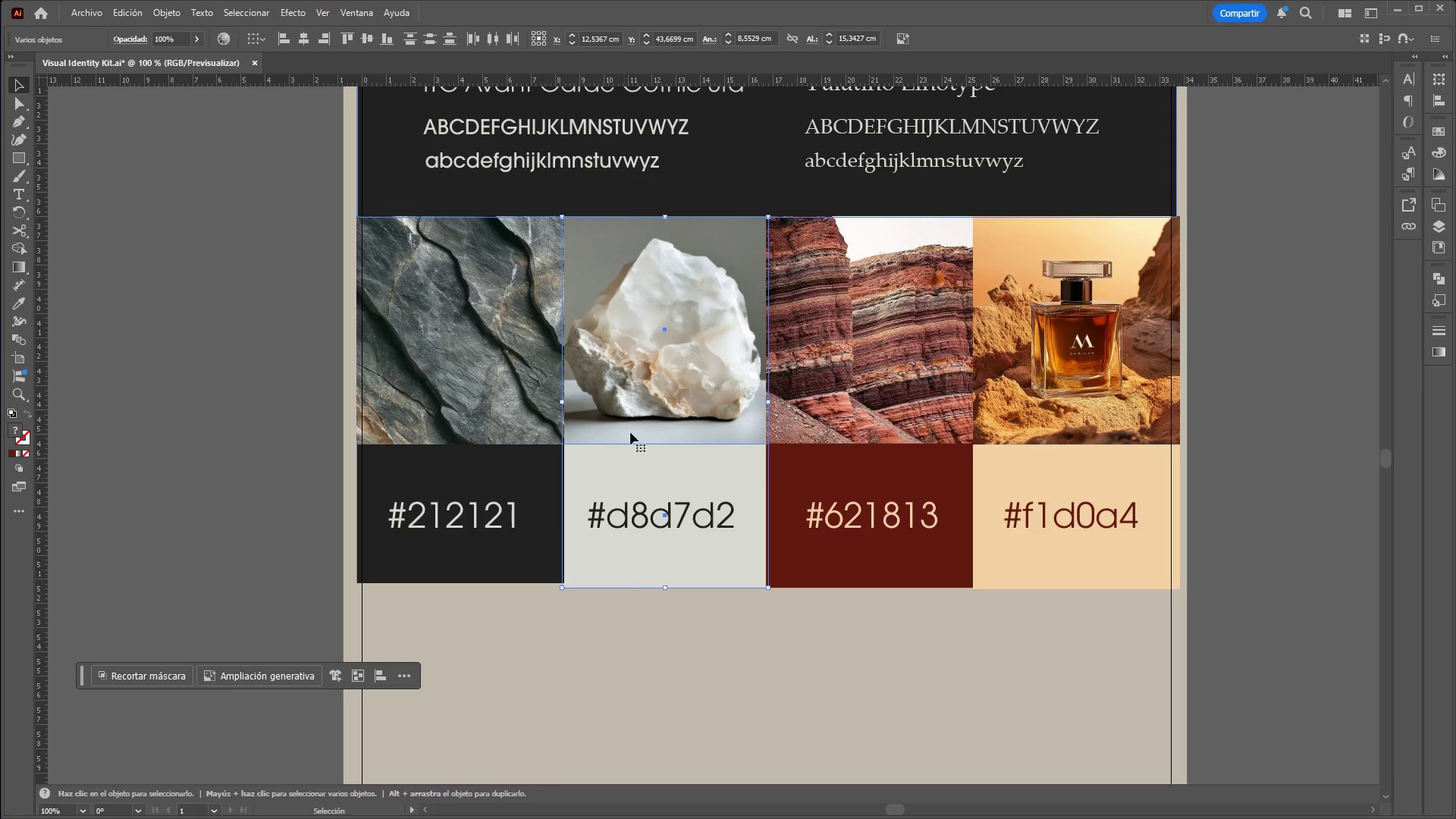 
hold_key(key=ShiftLeft, duration=0.62)
 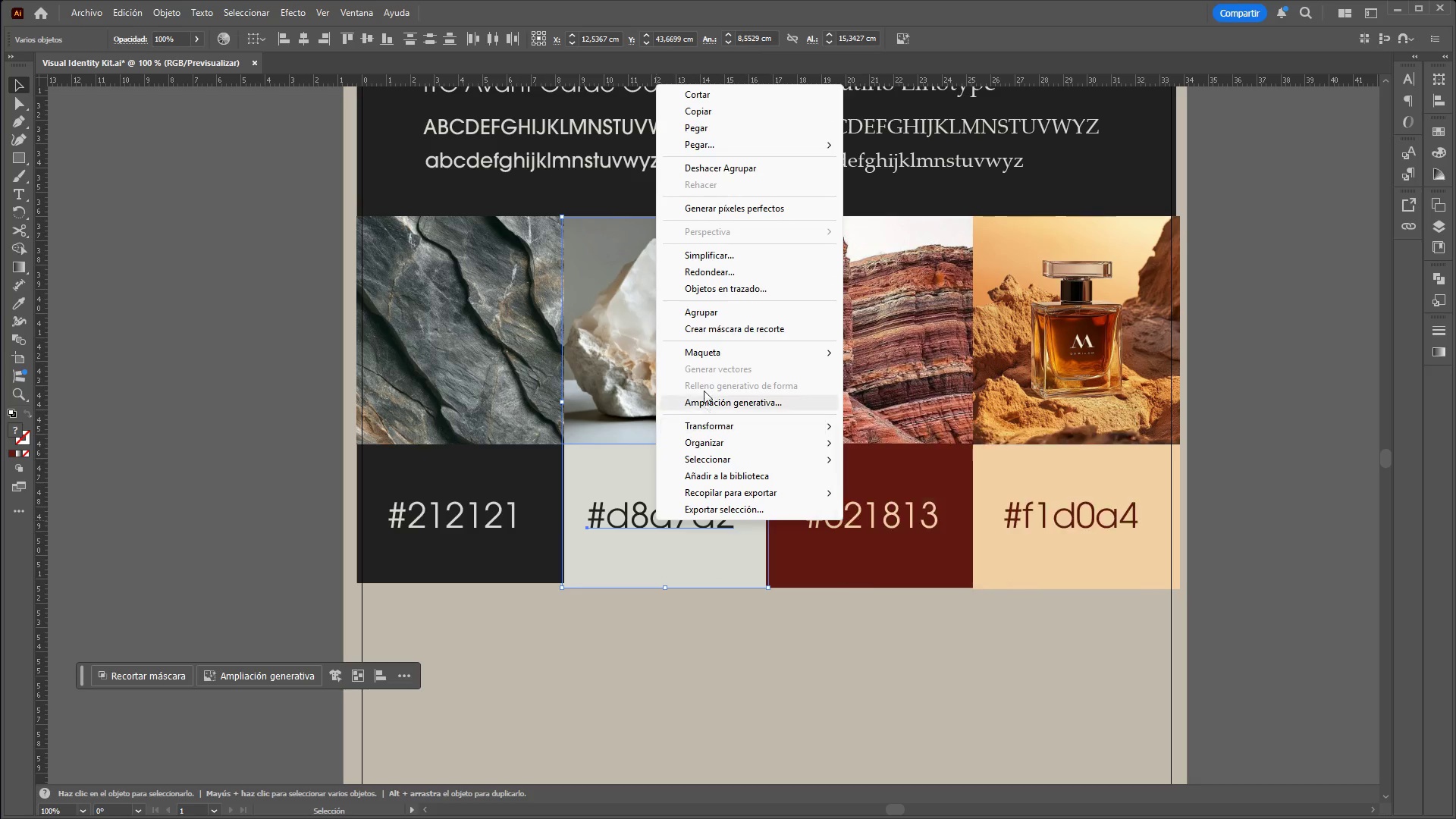 
right_click([656, 520])
 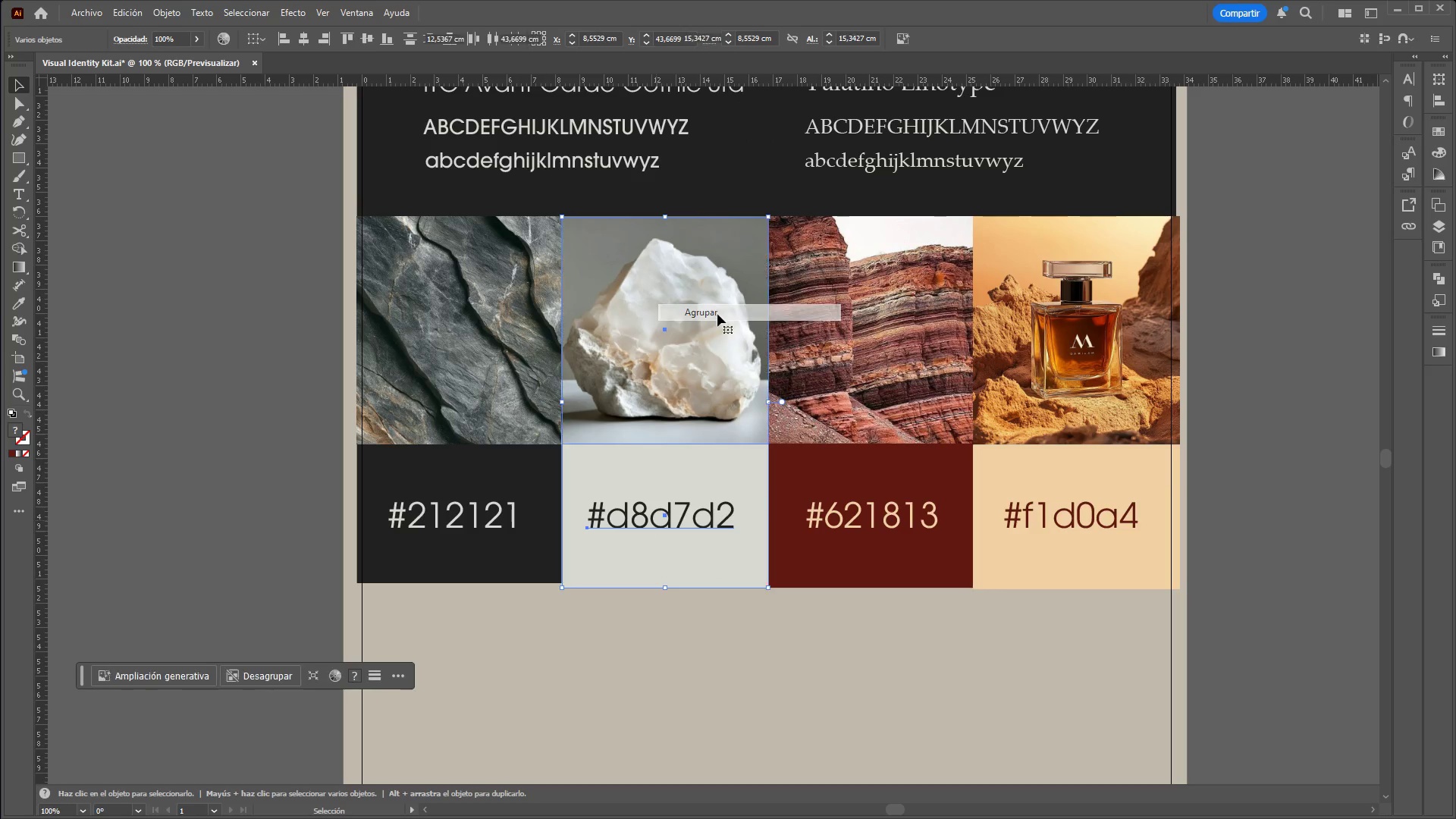 
left_click([846, 405])
 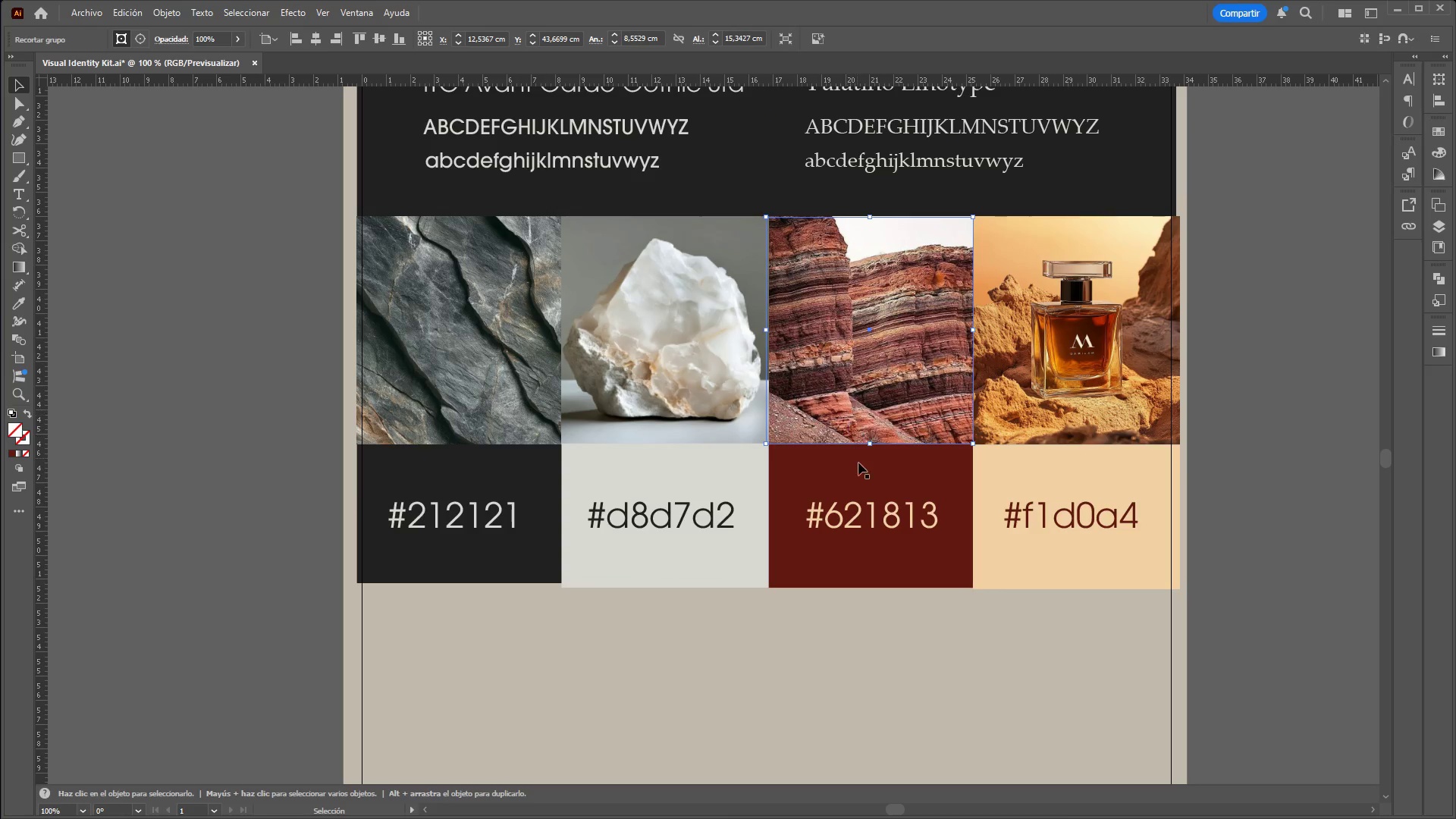 
hold_key(key=ShiftLeft, duration=0.47)
left_click([859, 469])
 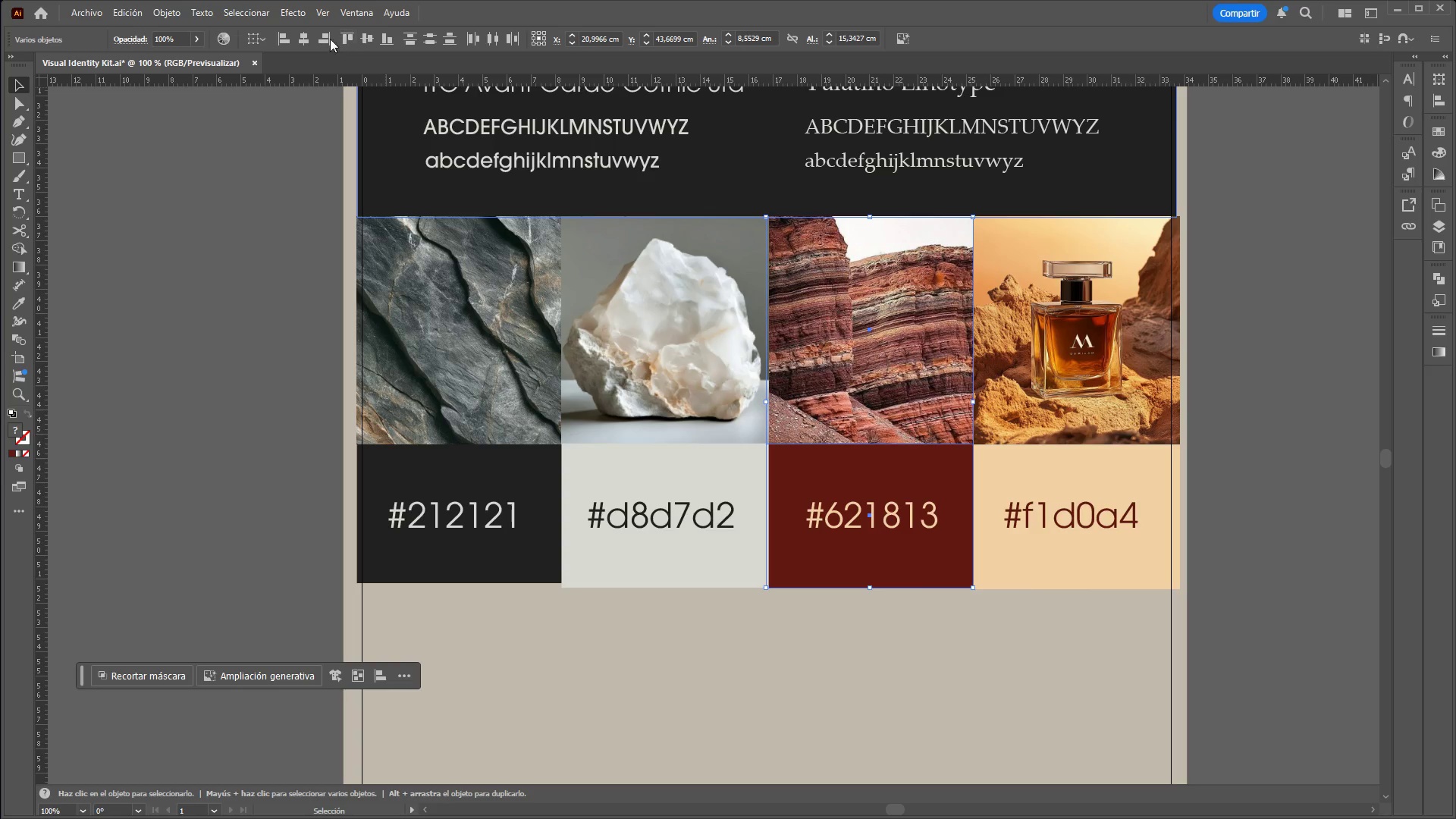 
left_click([294, 39])
 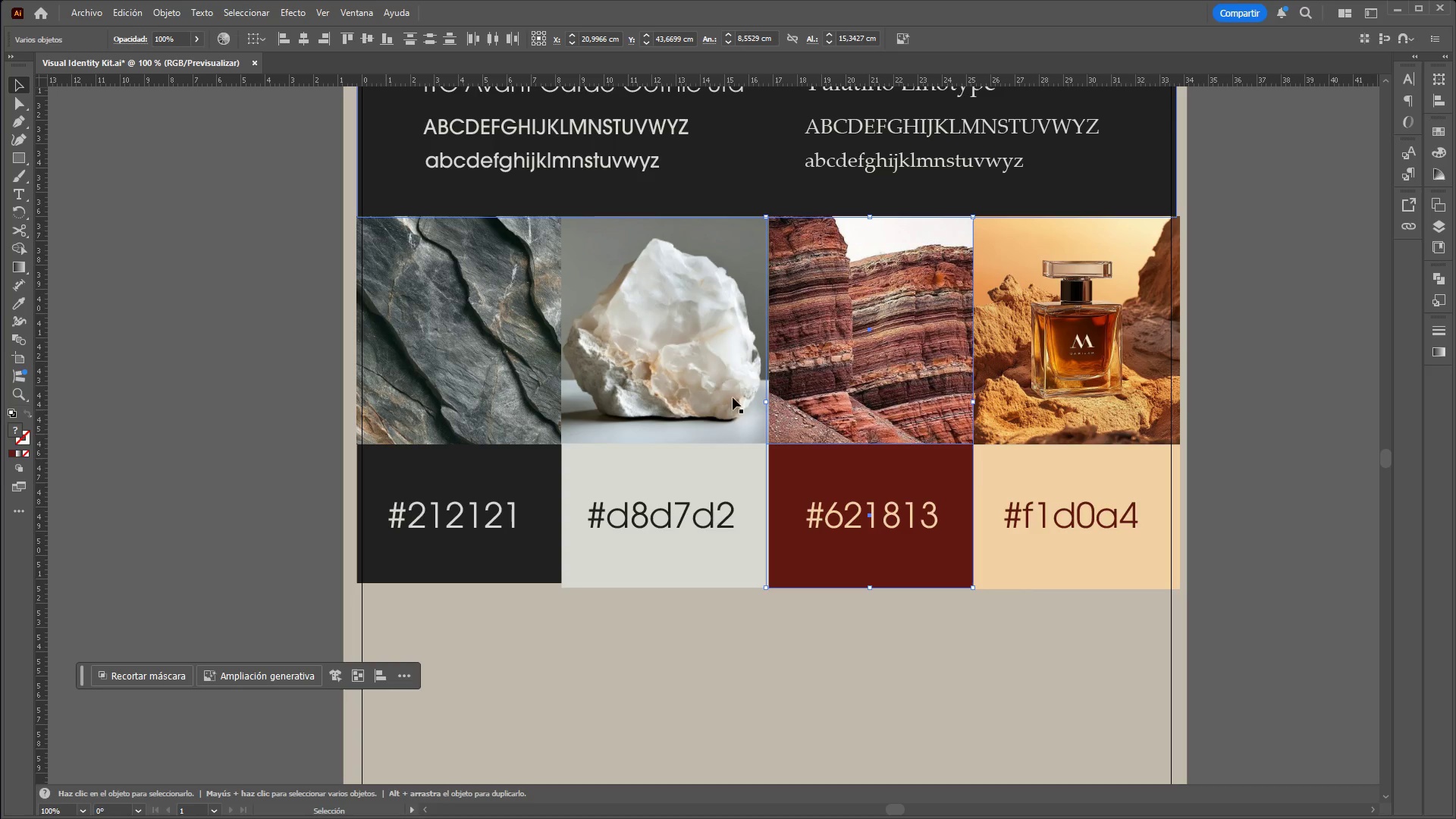 
hold_key(key=ShiftLeft, duration=0.72)
 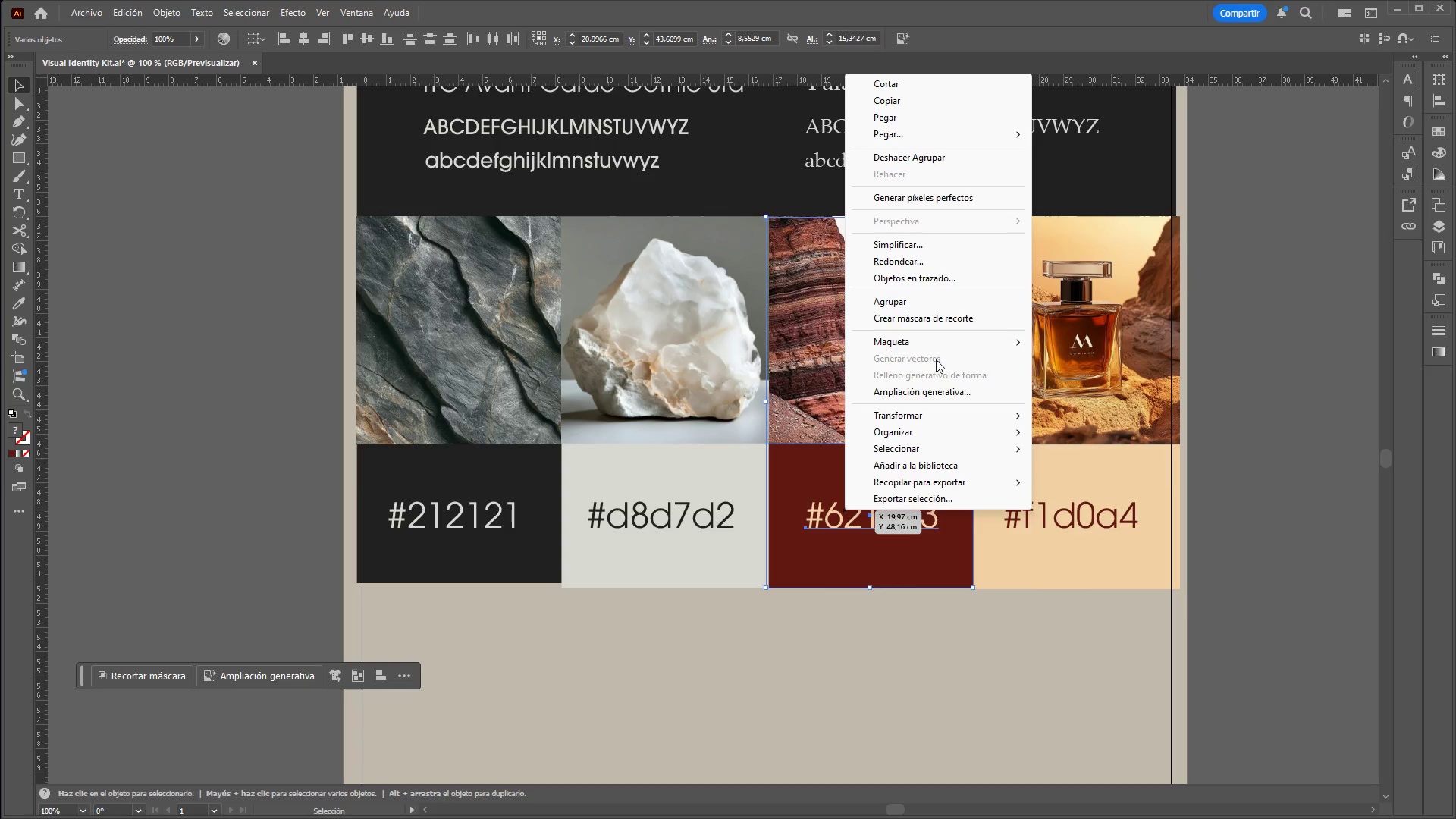 
right_click([845, 510])
 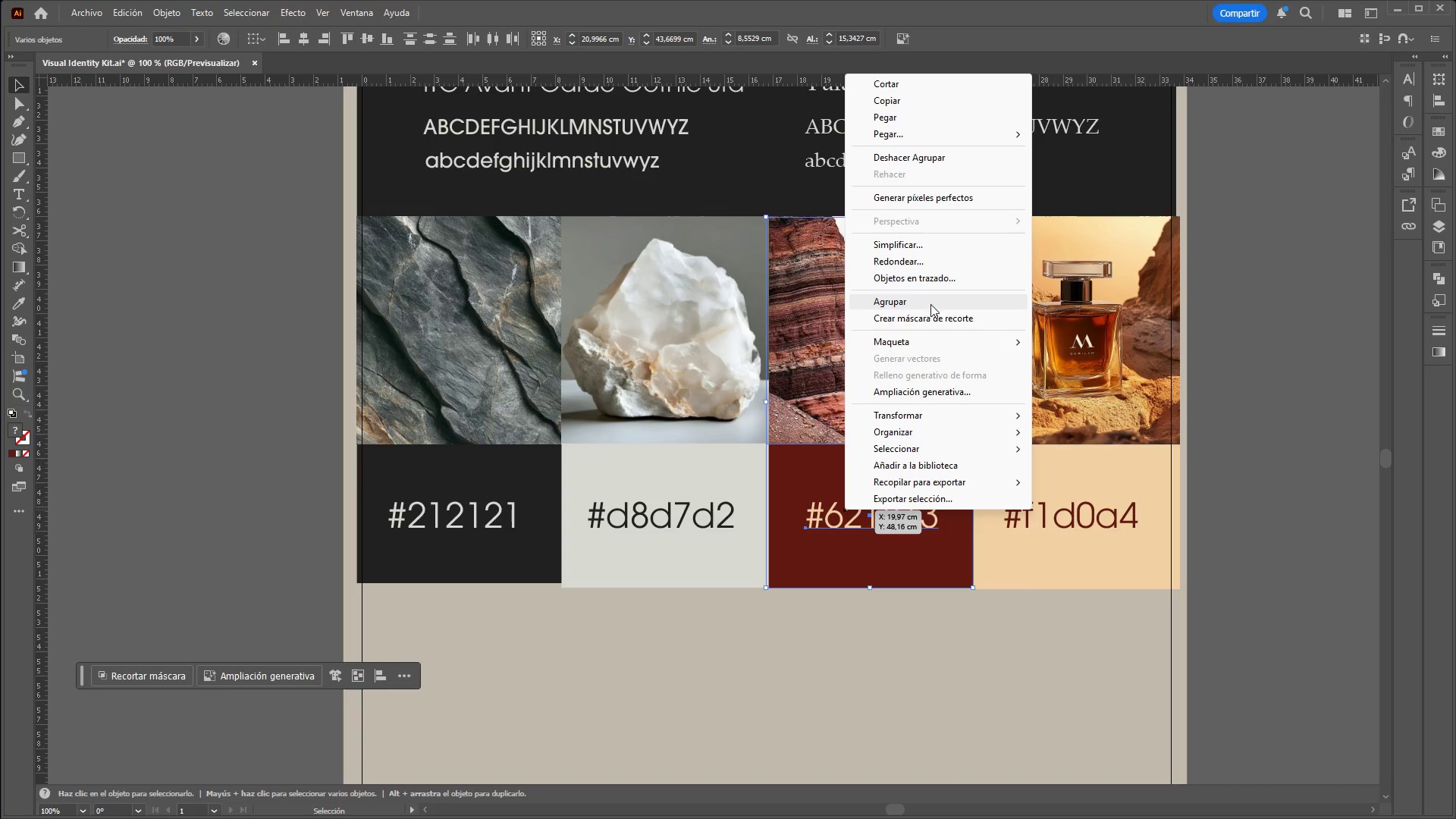 
left_click([924, 299])
 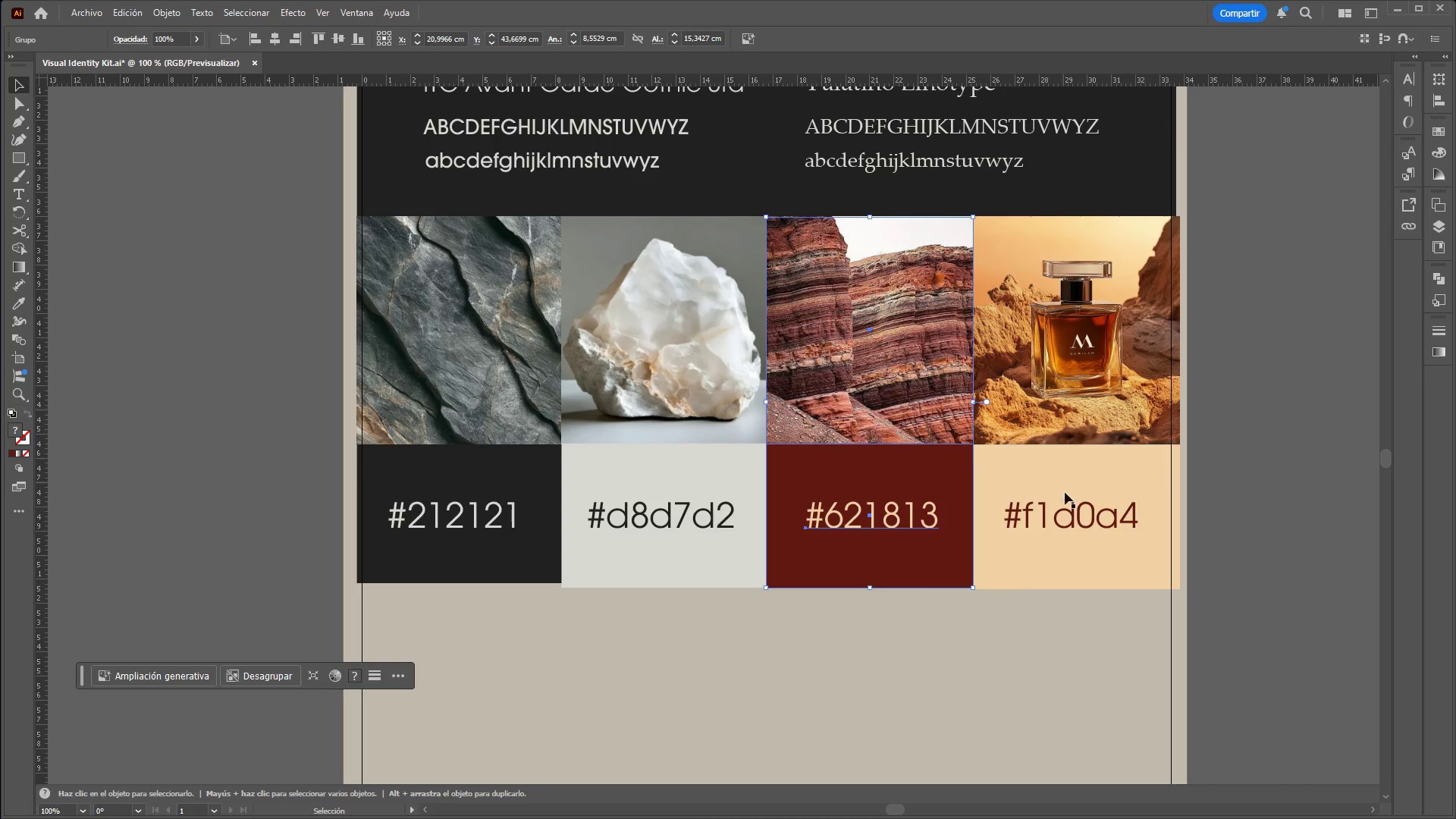 
left_click([1073, 535])
 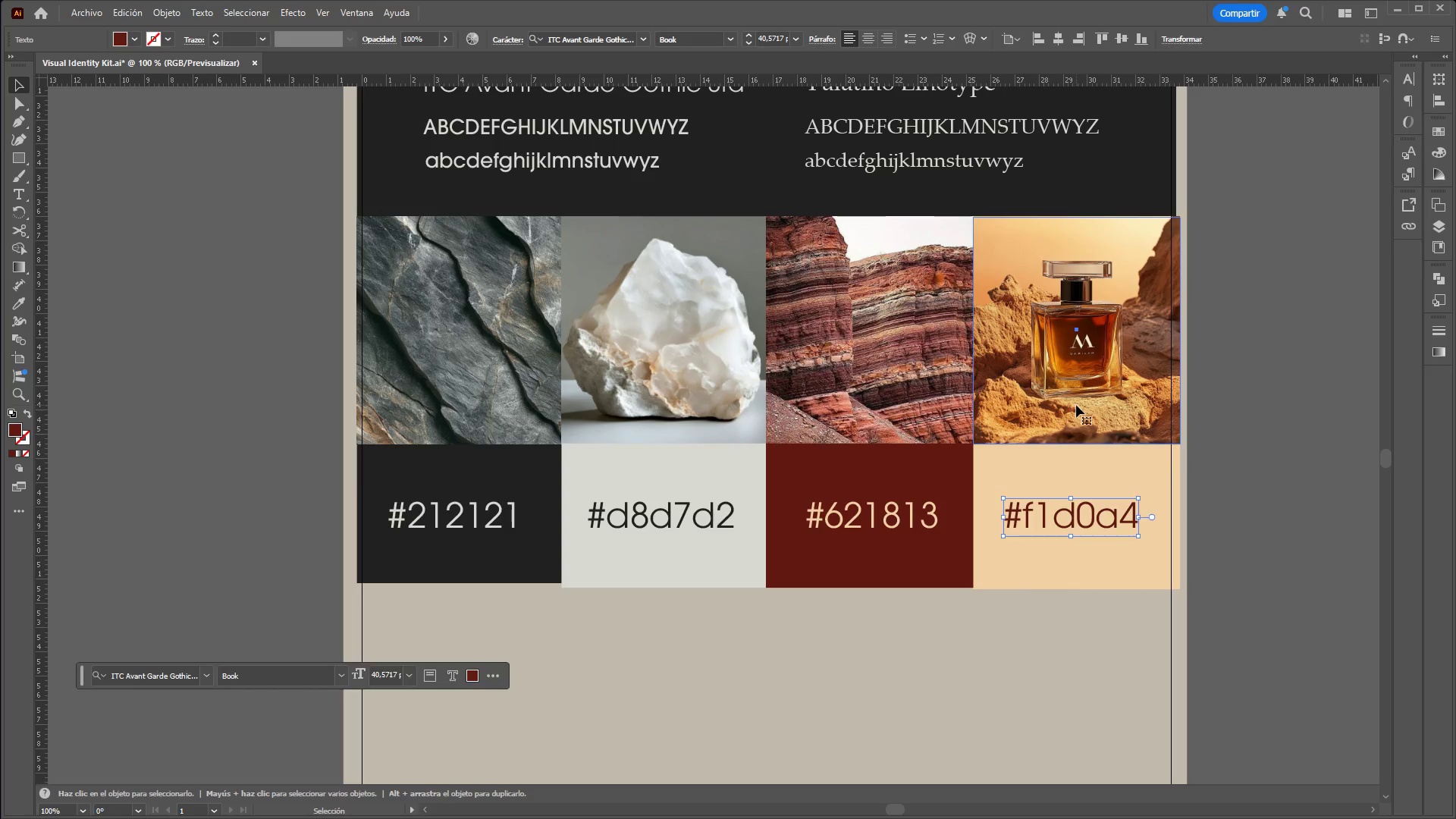 
hold_key(key=ShiftLeft, duration=0.55)
double_click([1096, 467])
 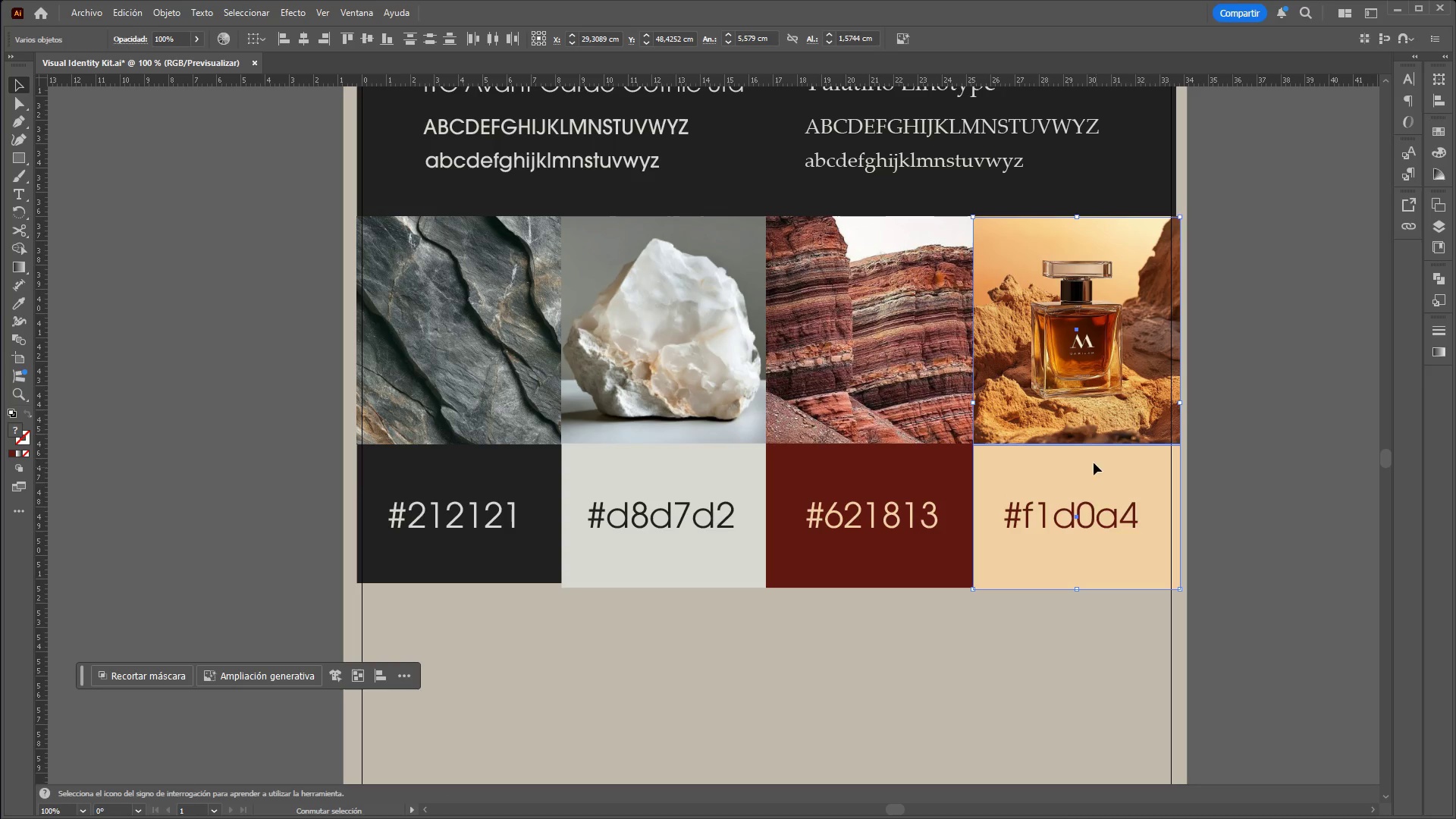 
hold_key(key=ShiftLeft, duration=1.97)
left_click([306, 37])
 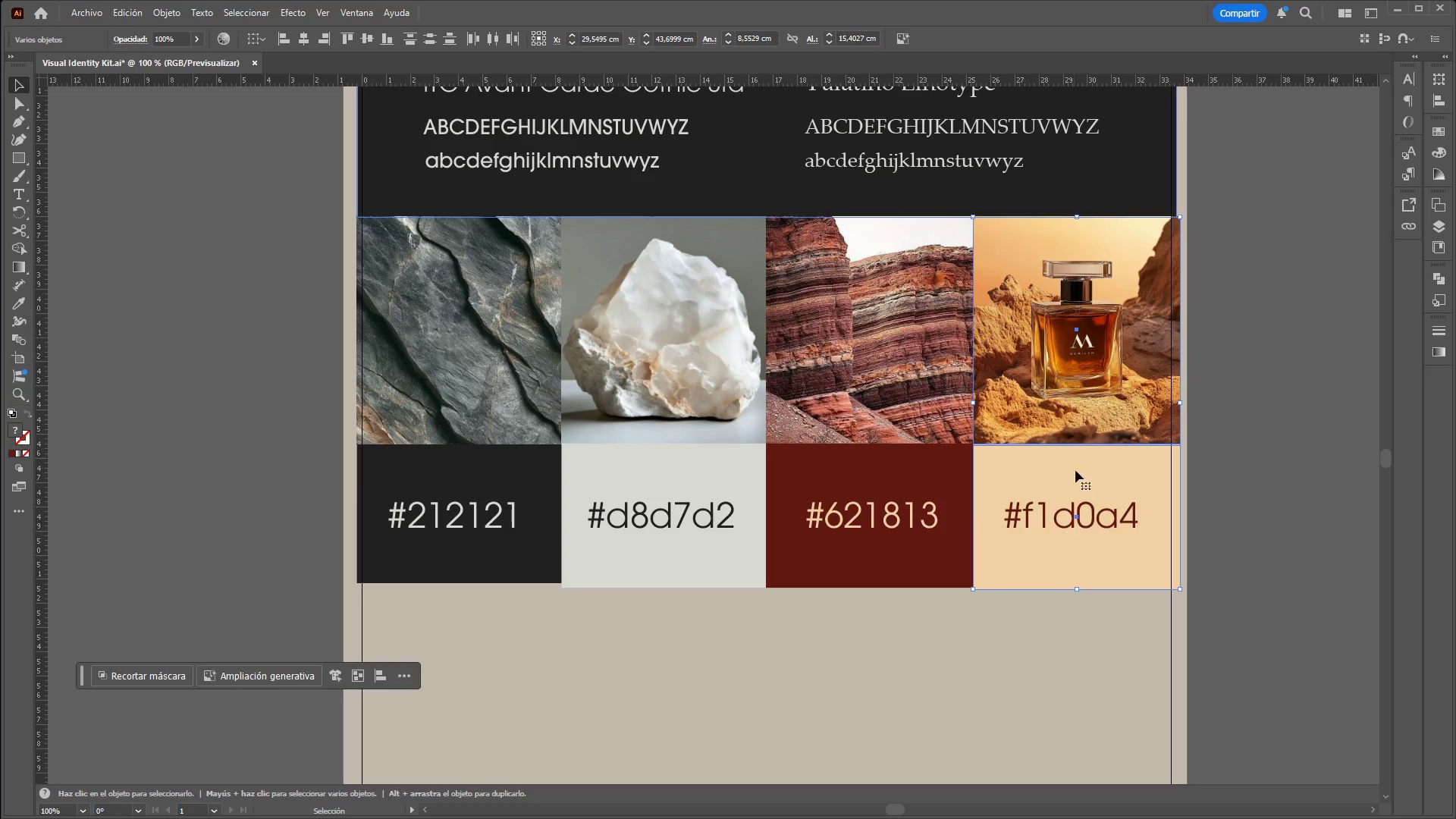 
hold_key(key=ShiftLeft, duration=0.73)
left_click([1078, 508])
 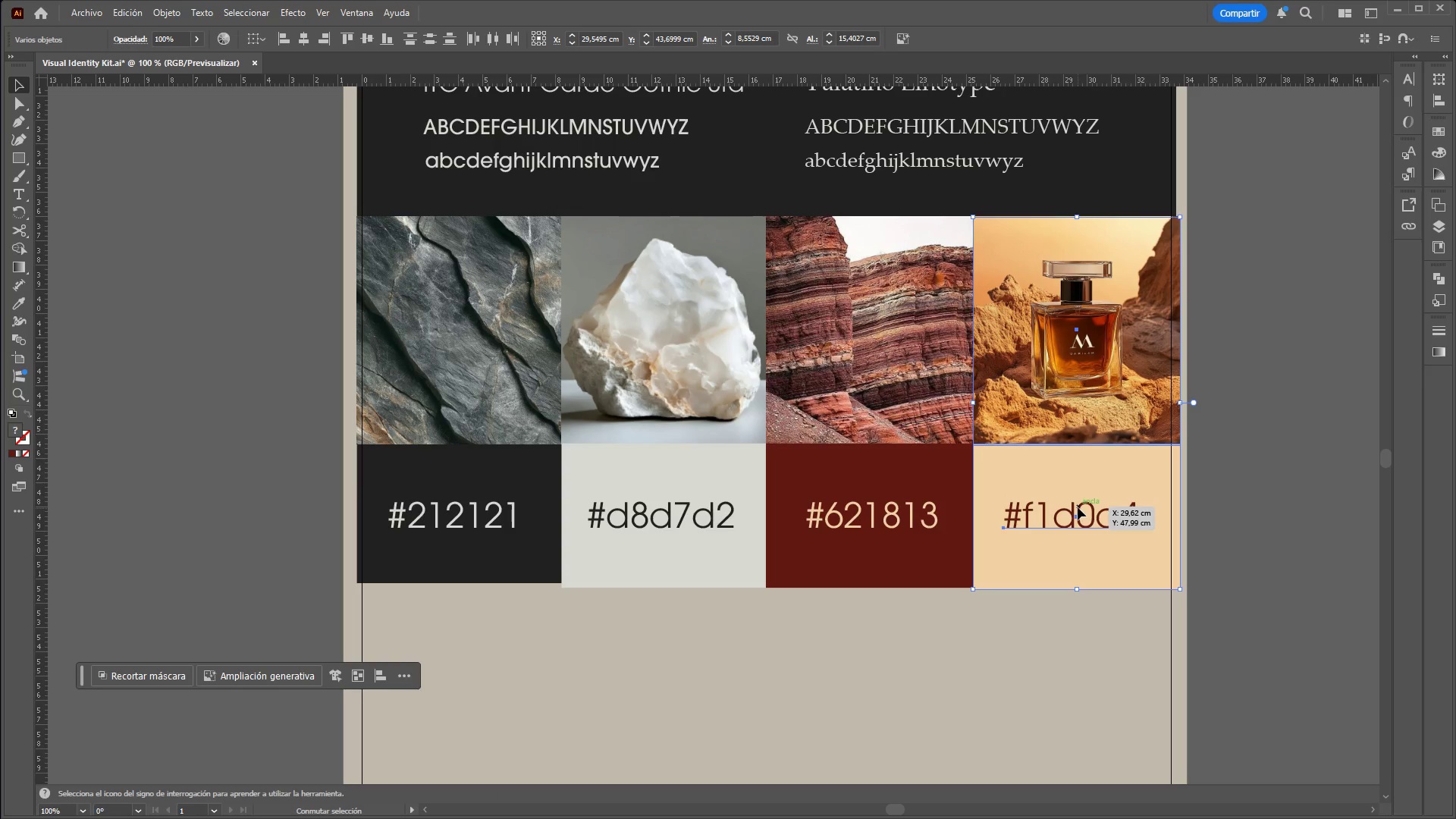 
right_click([1078, 507])
 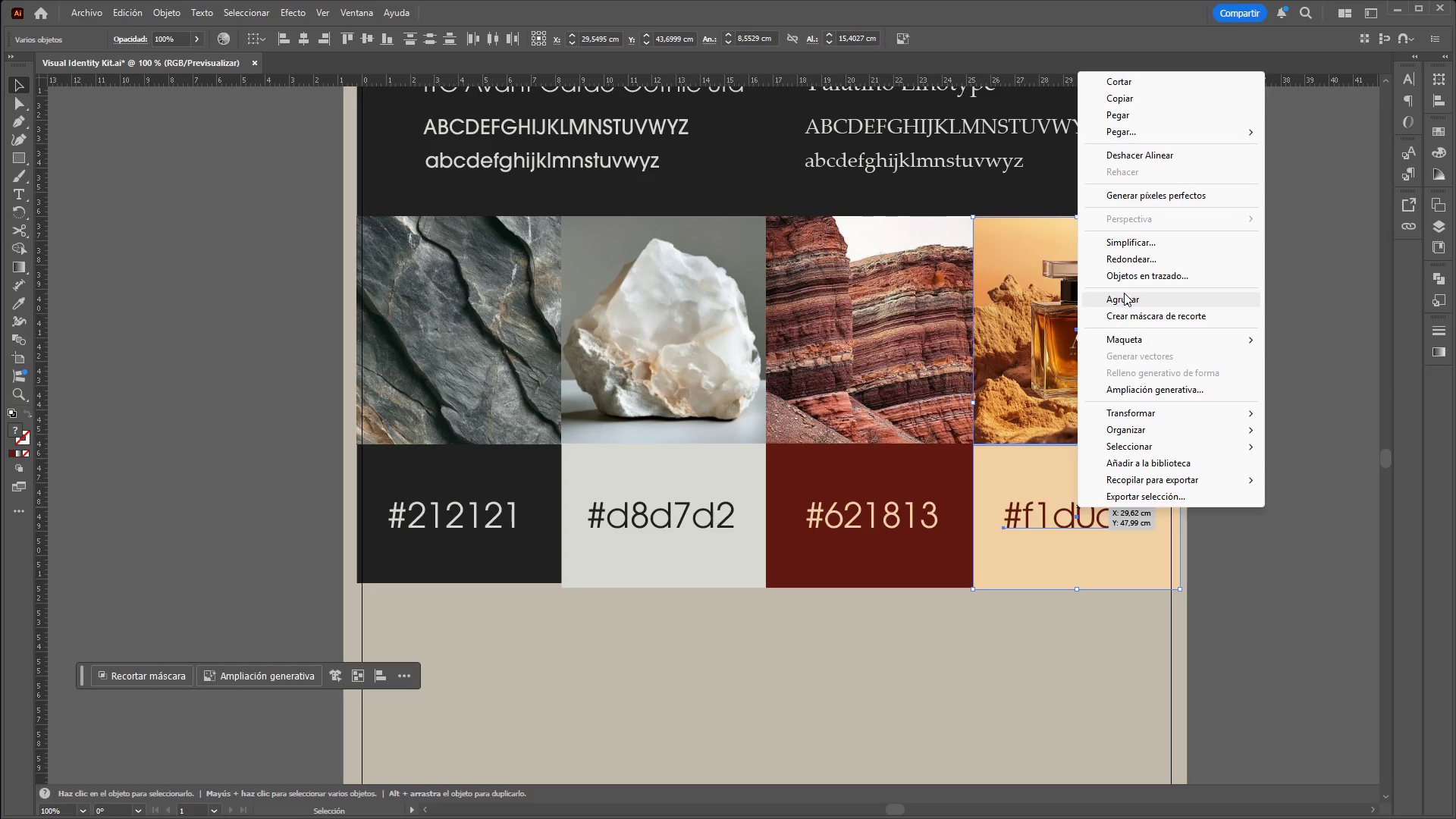 
double_click([1247, 369])
 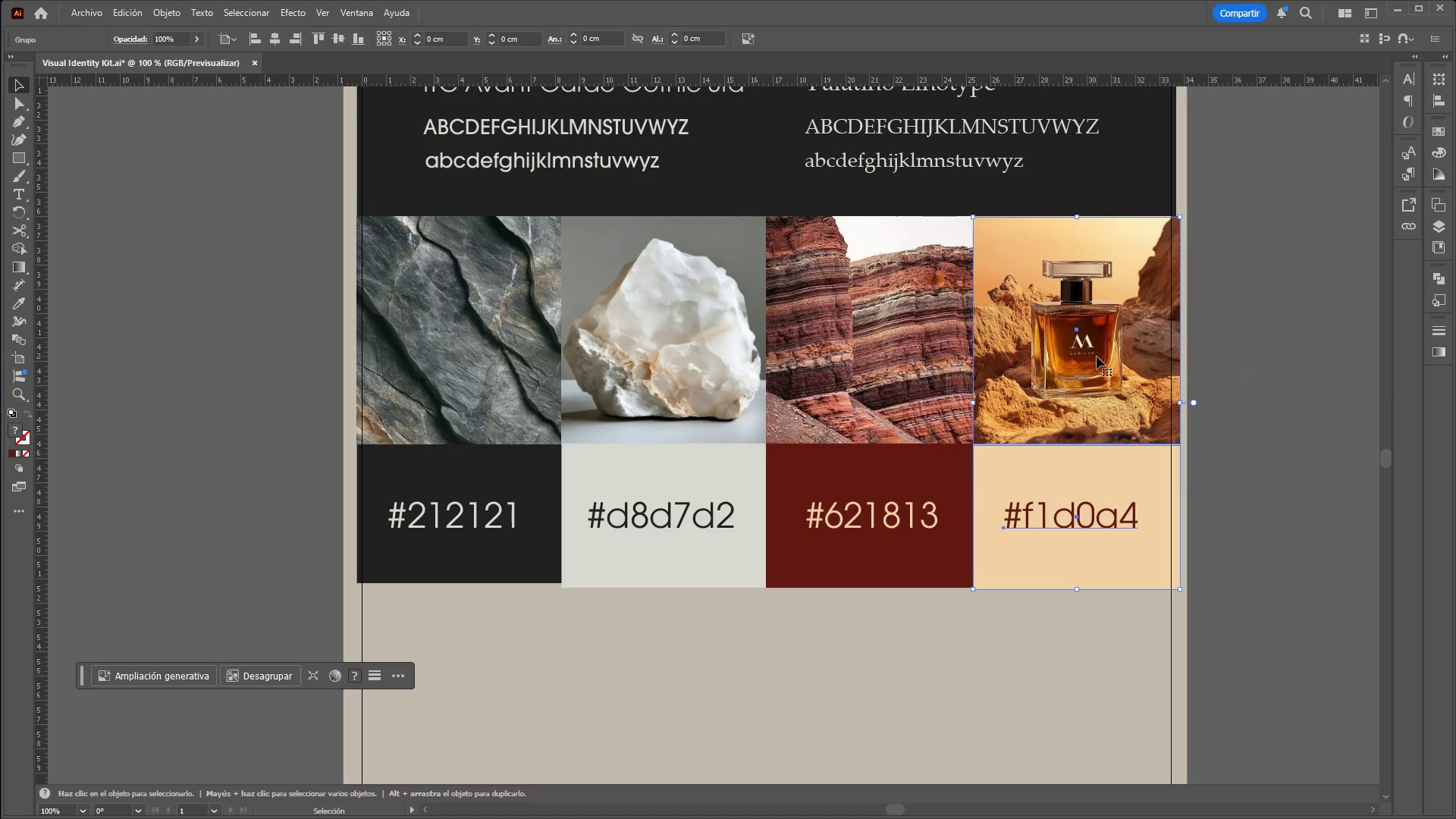 
hold_key(key=ShiftLeft, duration=1.5)
 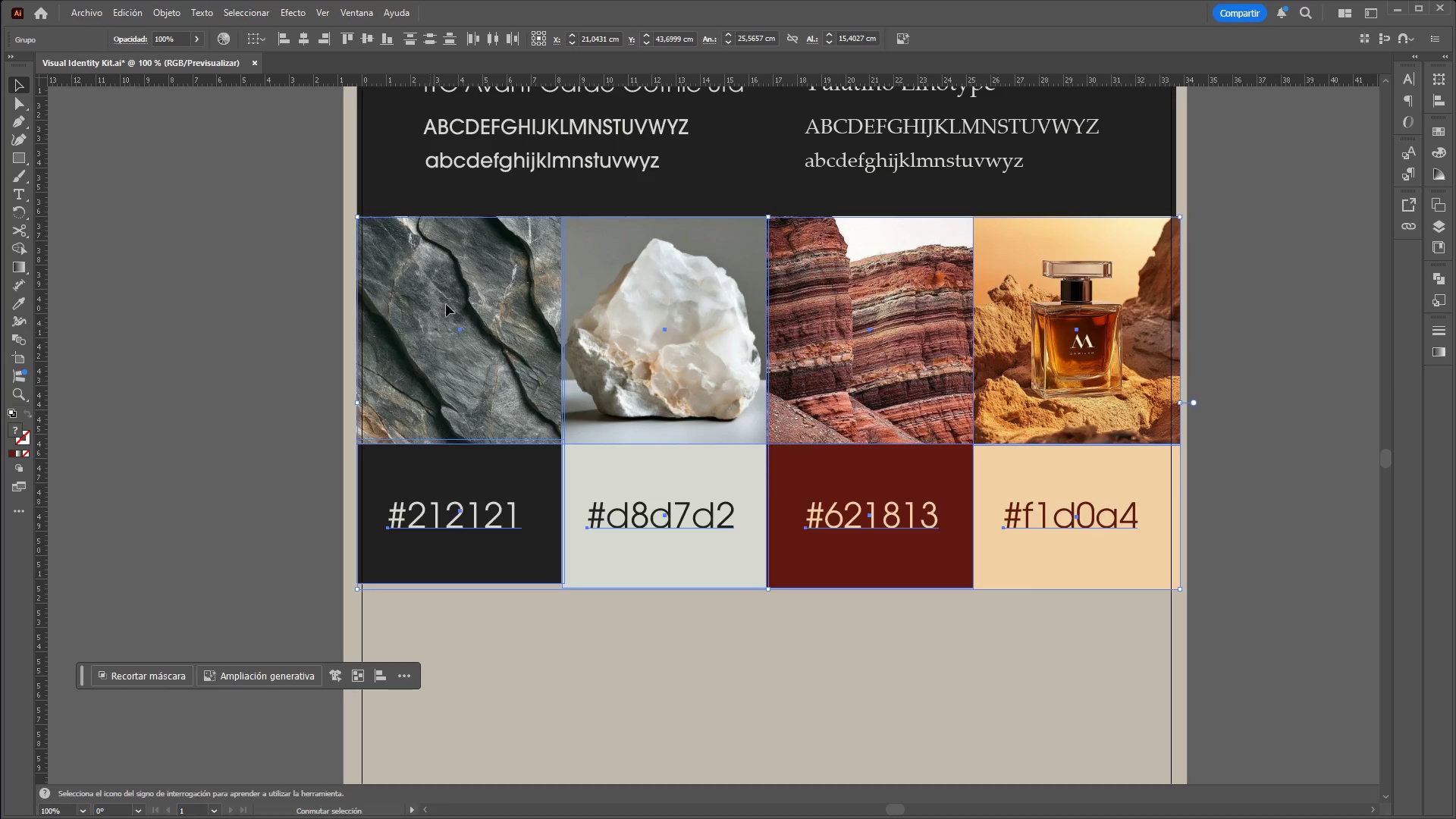 
hold_key(key=ShiftLeft, duration=0.53)
double_click([425, 332])
 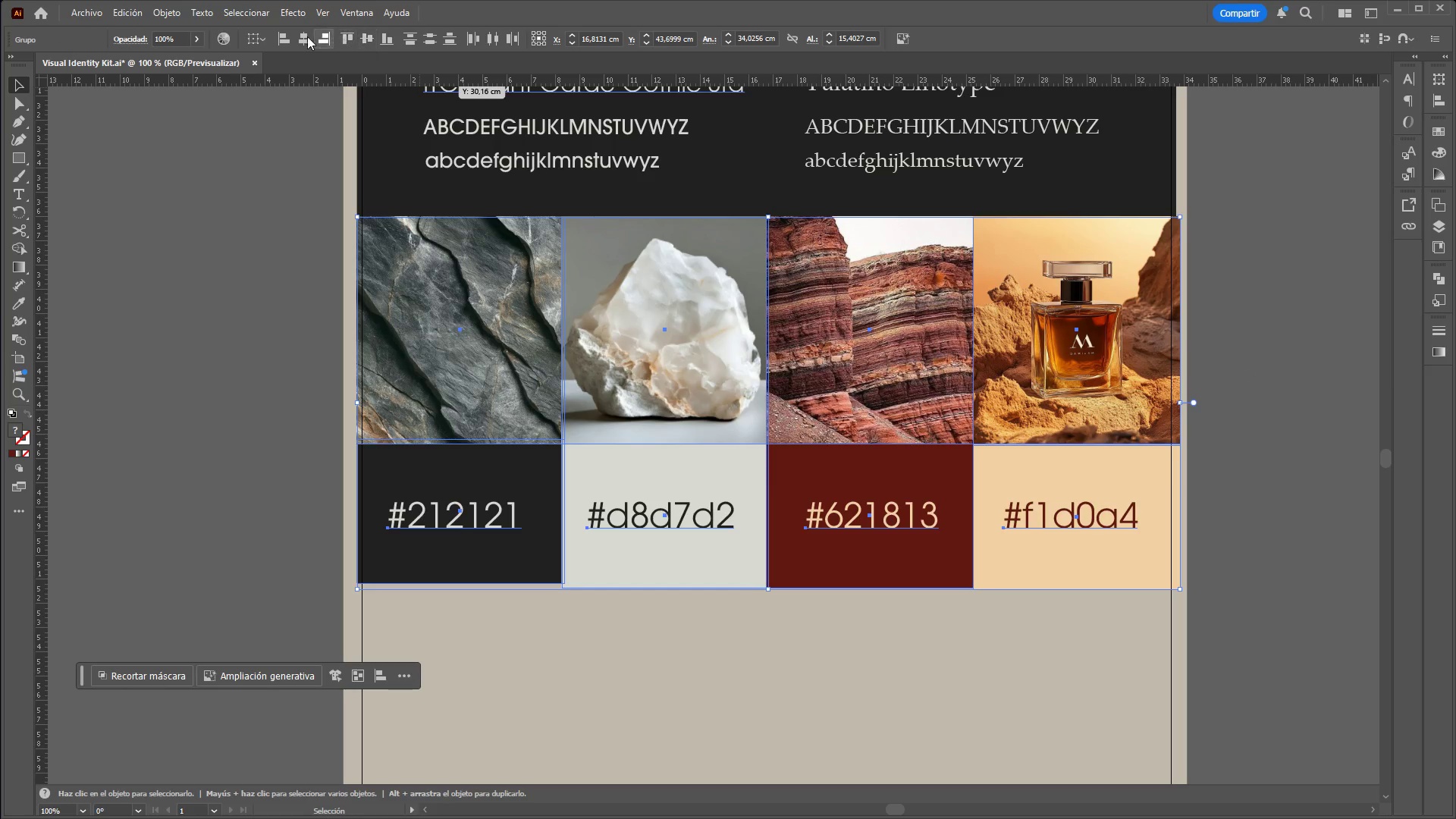 
left_click([301, 36])
 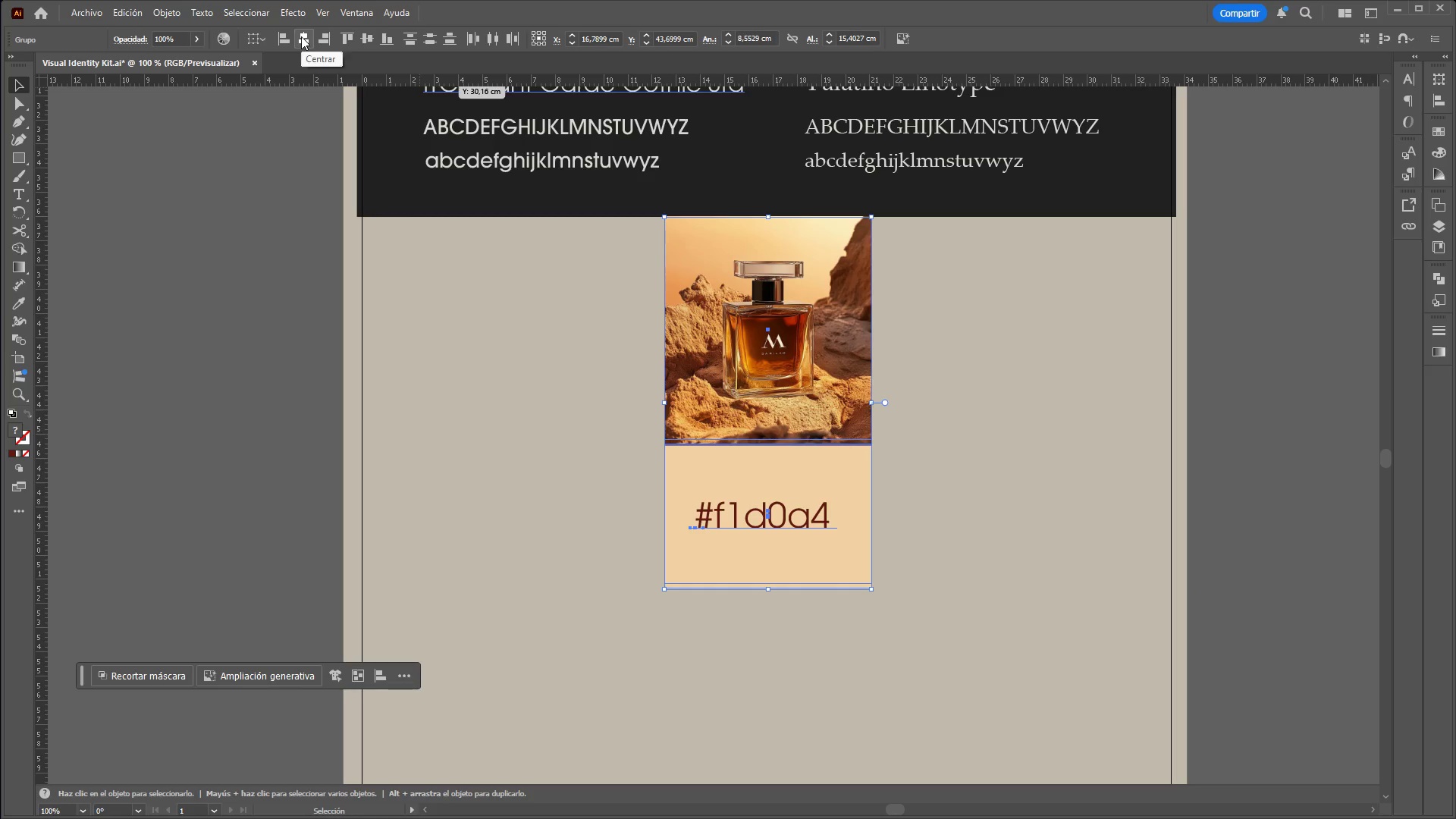 
key(Control+ControlLeft)
 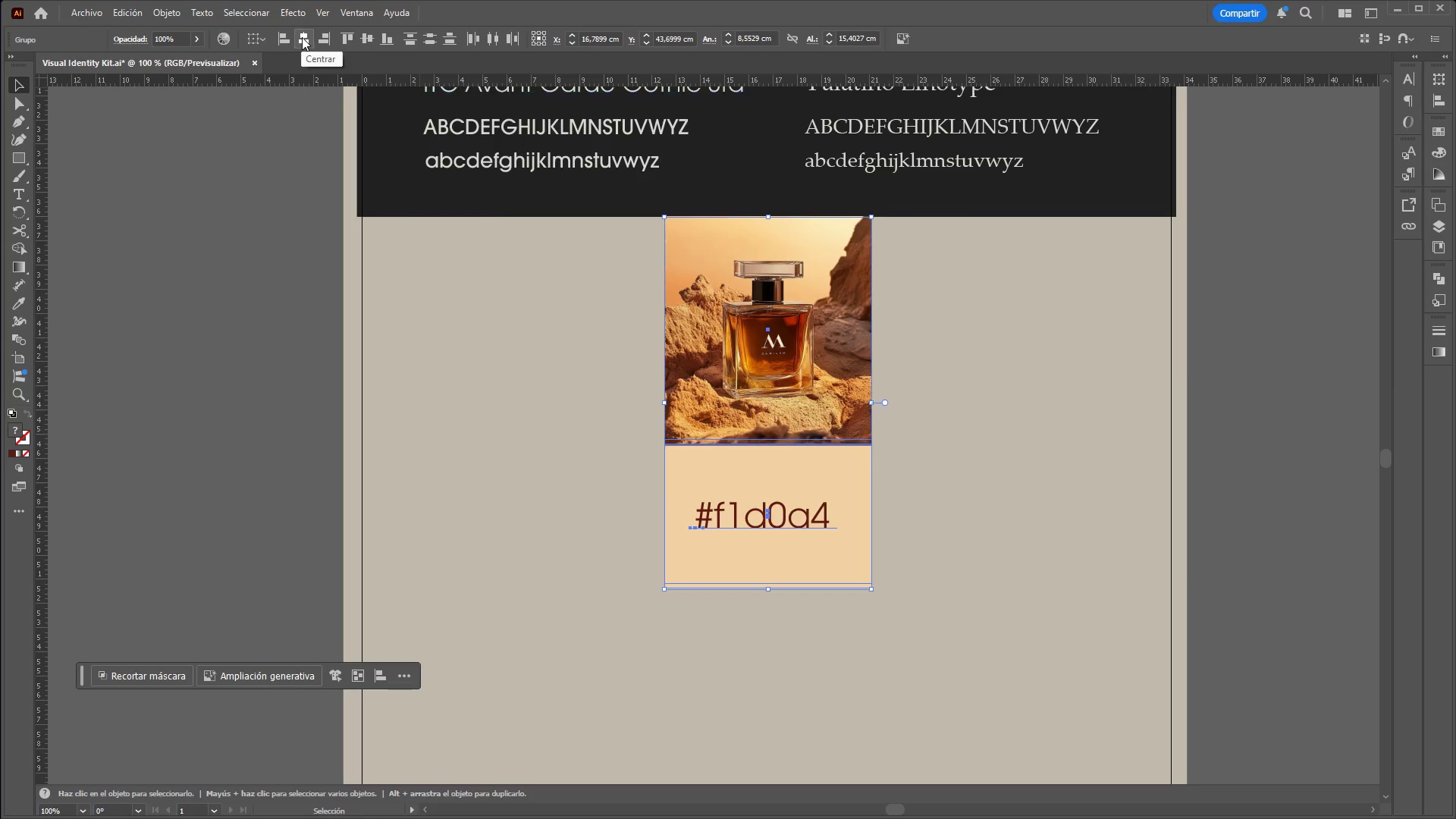 
key(Control+Z)
 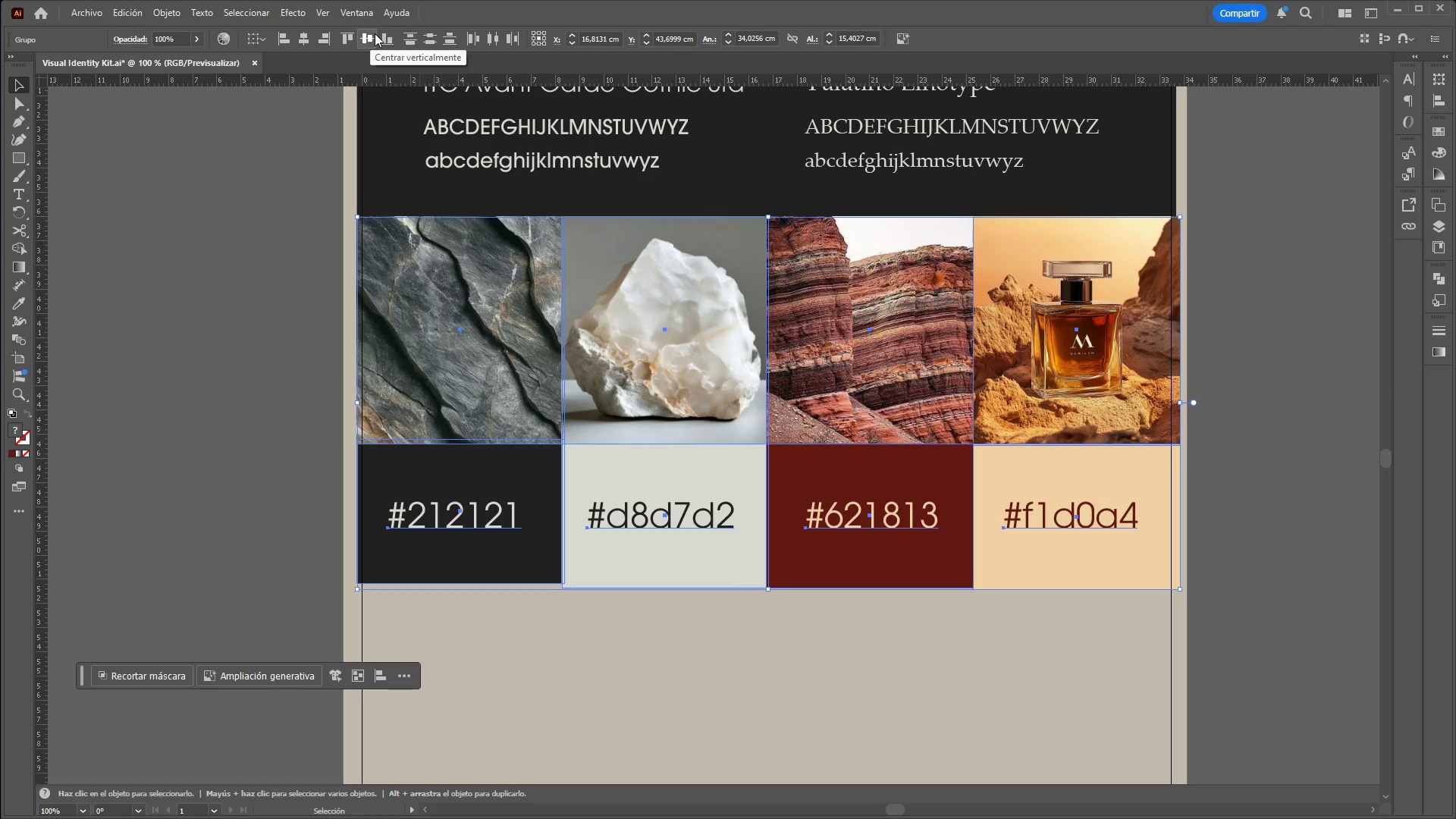 
left_click([367, 36])
 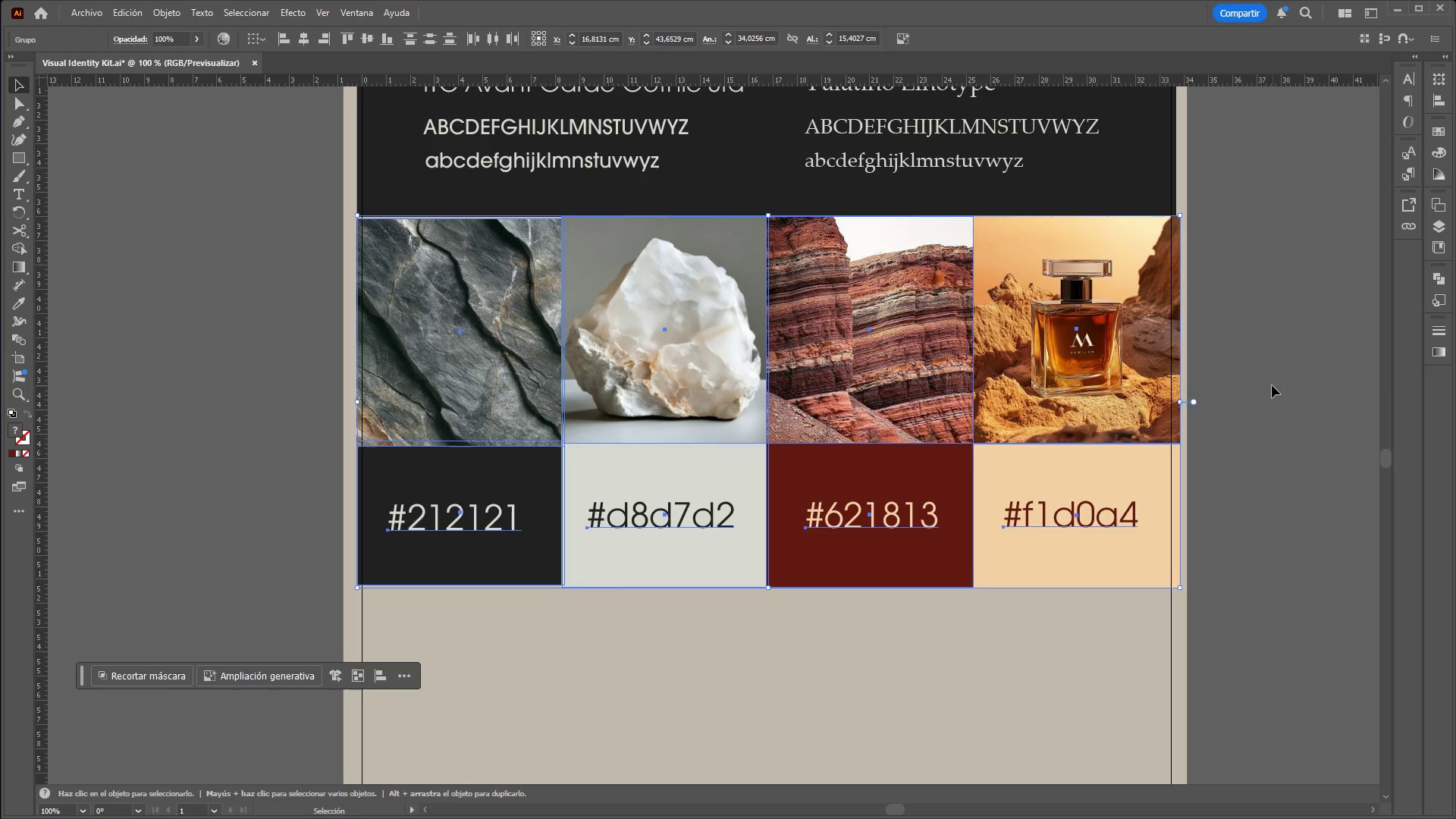 
hold_key(key=ControlLeft, duration=0.31)
 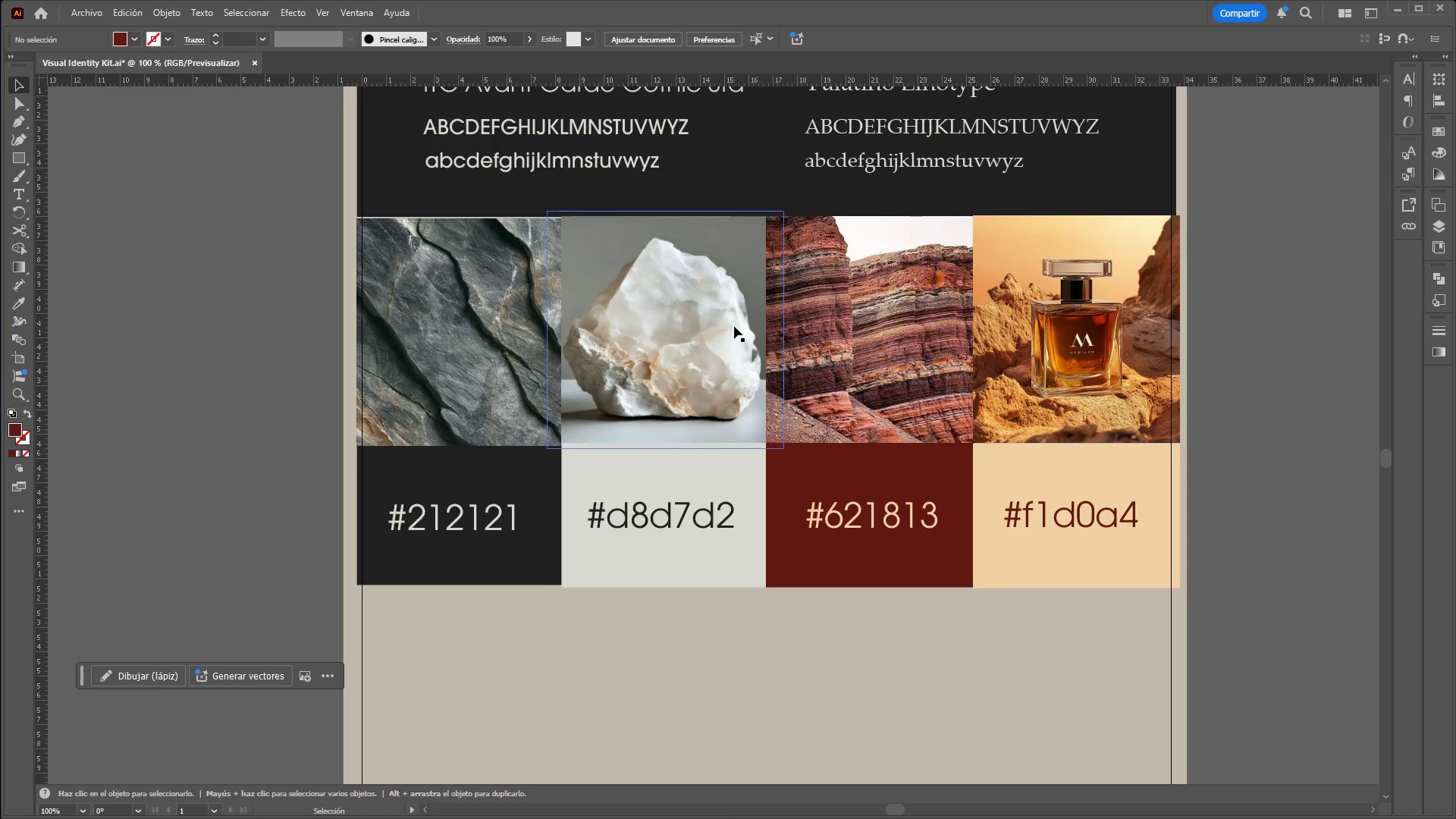 
left_click_drag(start_coordinate=[734, 322], to_coordinate=[734, 359])
 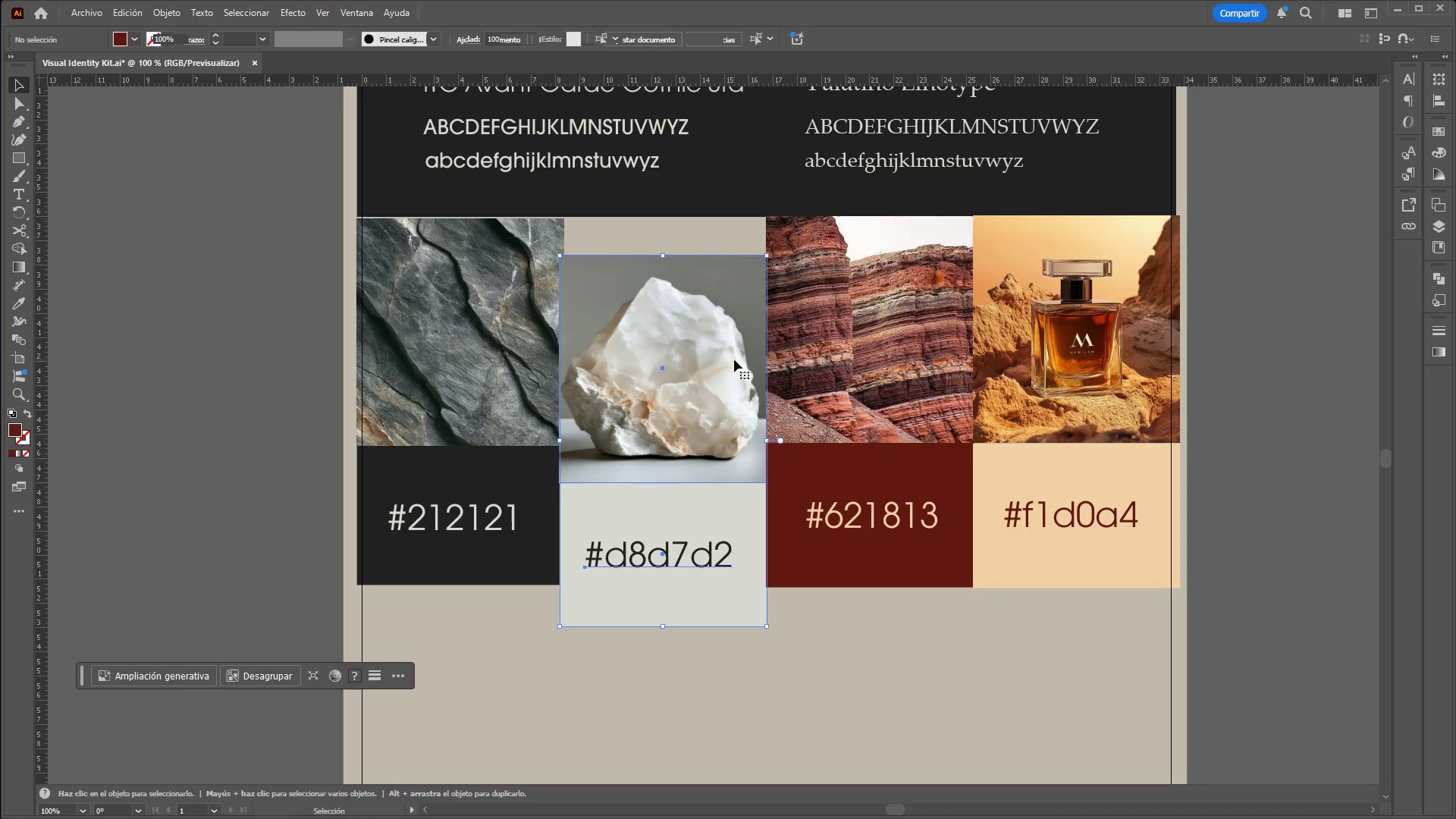 
key(Control+ControlLeft)
 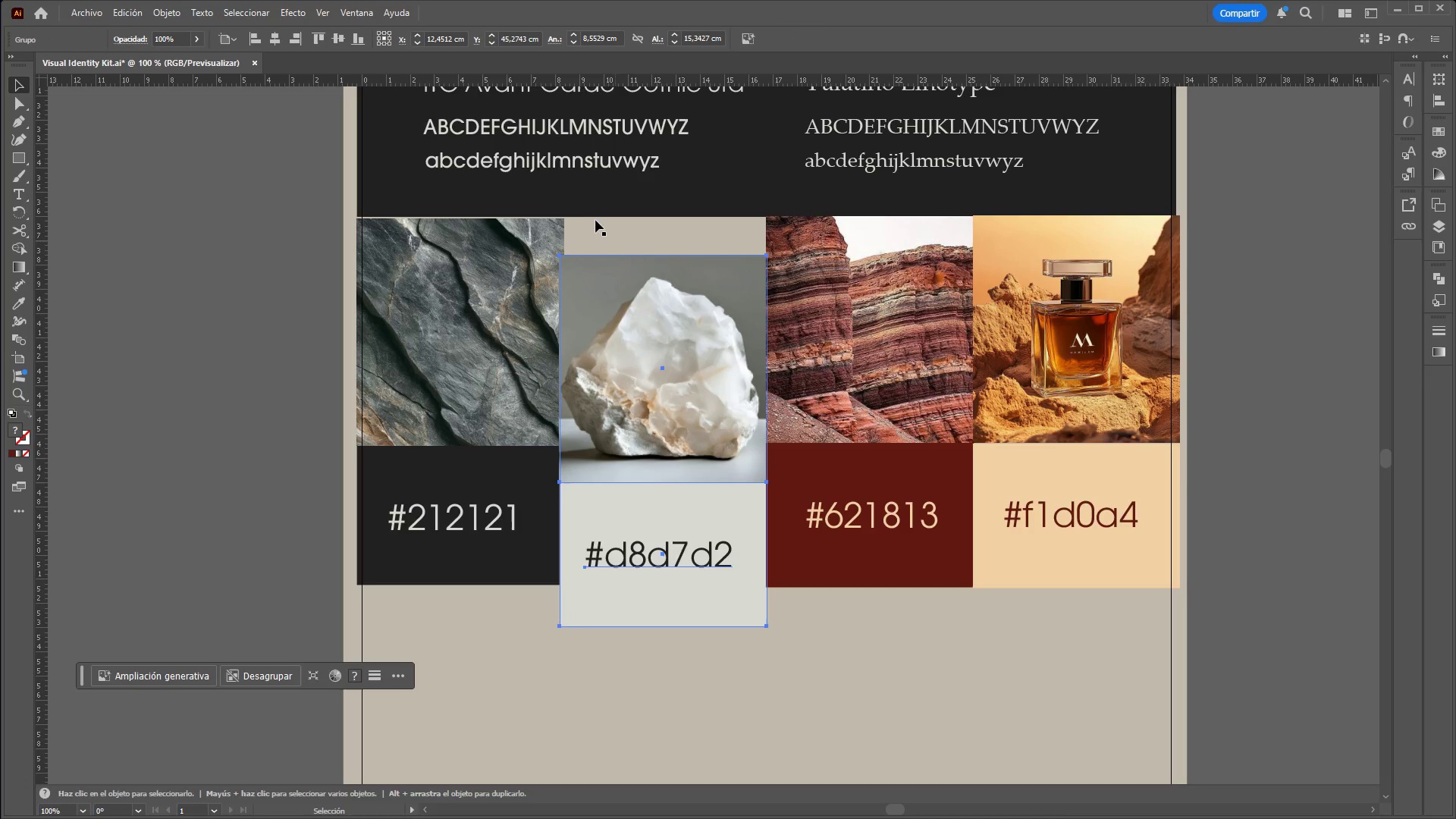 
hold_key(key=ControlLeft, duration=0.48)
 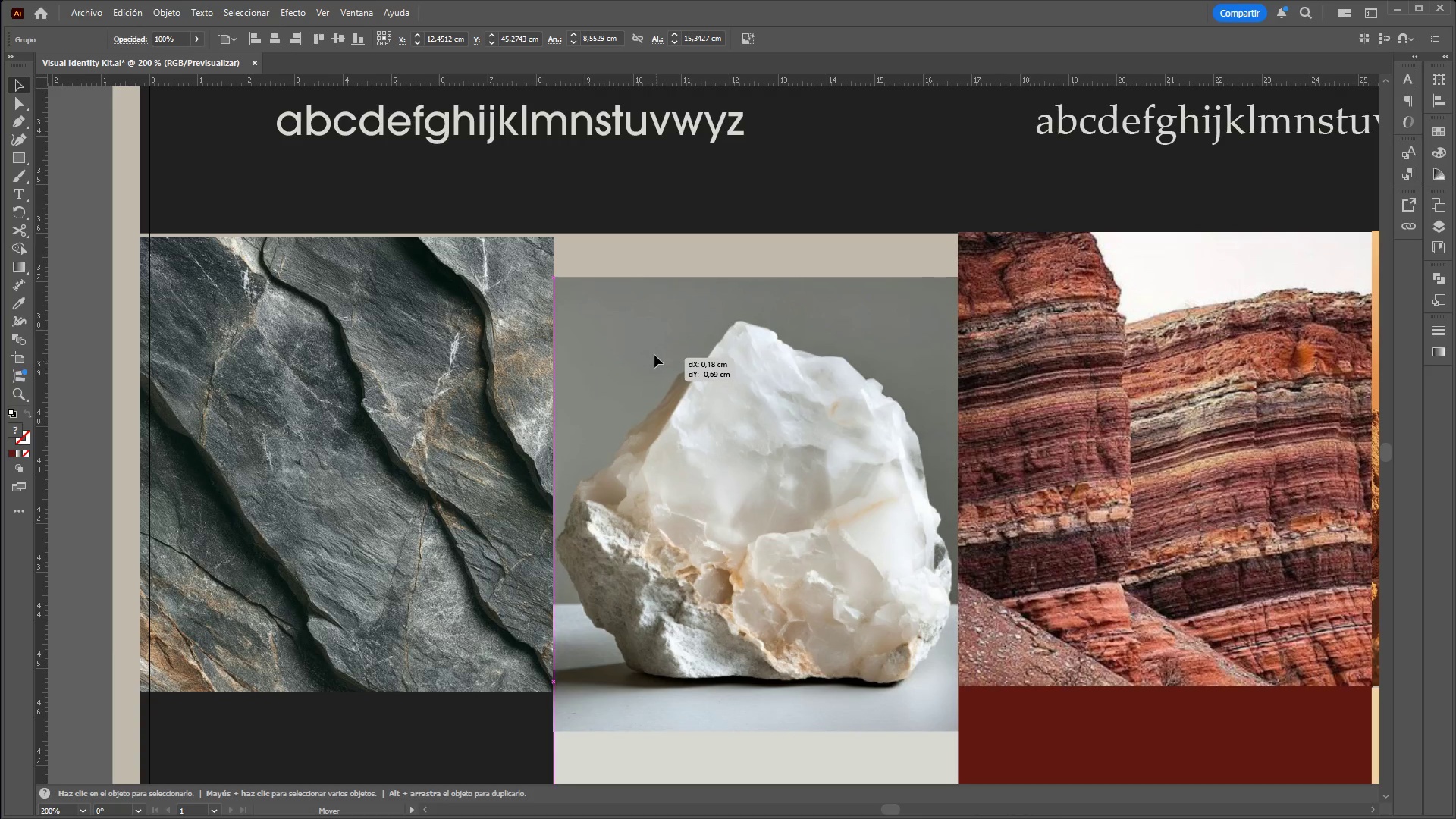 
hold_key(key=AltLeft, duration=0.38)
 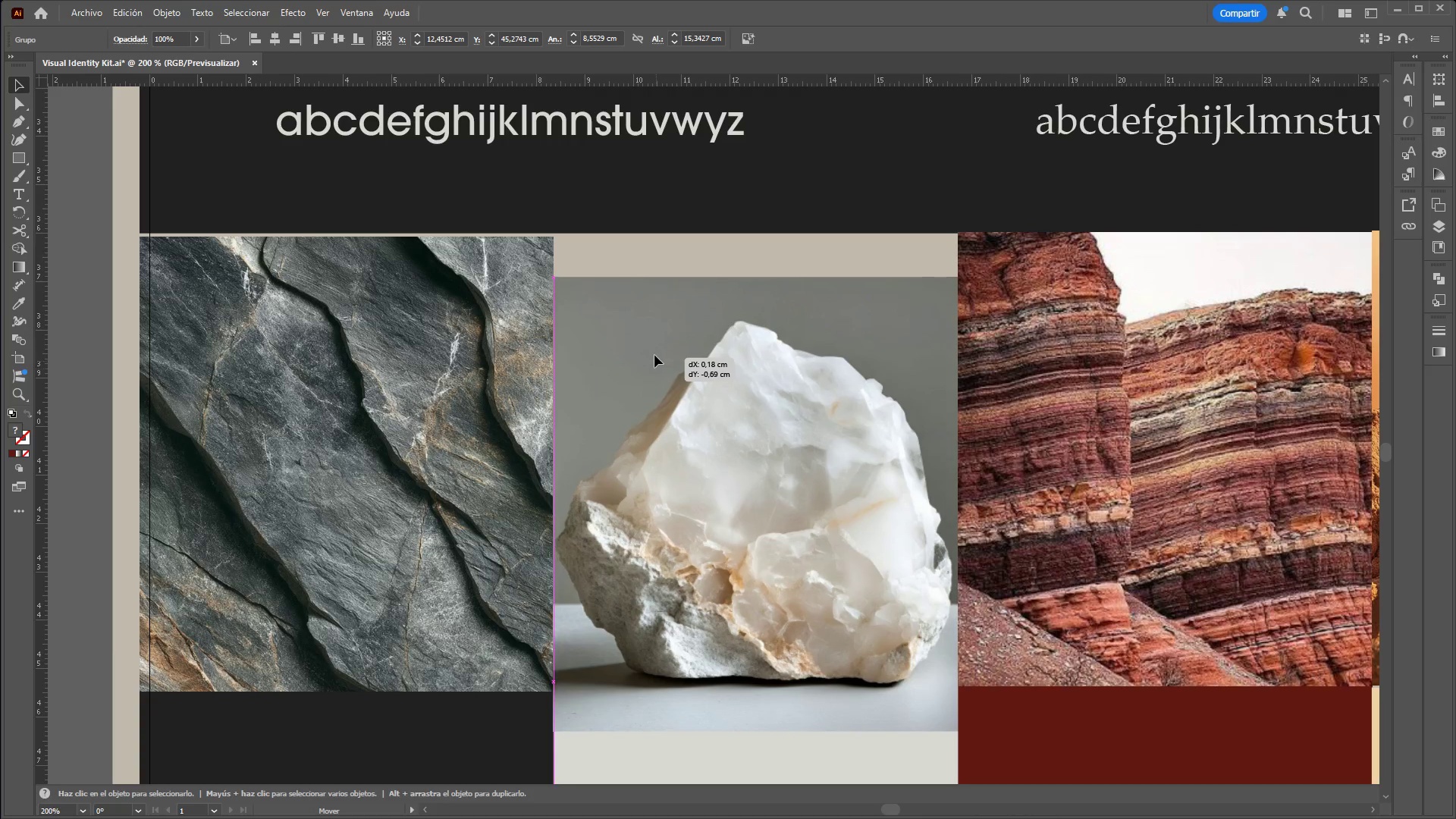 
left_click_drag(start_coordinate=[646, 391], to_coordinate=[650, 317])
 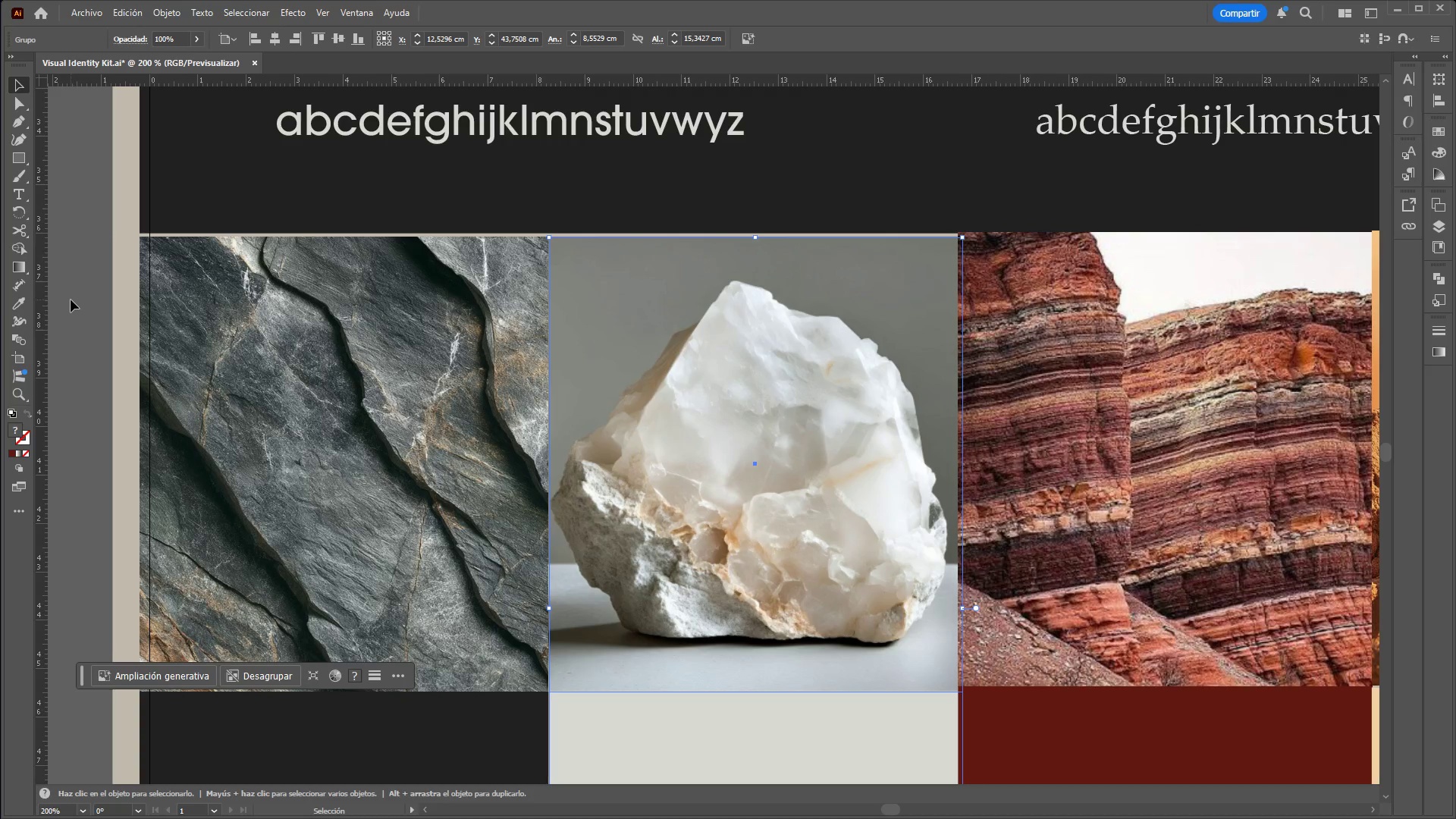 
scroll: coordinate [579, 207], scroll_direction: up, amount: 2.0
 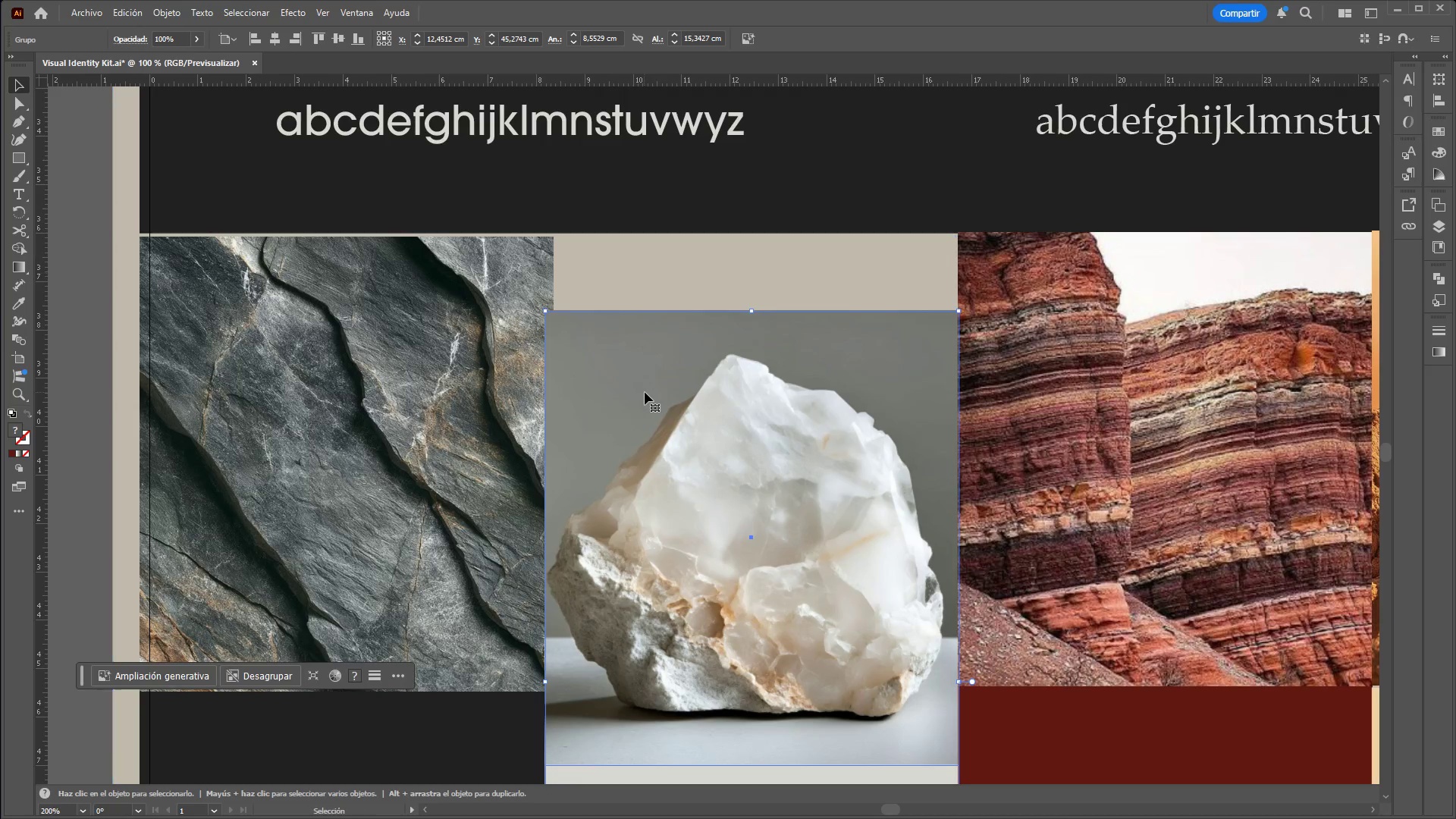 
left_click([71, 300])
 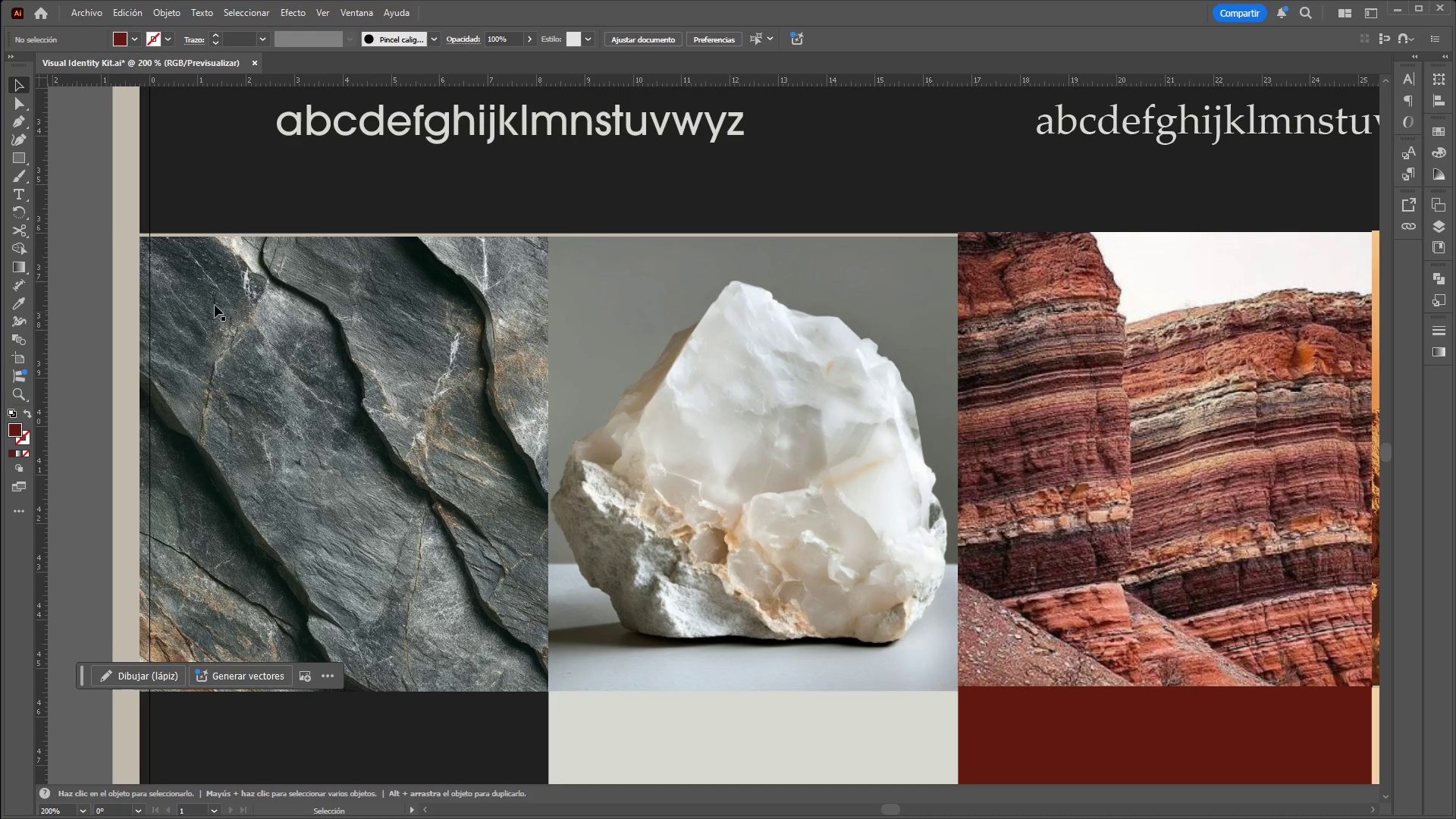 
hold_key(key=ControlLeft, duration=2.28)
hold_key(key=AltLeft, duration=1.5)
scroll: coordinate [535, 249], scroll_direction: down, amount: 1.0
 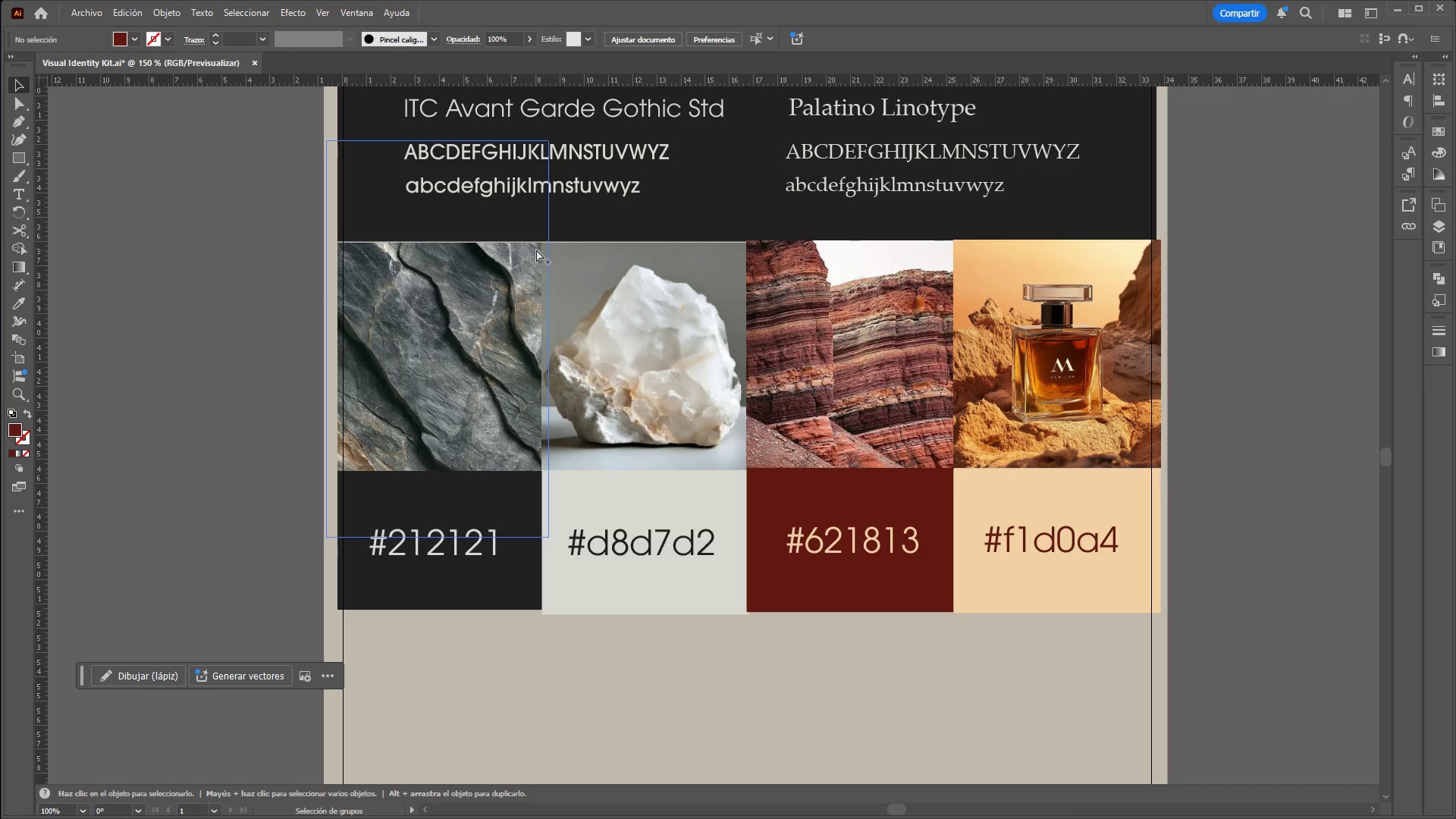 
hold_key(key=AltLeft, duration=0.58)
 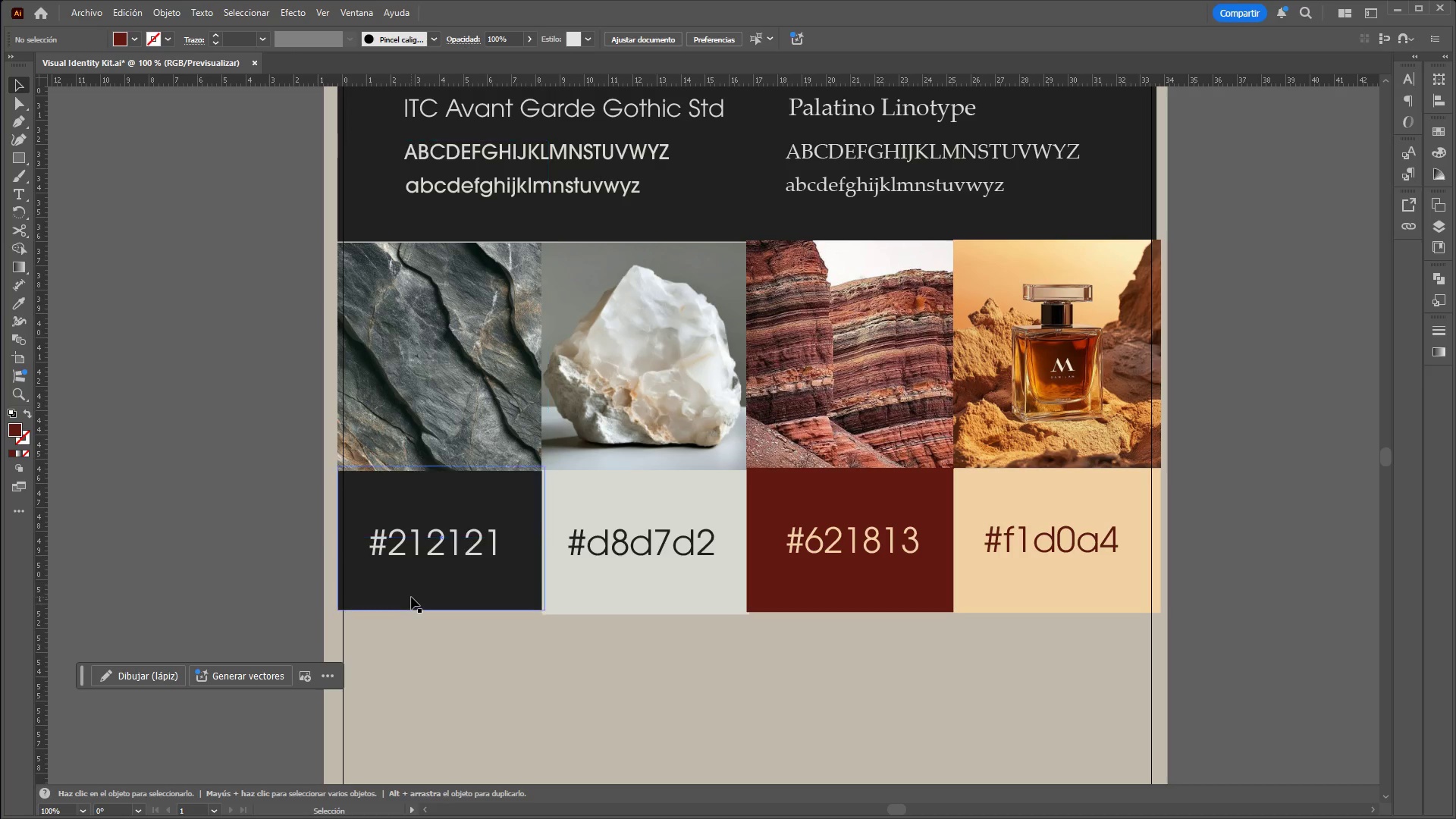 
left_click([411, 596])
 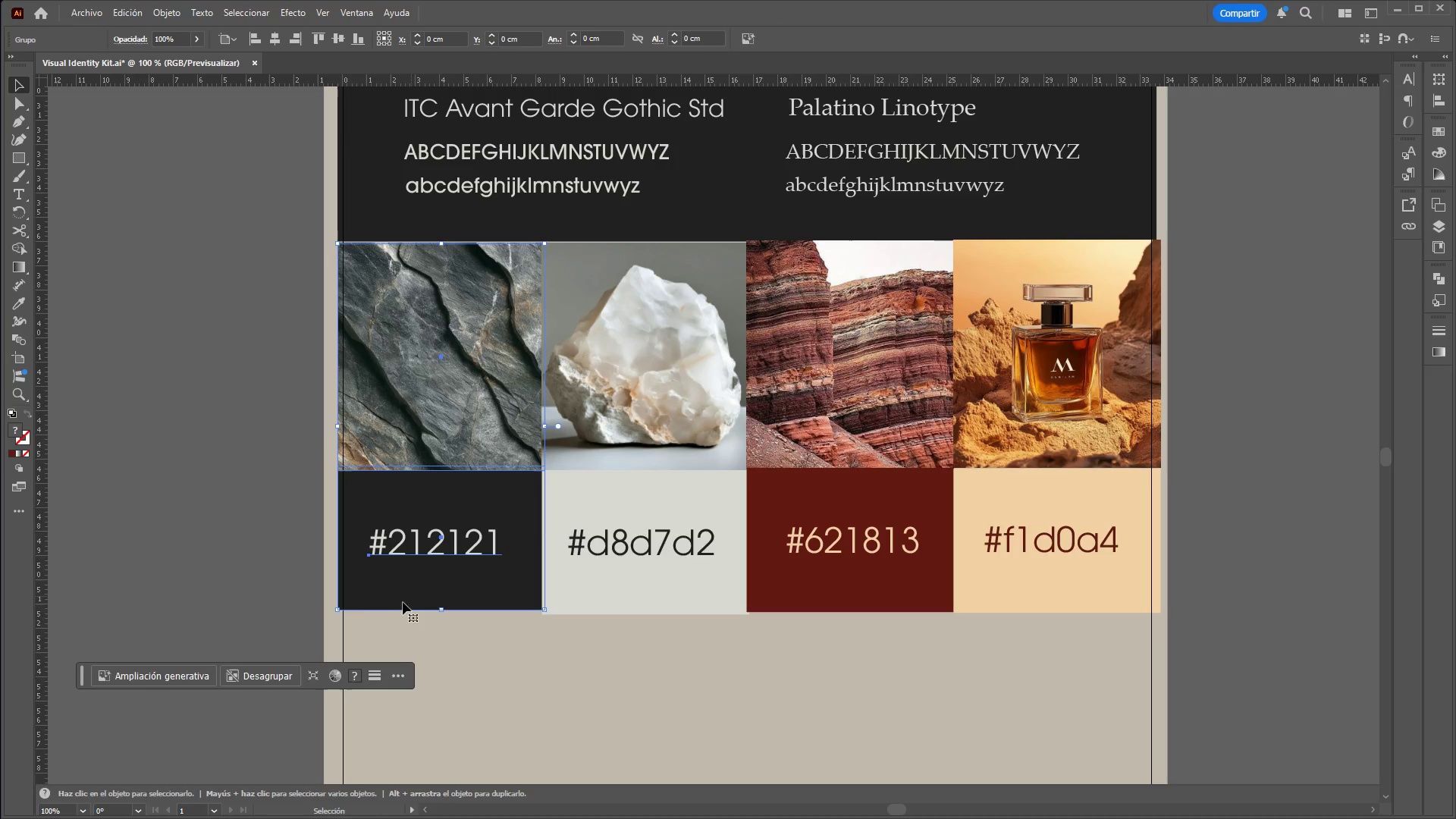 
hold_key(key=ControlLeft, duration=0.67)
hold_key(key=AltLeft, duration=0.64)
scroll: coordinate [356, 609], scroll_direction: up, amount: 3.0
 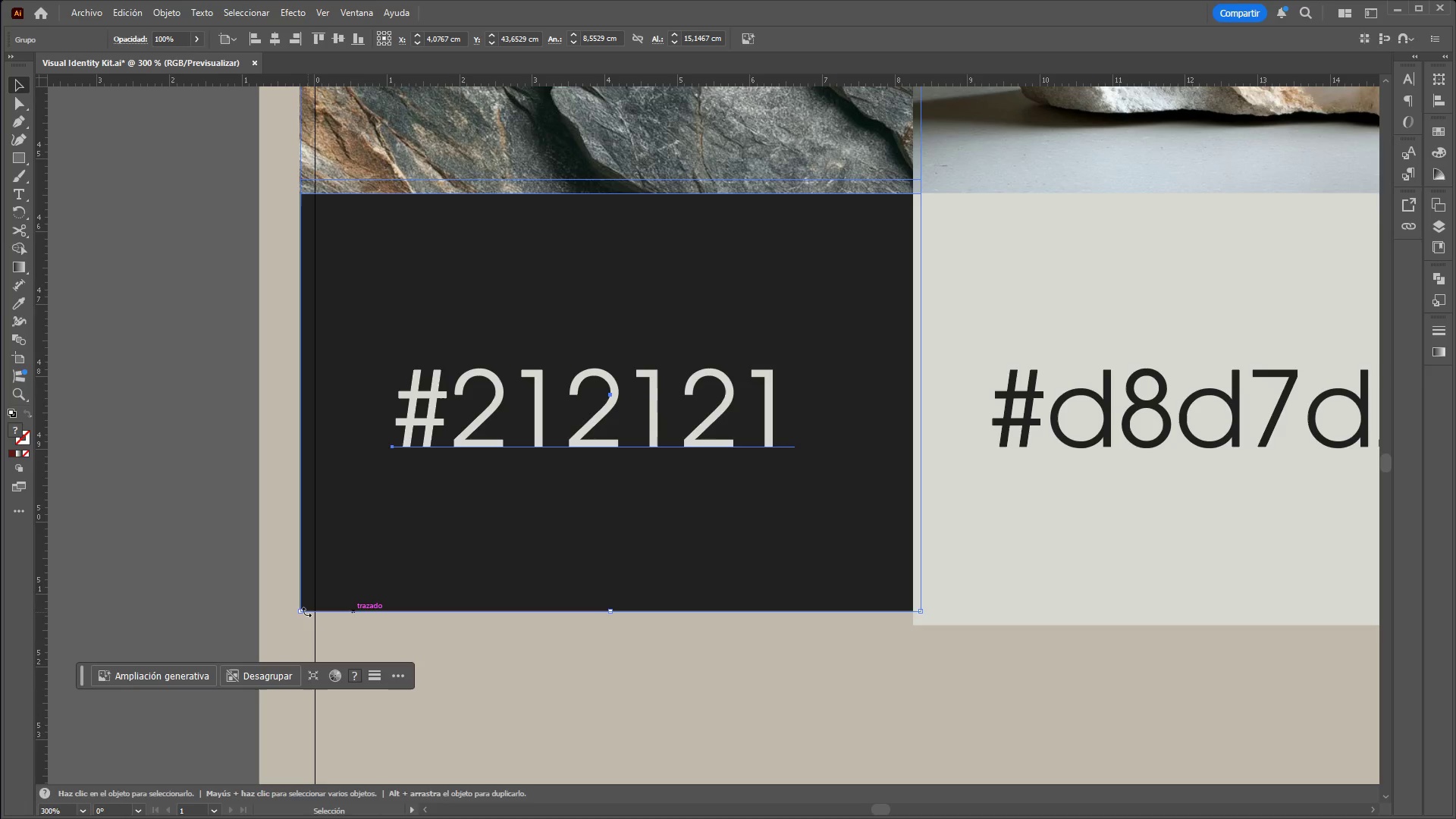 
hold_key(key=ShiftLeft, duration=1.5)
left_click_drag(start_coordinate=[300, 613], to_coordinate=[275, 624])
 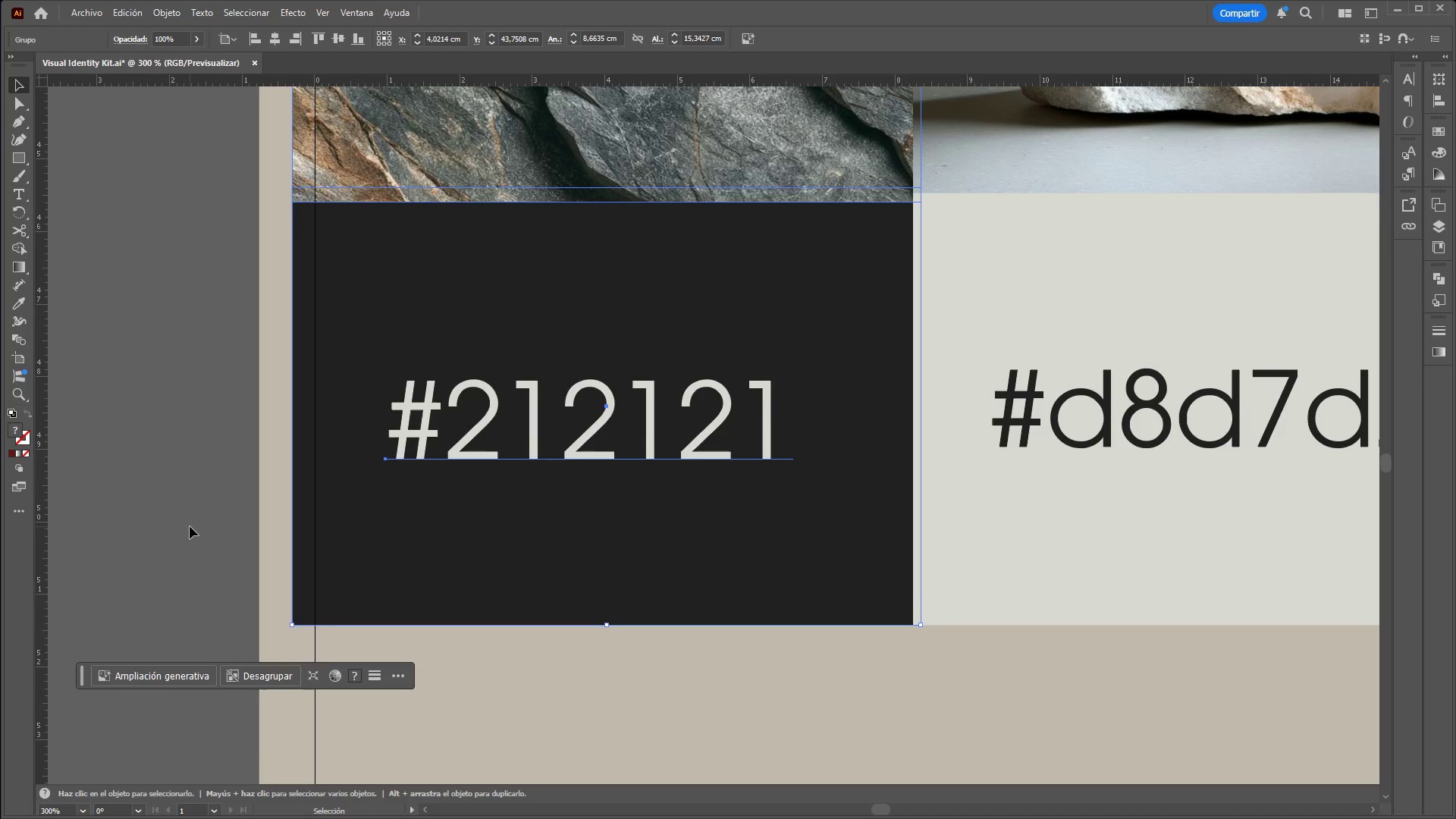 
hold_key(key=ShiftLeft, duration=0.75)
 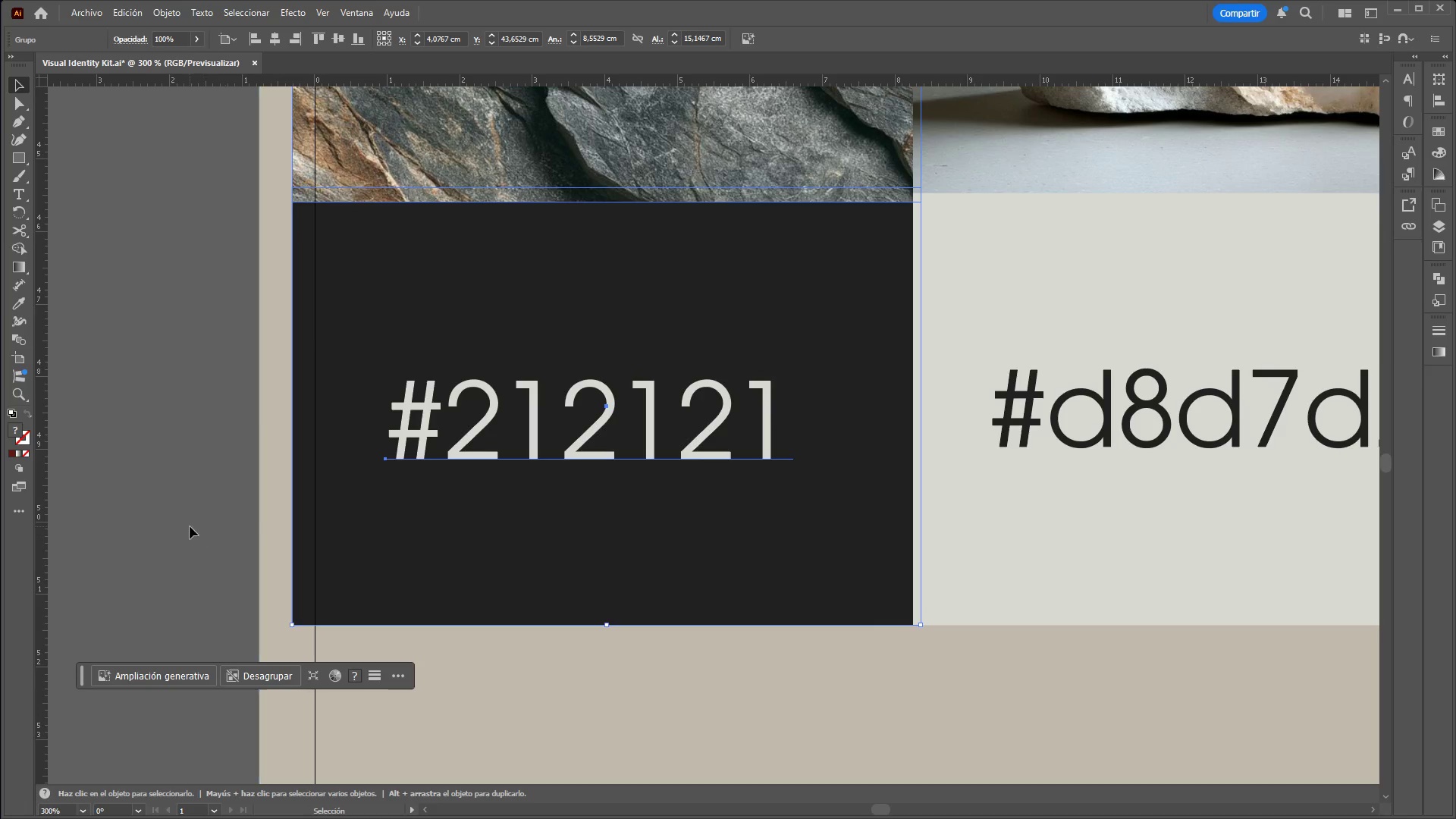 
left_click([190, 526])
 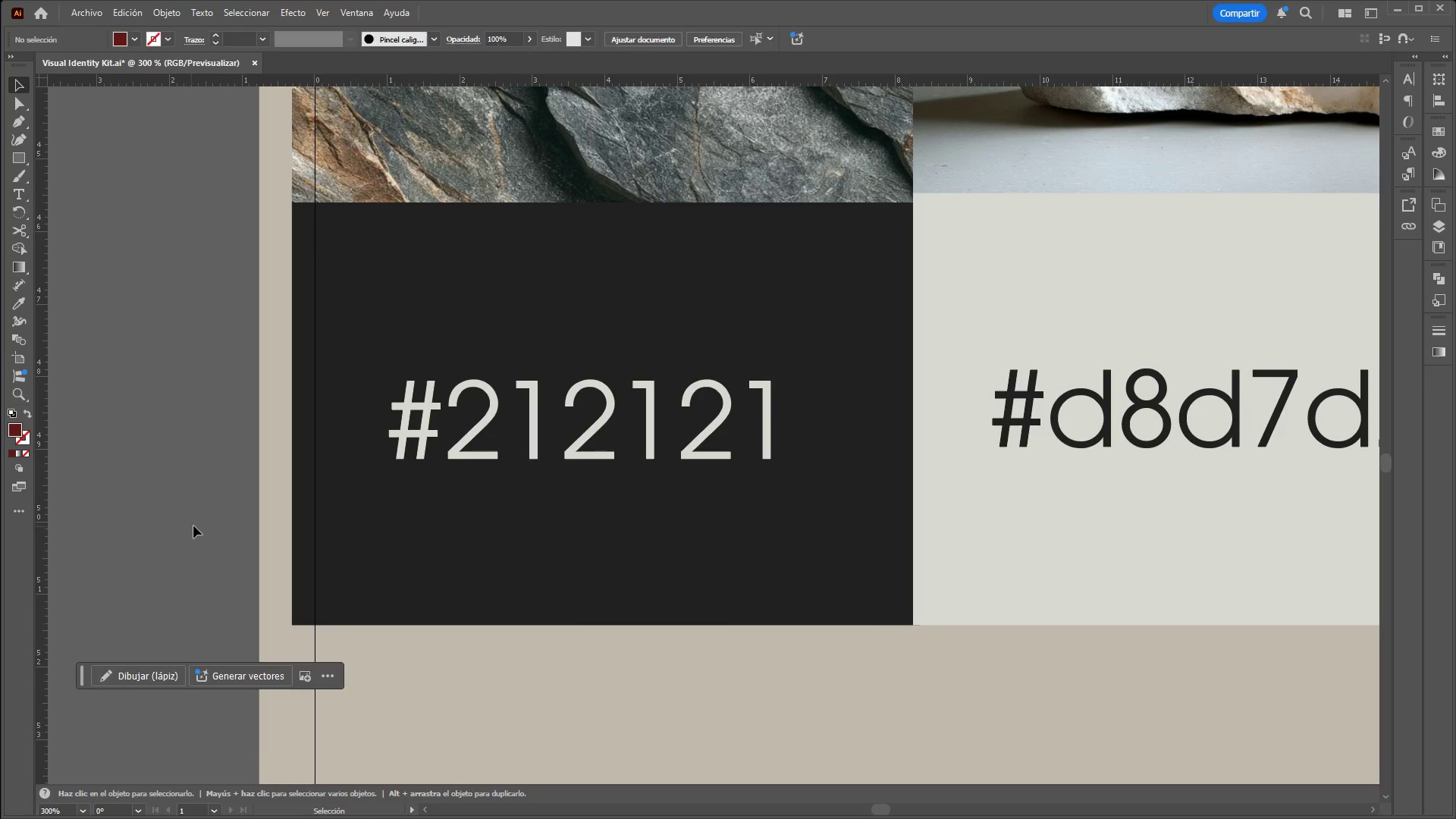 
hold_key(key=ControlLeft, duration=2.52)
hold_key(key=AltLeft, duration=1.5)
scroll: coordinate [249, 512], scroll_direction: down, amount: 4.0
 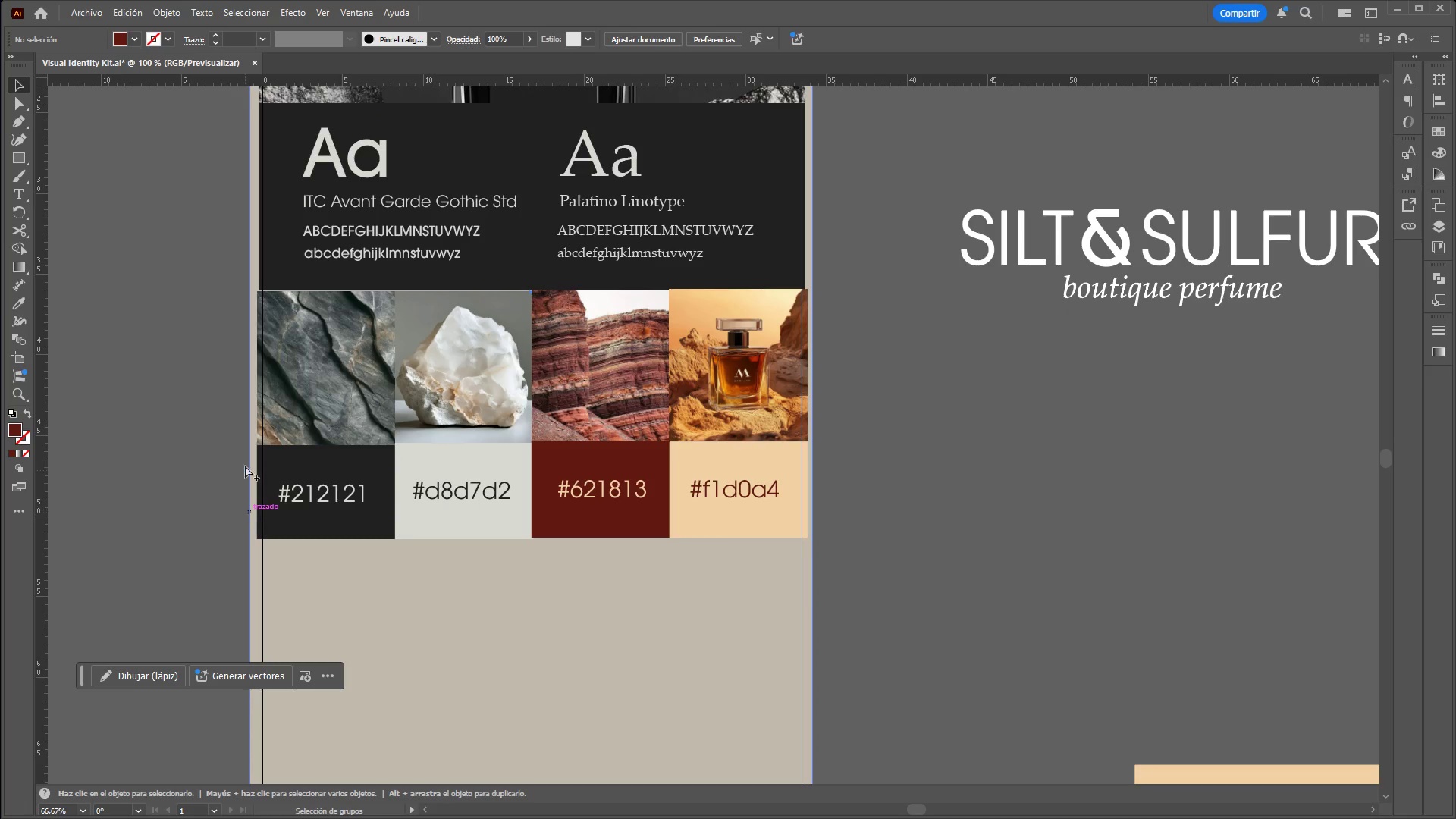 
hold_key(key=AltLeft, duration=1.02)
scroll: coordinate [242, 447], scroll_direction: up, amount: 1.0
 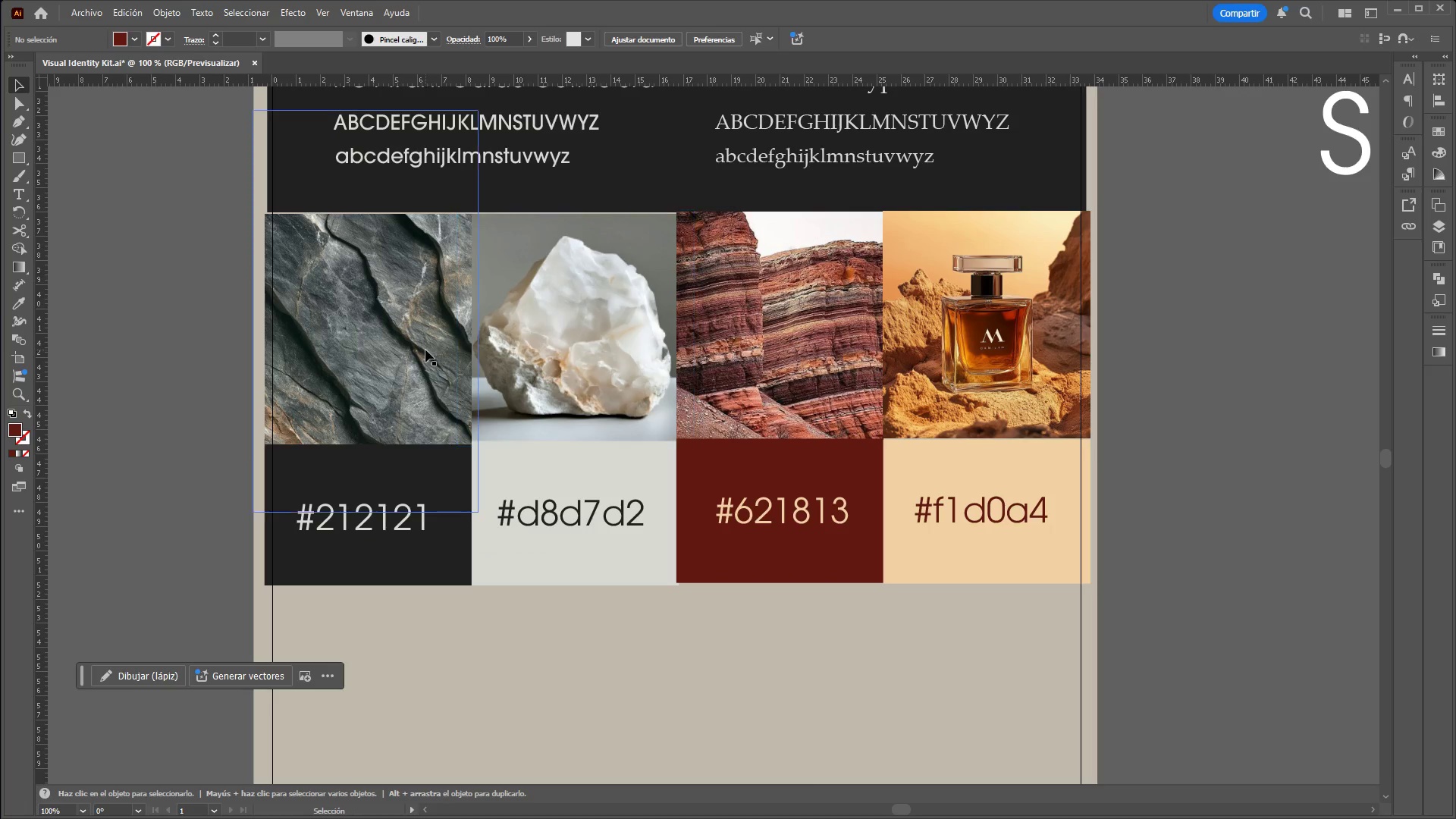 
left_click([425, 350])
 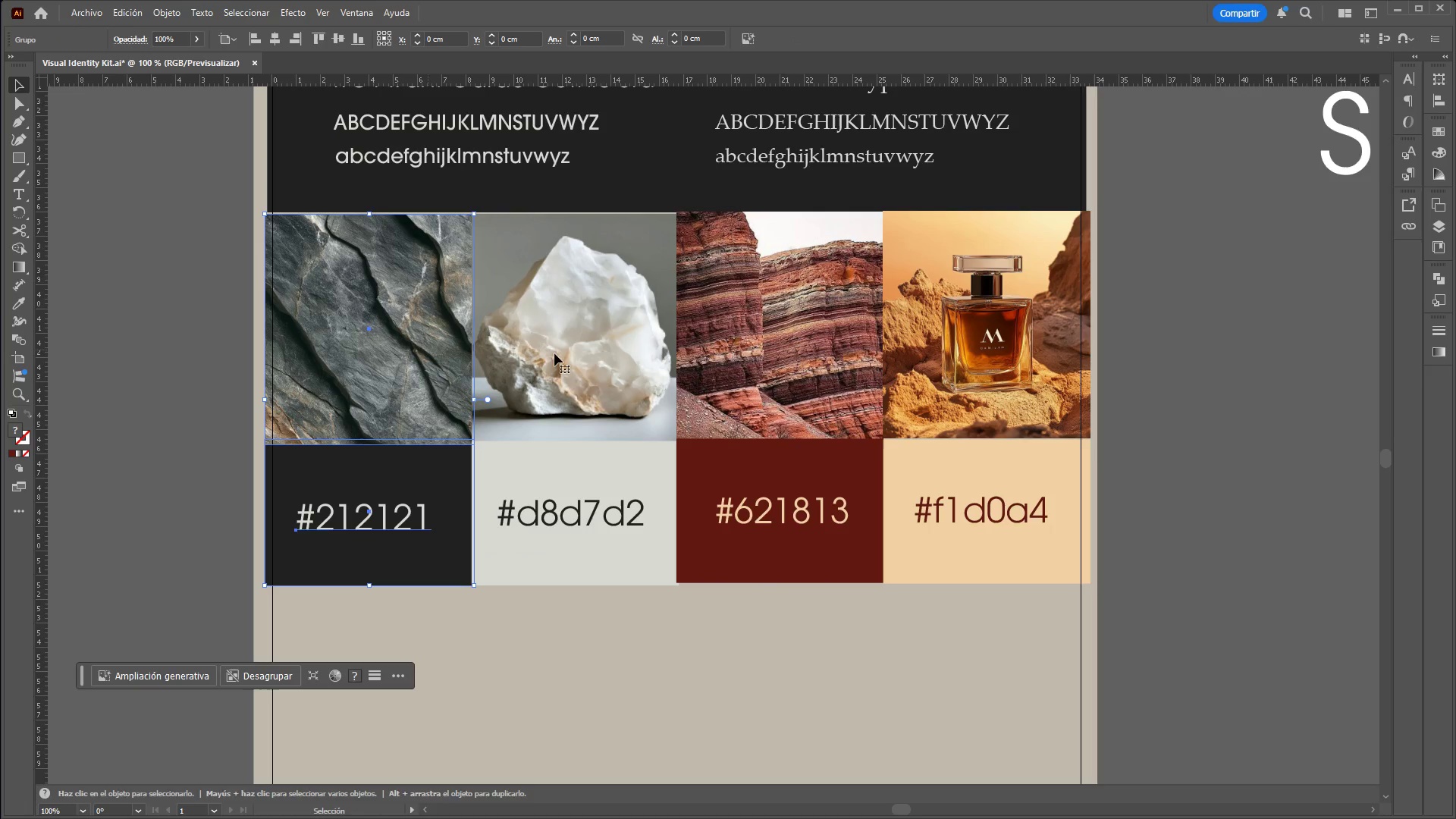 
hold_key(key=ShiftLeft, duration=0.69)
left_click([582, 353])
 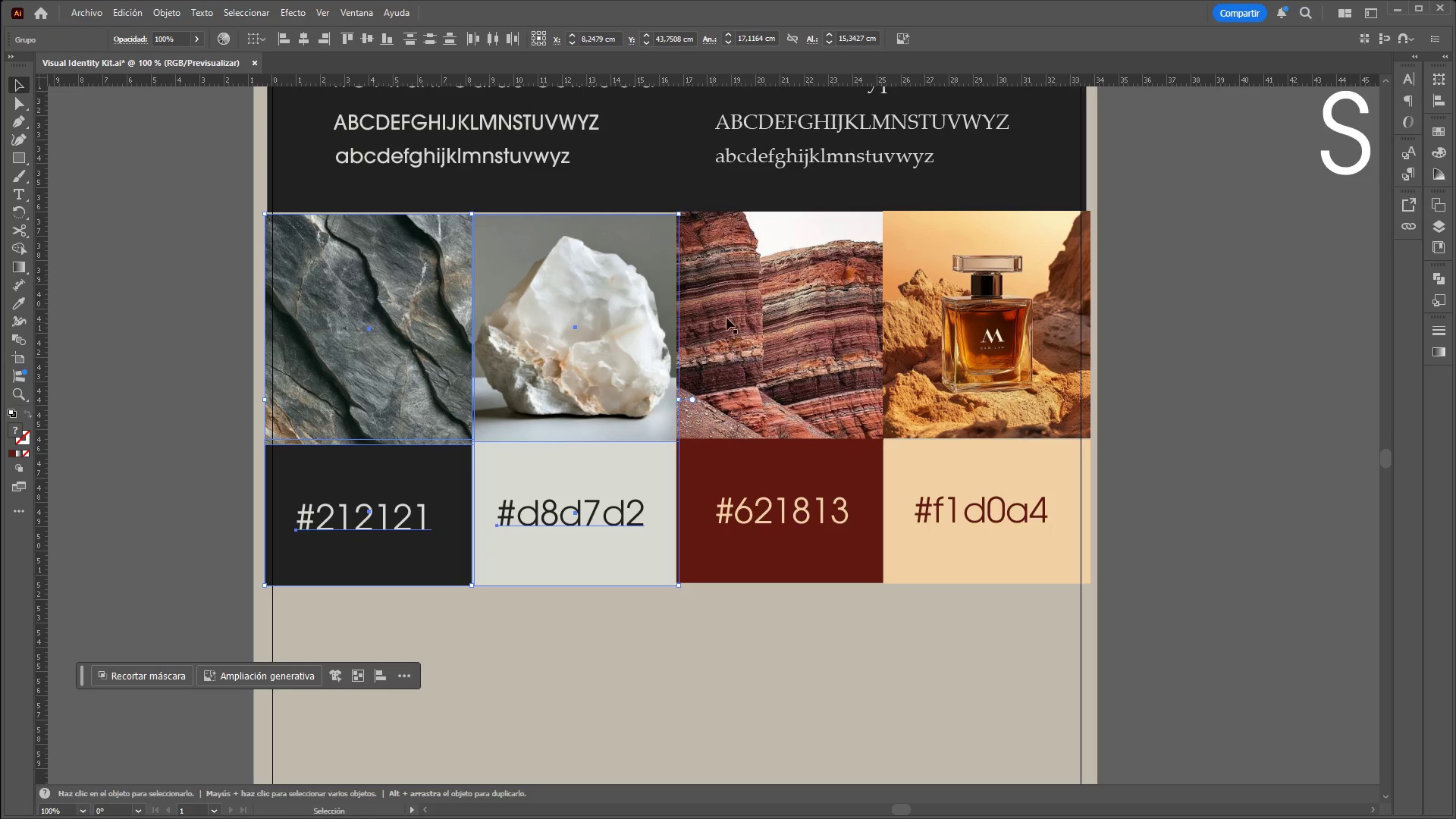 
left_click_drag(start_coordinate=[765, 302], to_coordinate=[769, 307])
 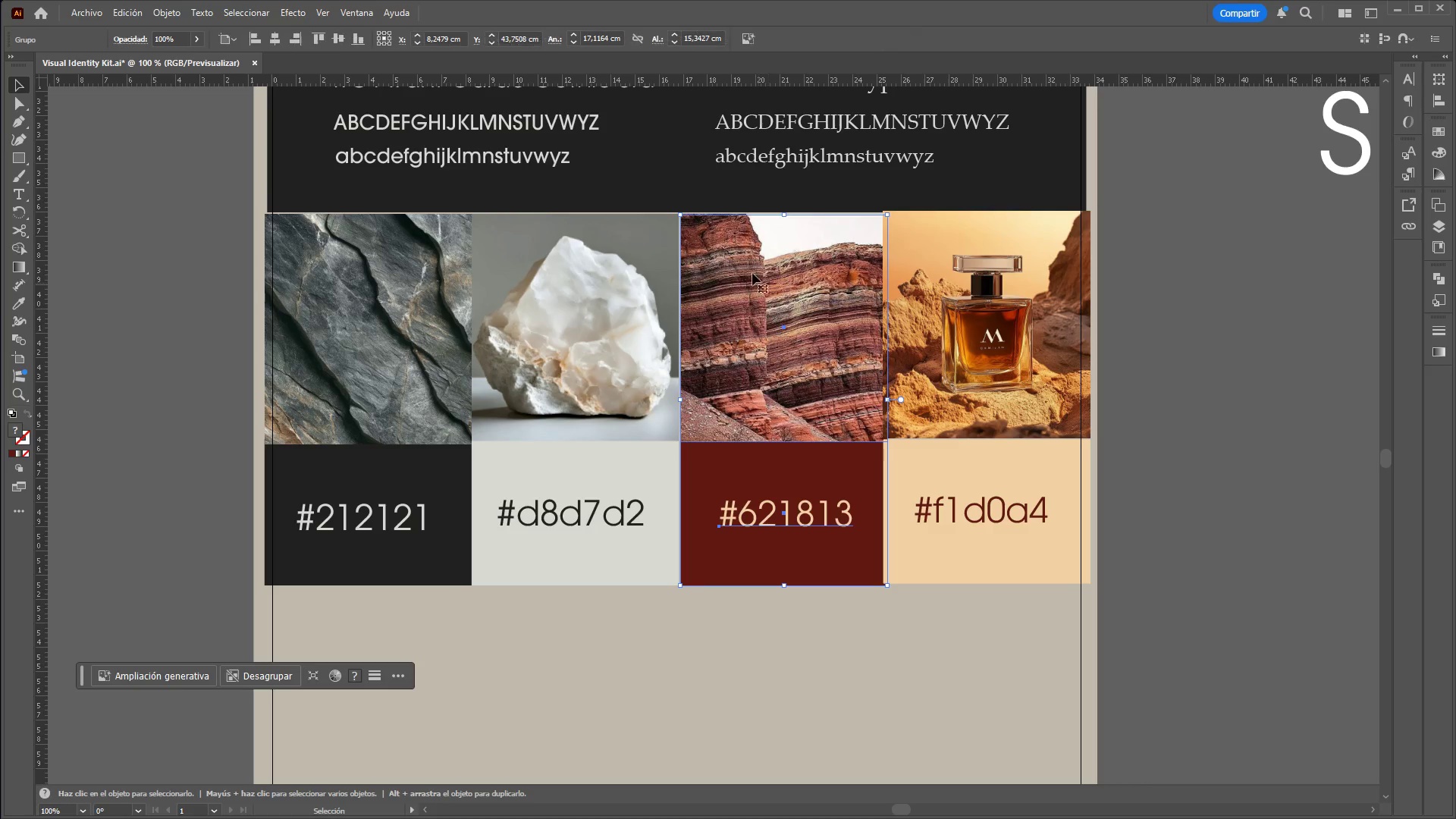 
hold_key(key=ControlLeft, duration=0.66)
 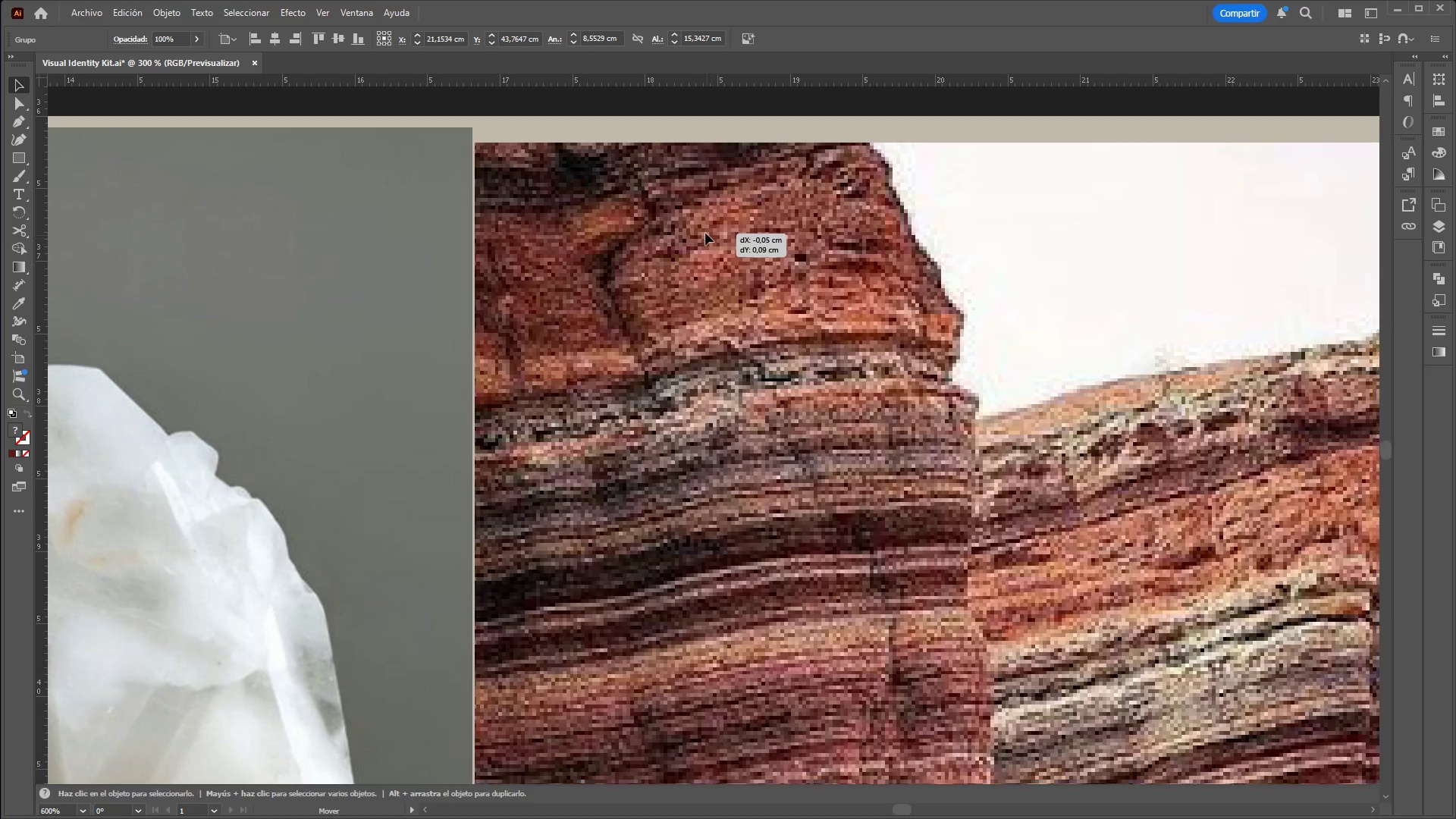 
hold_key(key=AltLeft, duration=0.62)
 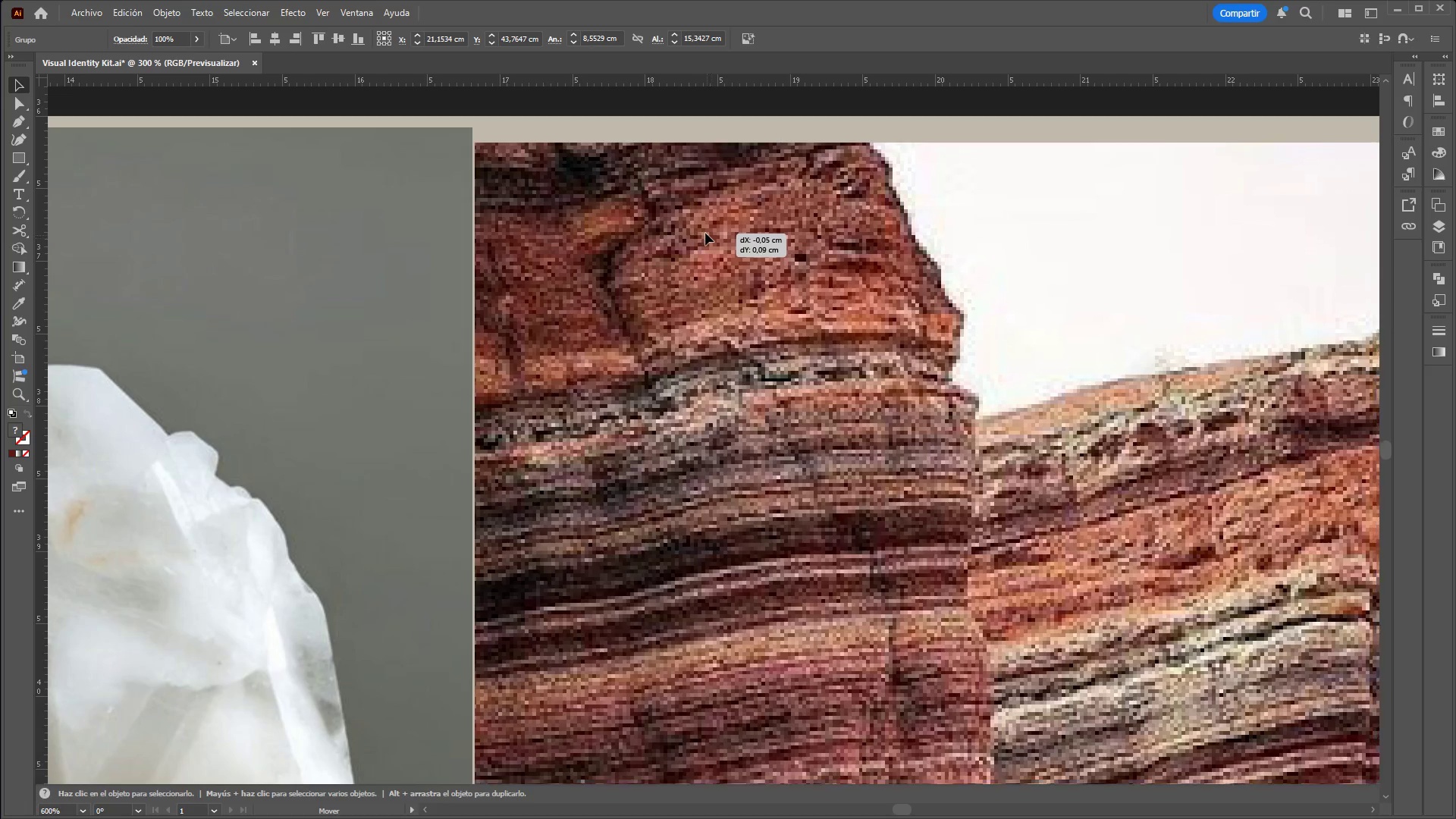 
left_click_drag(start_coordinate=[713, 220], to_coordinate=[703, 216])
 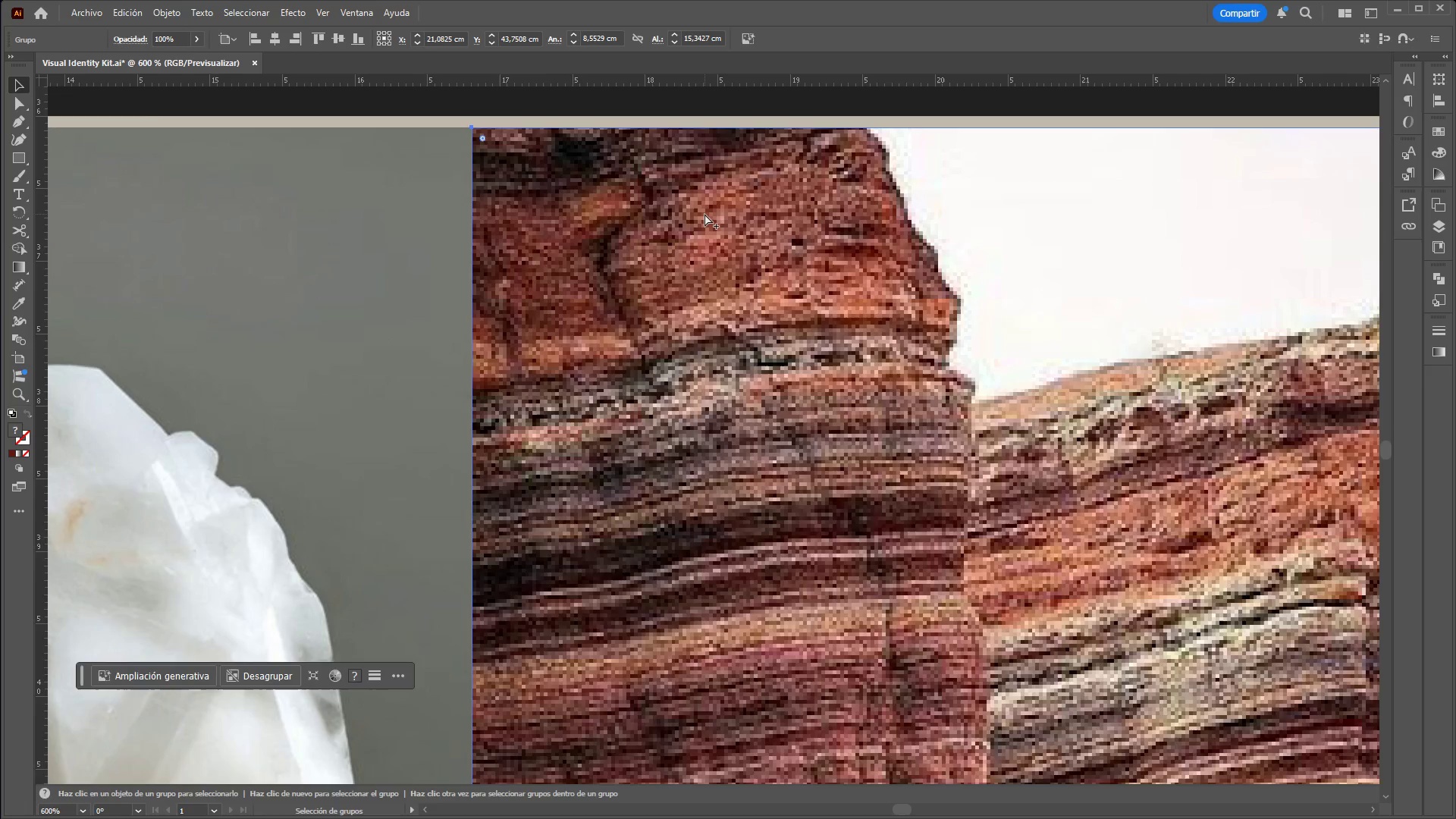 
scroll: coordinate [718, 218], scroll_direction: up, amount: 5.0
 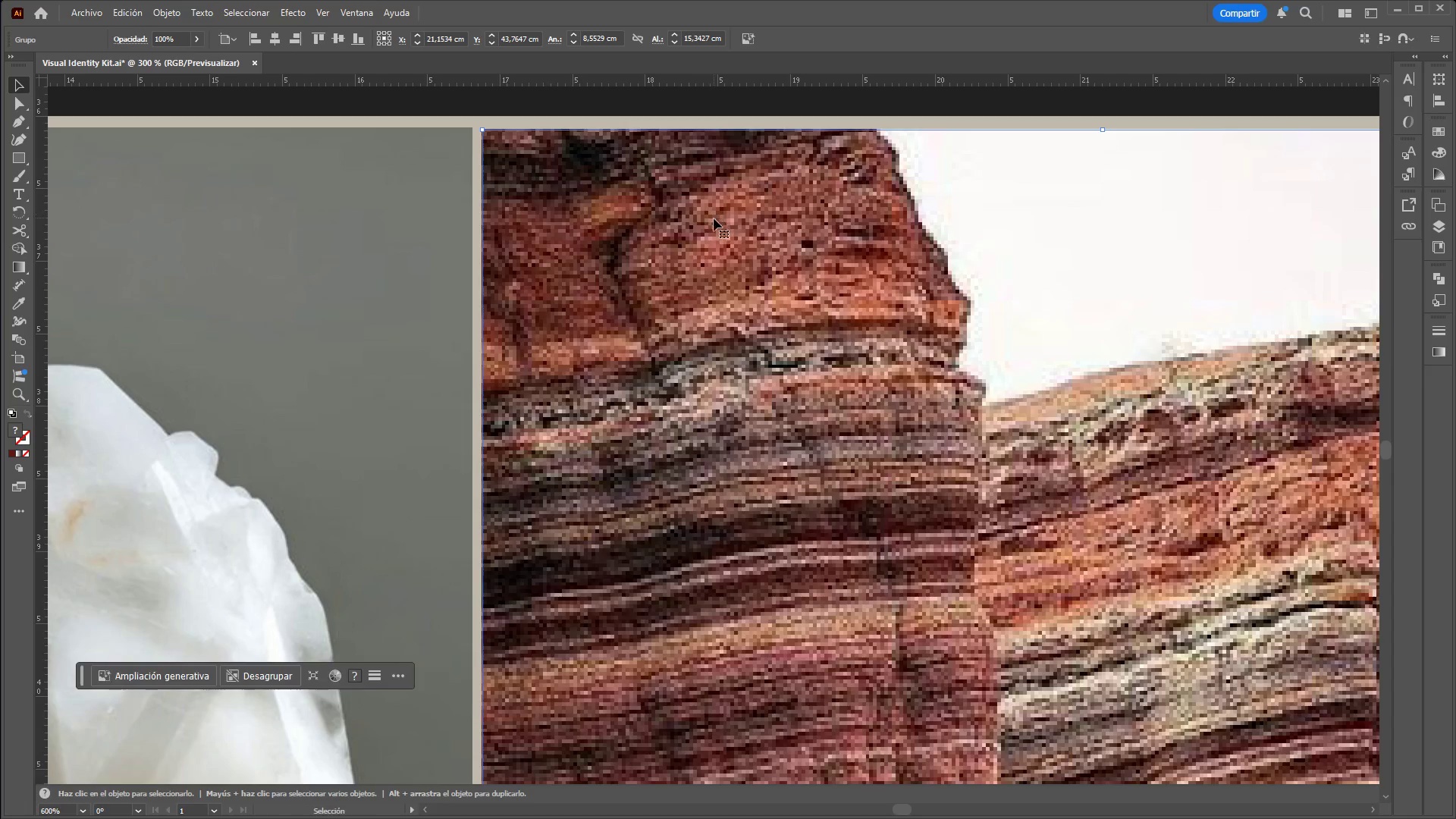 
hold_key(key=ControlLeft, duration=2.8)
hold_key(key=AltLeft, duration=1.5)
scroll: coordinate [704, 214], scroll_direction: down, amount: 4.0
 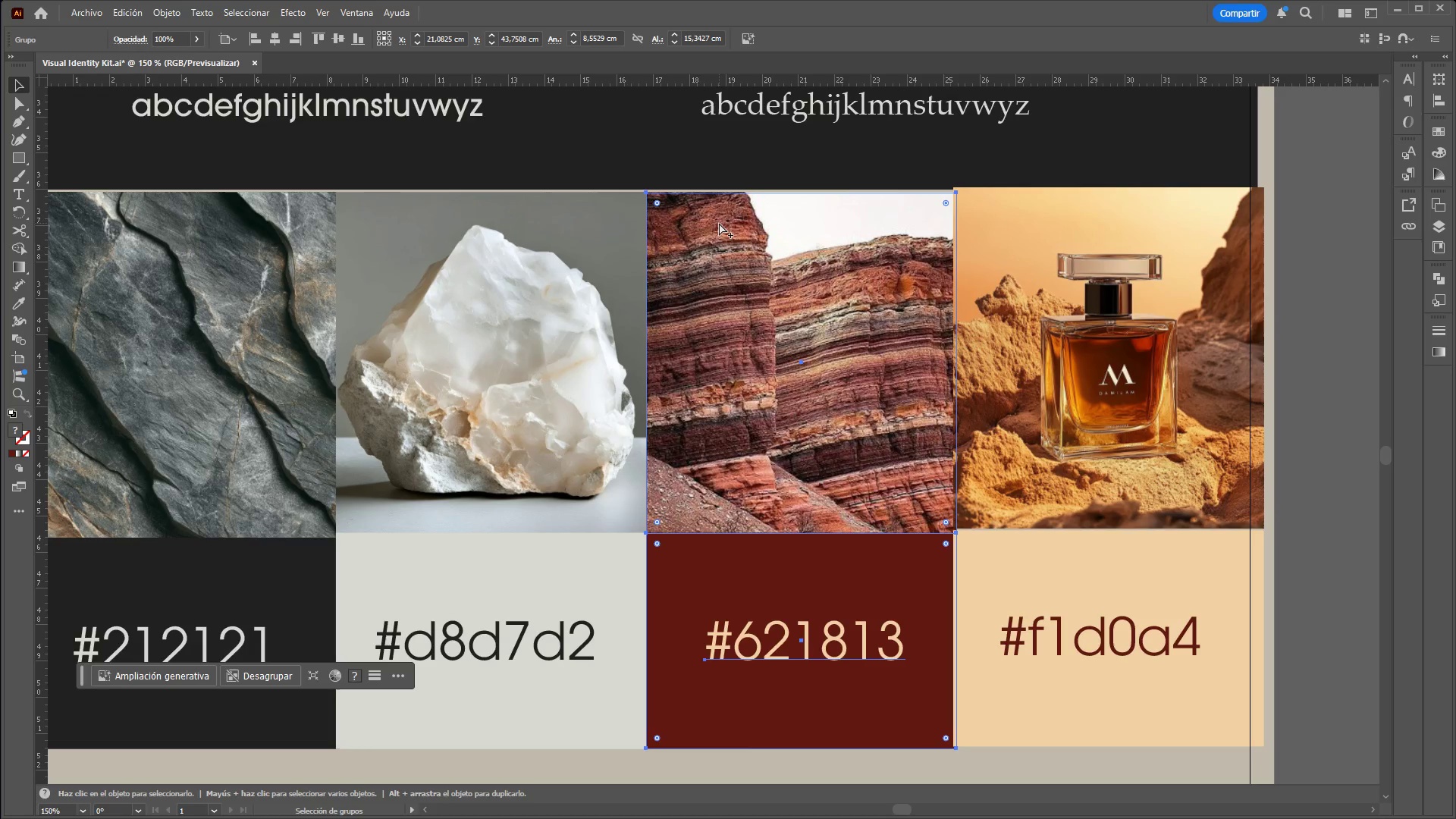 
hold_key(key=AltLeft, duration=1.28)
scroll: coordinate [507, 255], scroll_direction: none, amount: 0.0
 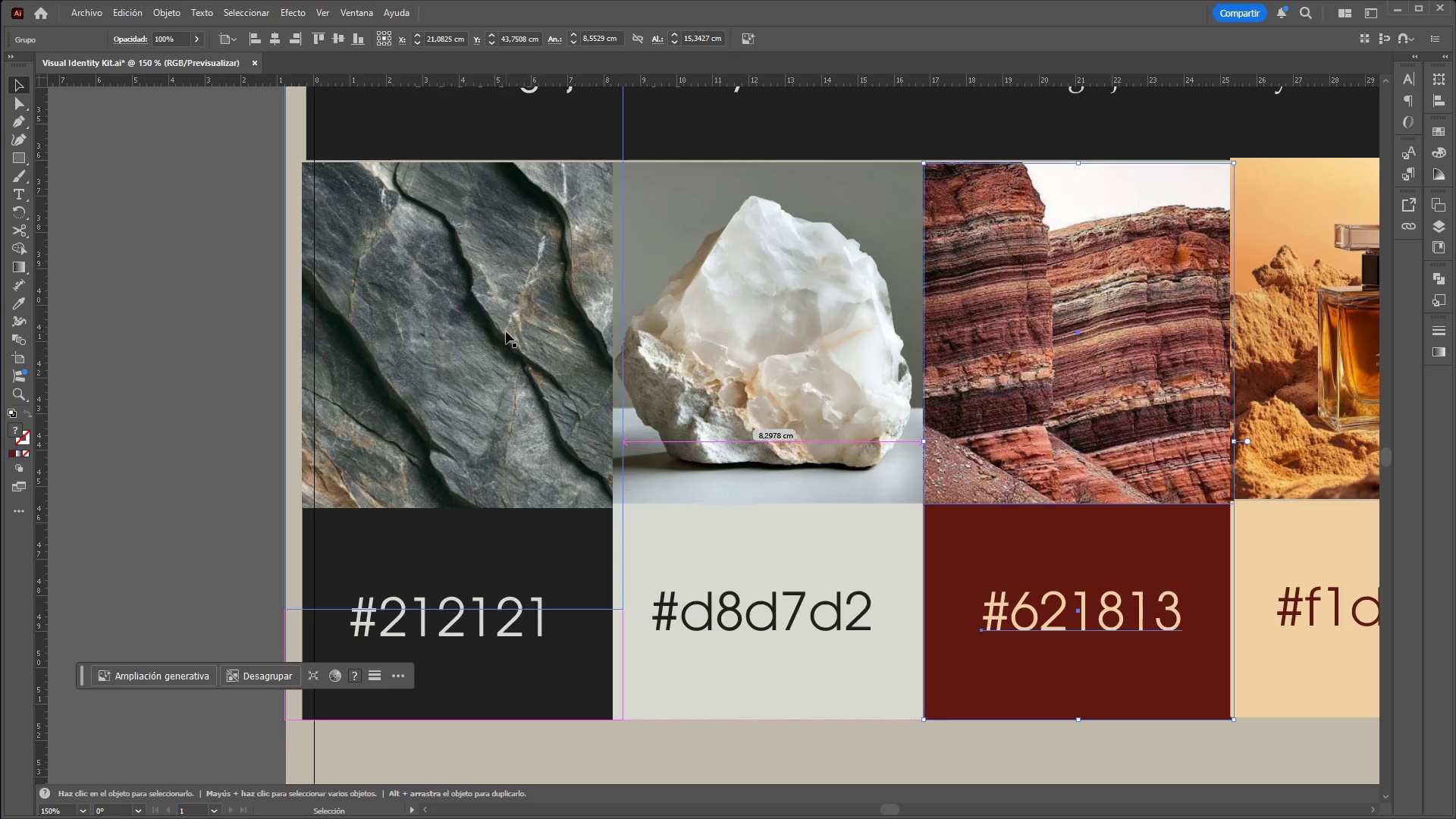 
right_click([509, 329])
 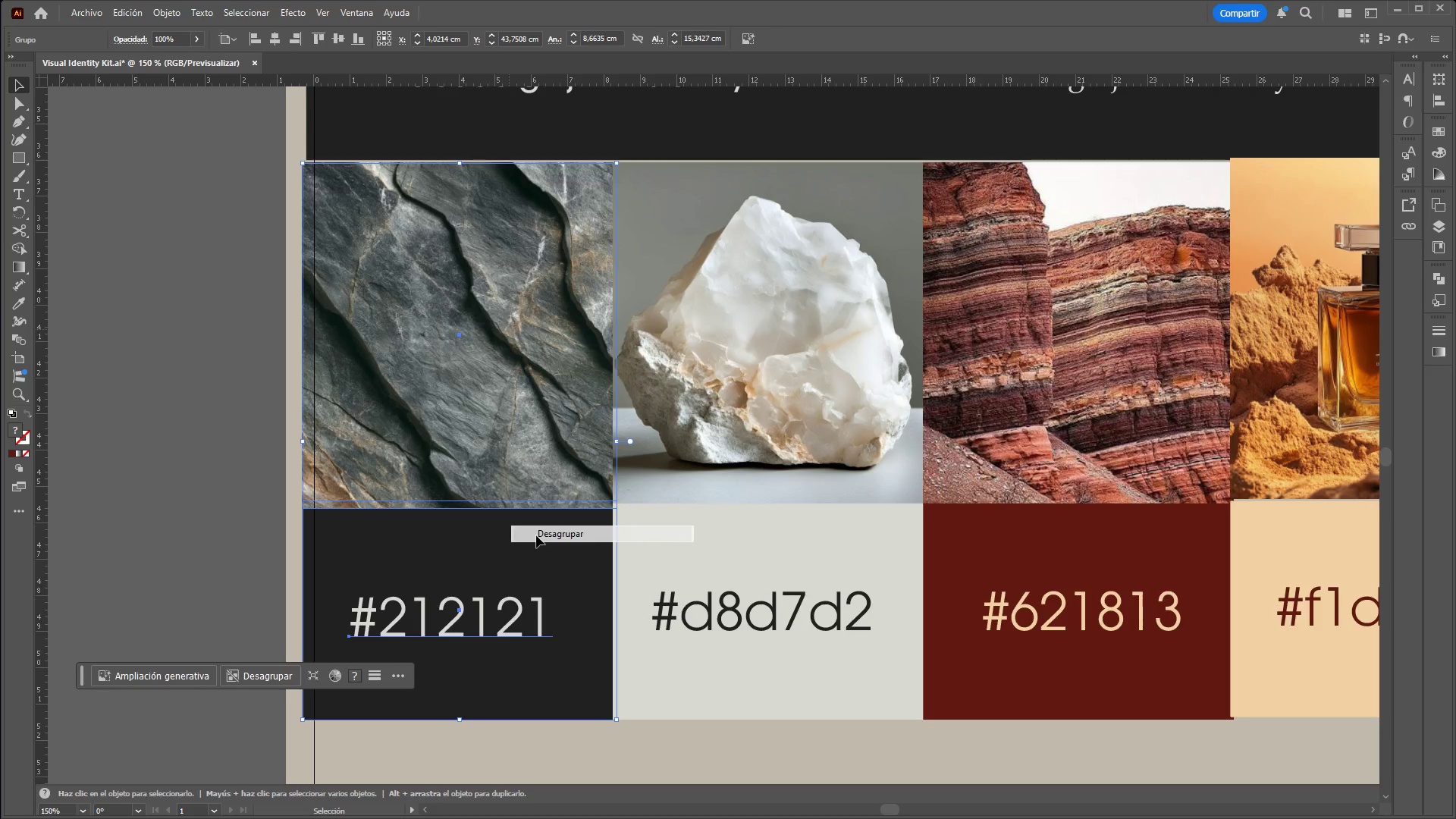 
double_click([256, 460])
 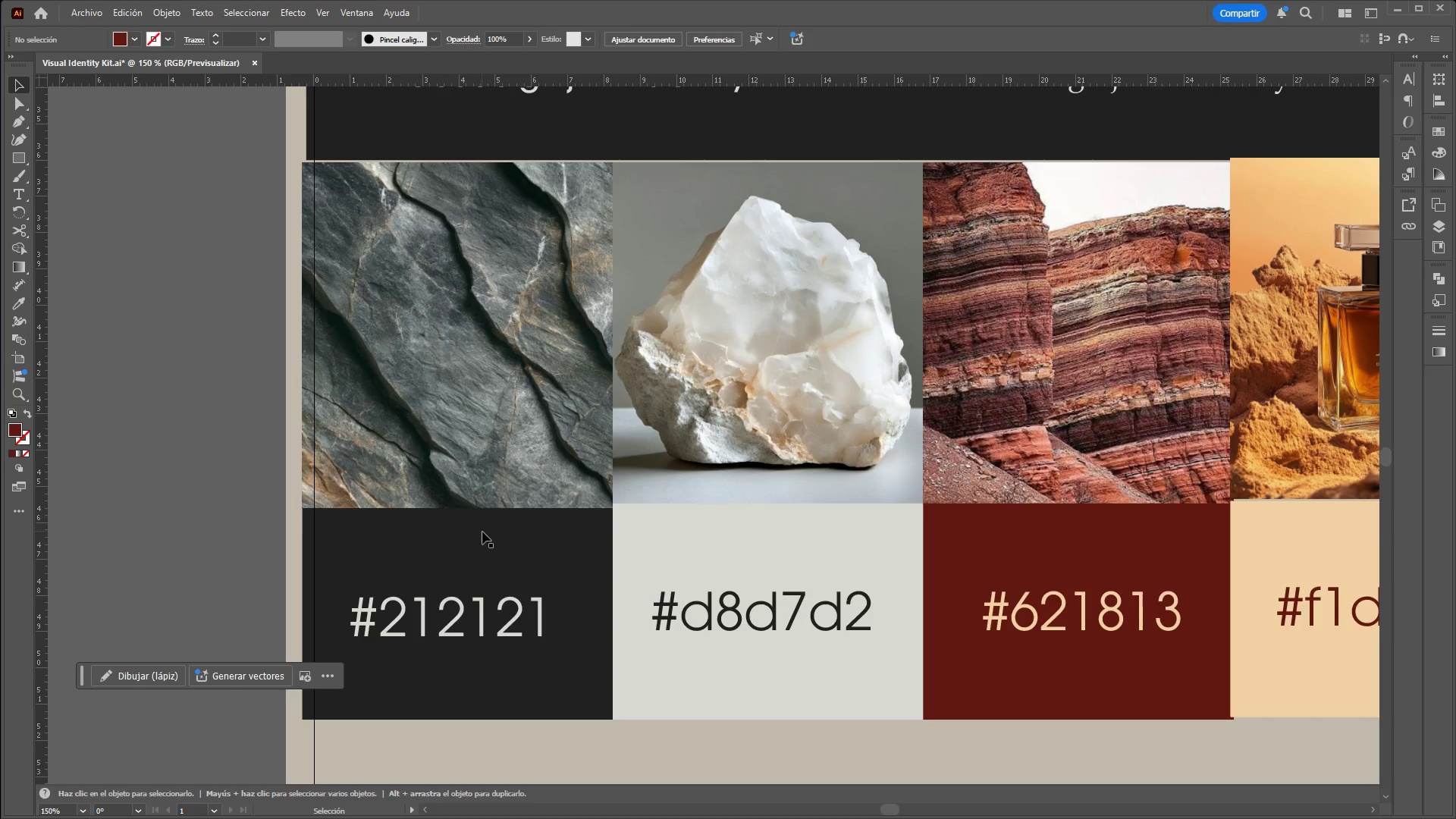 
left_click([483, 534])
 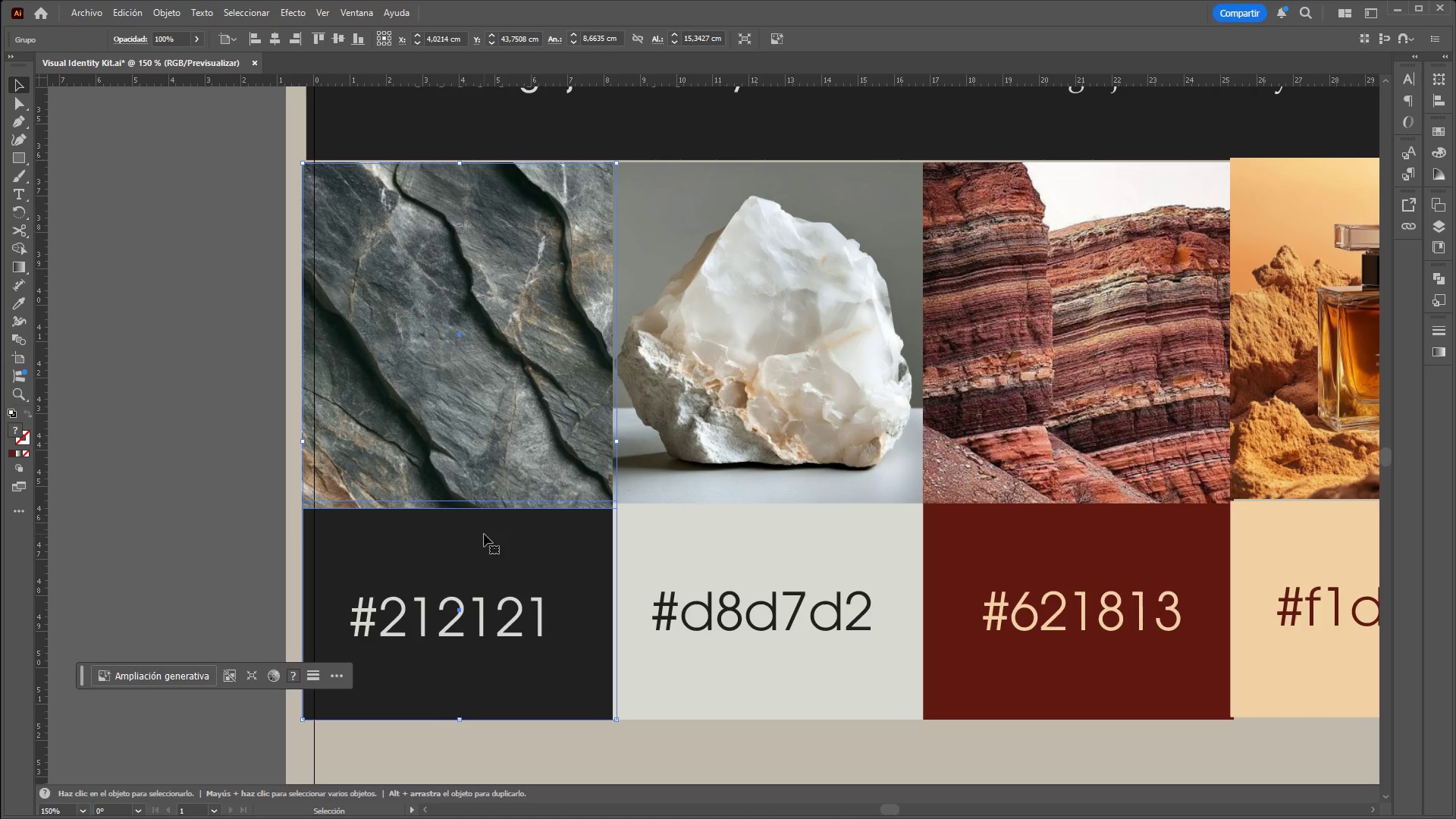 
left_click_drag(start_coordinate=[484, 534], to_coordinate=[475, 517])
 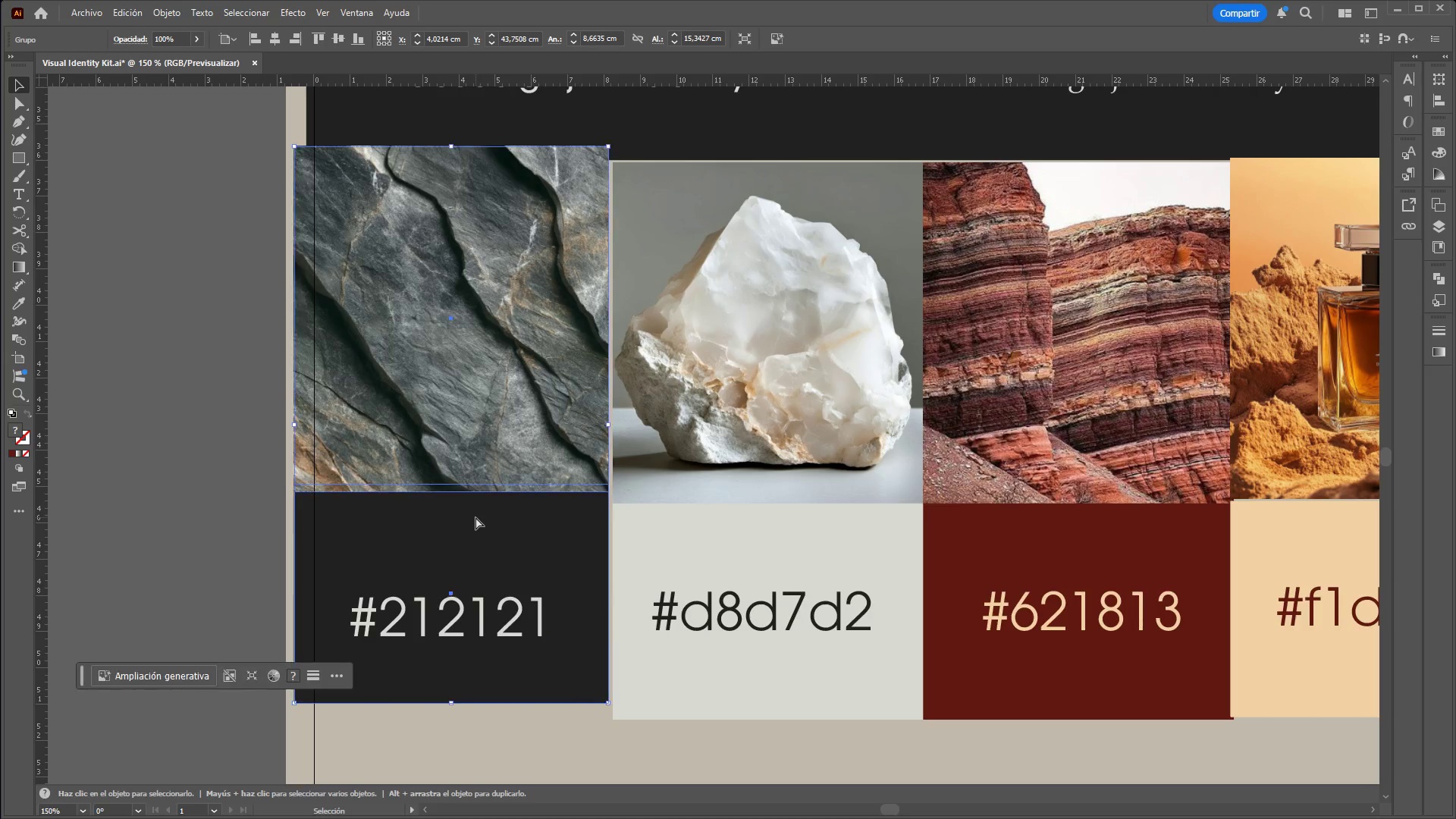 
key(Control+ControlLeft)
 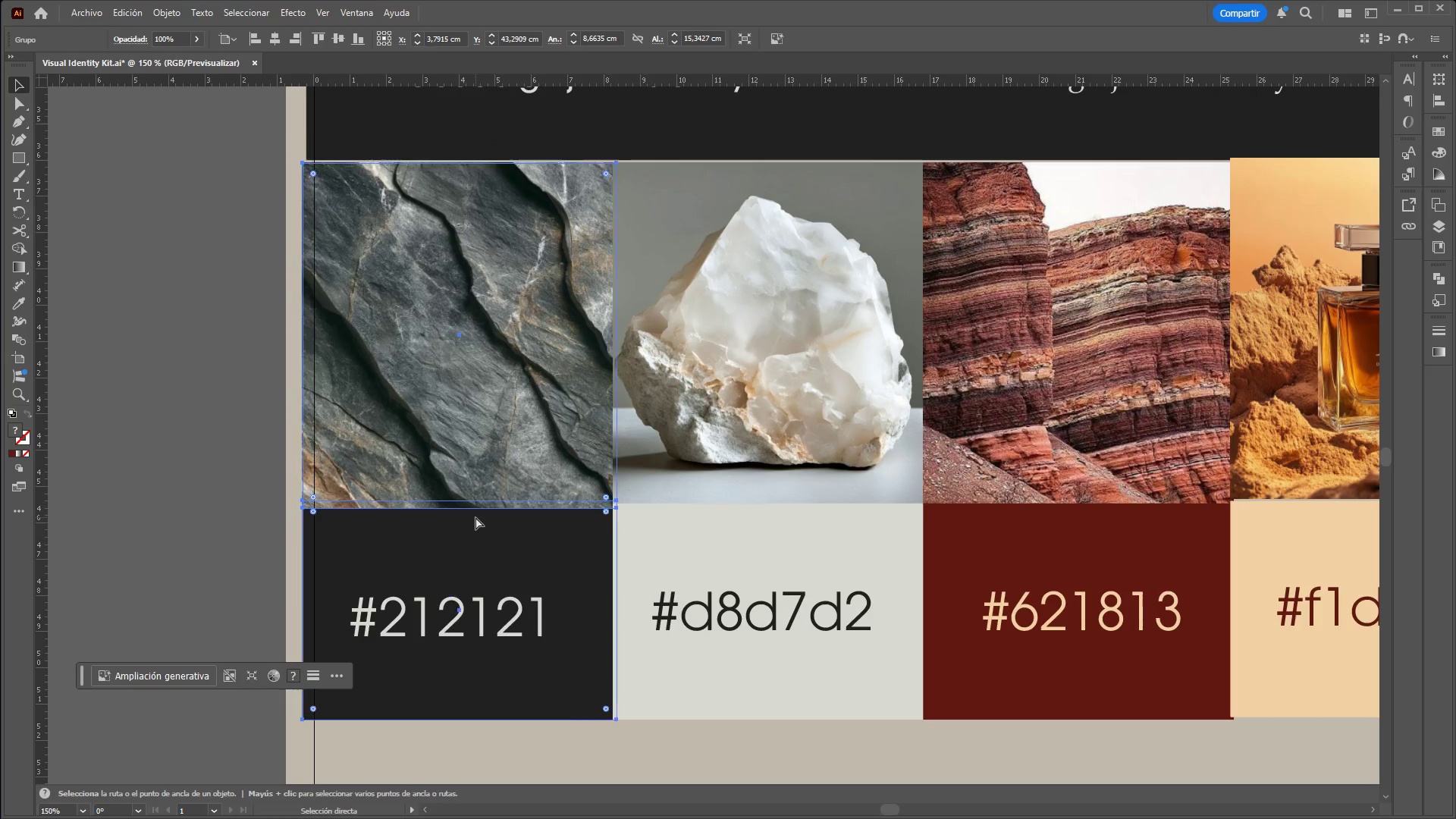 
key(Control+Z)
 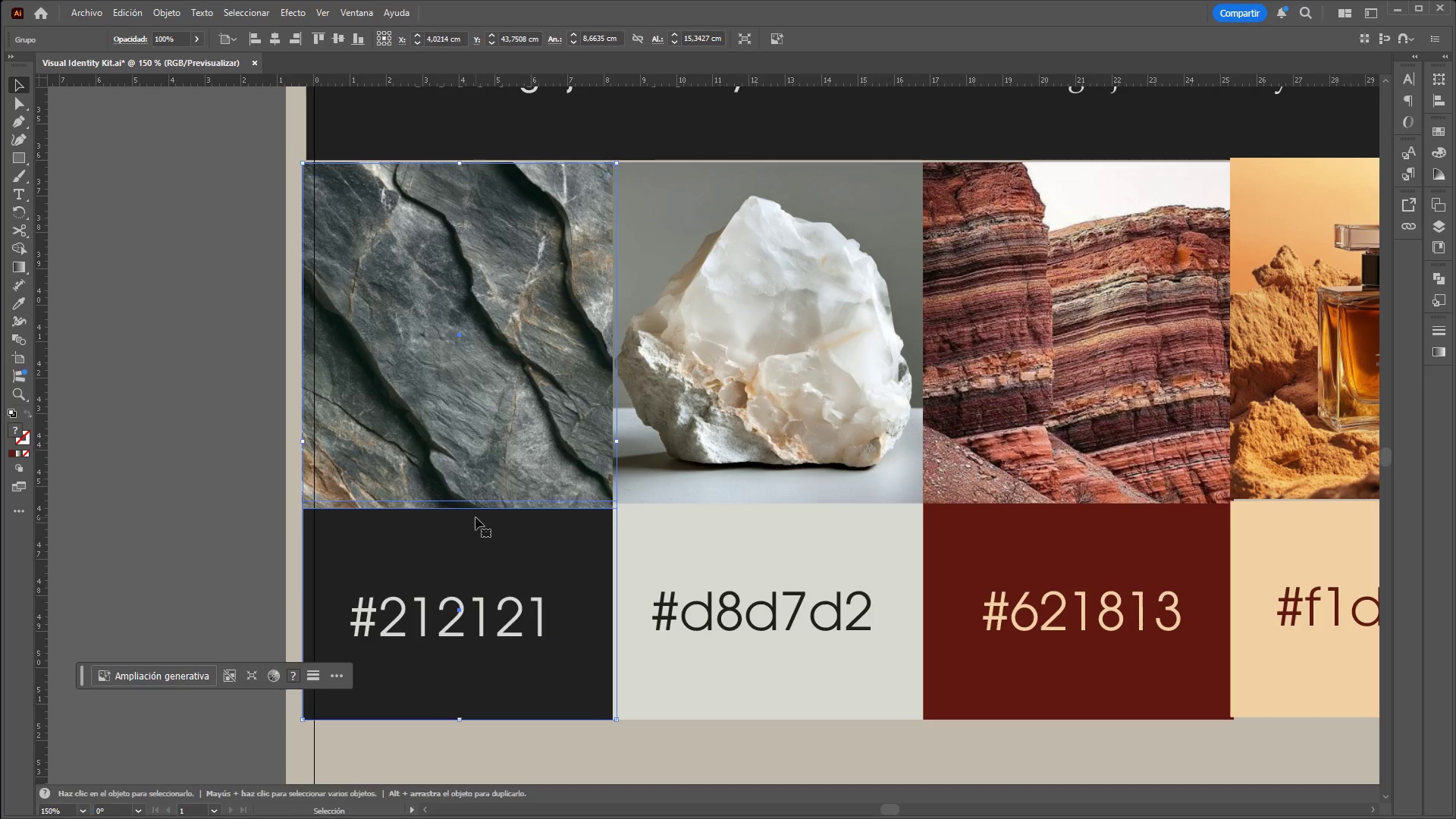 
right_click([475, 517])
 